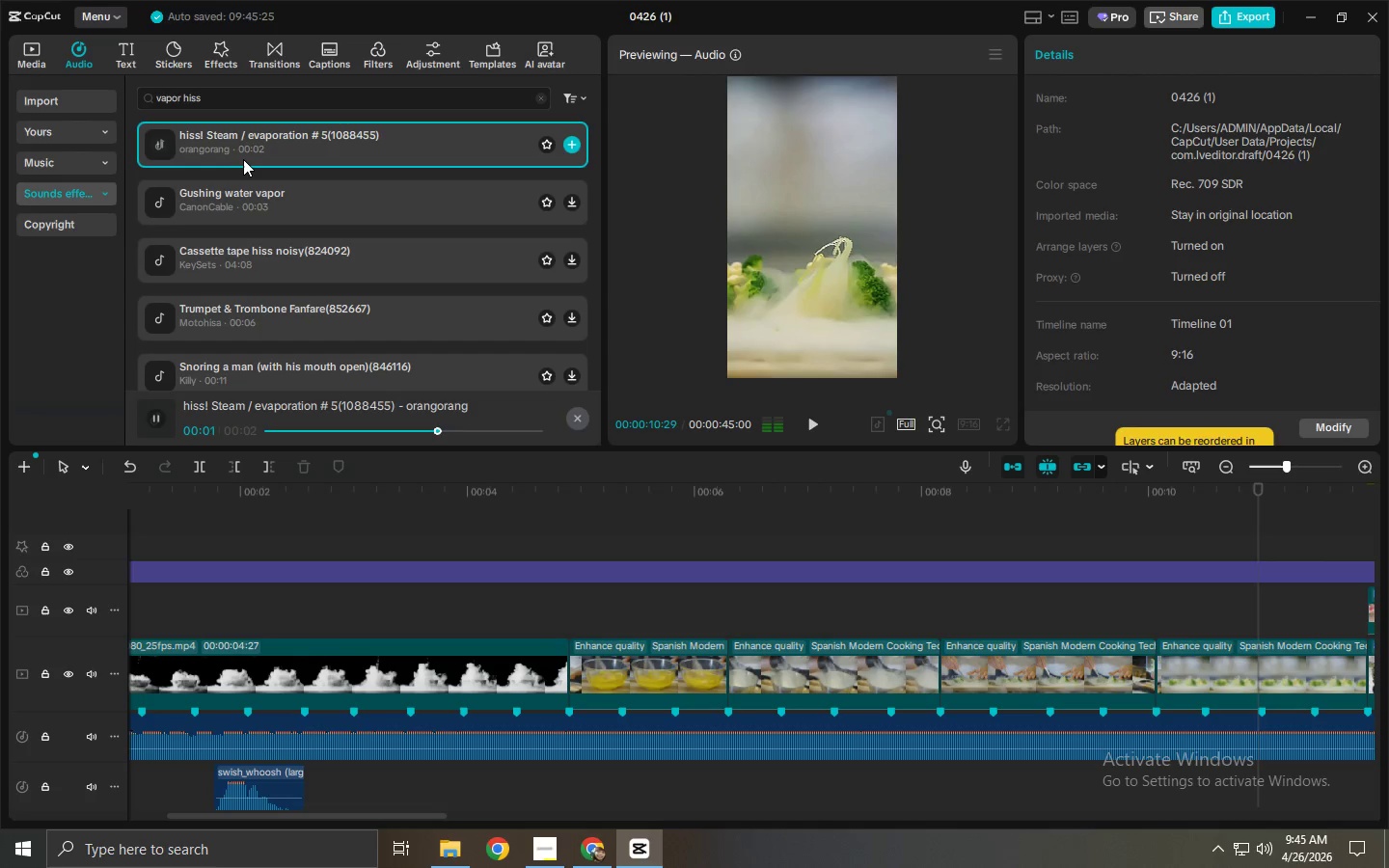 
left_click([261, 203])
 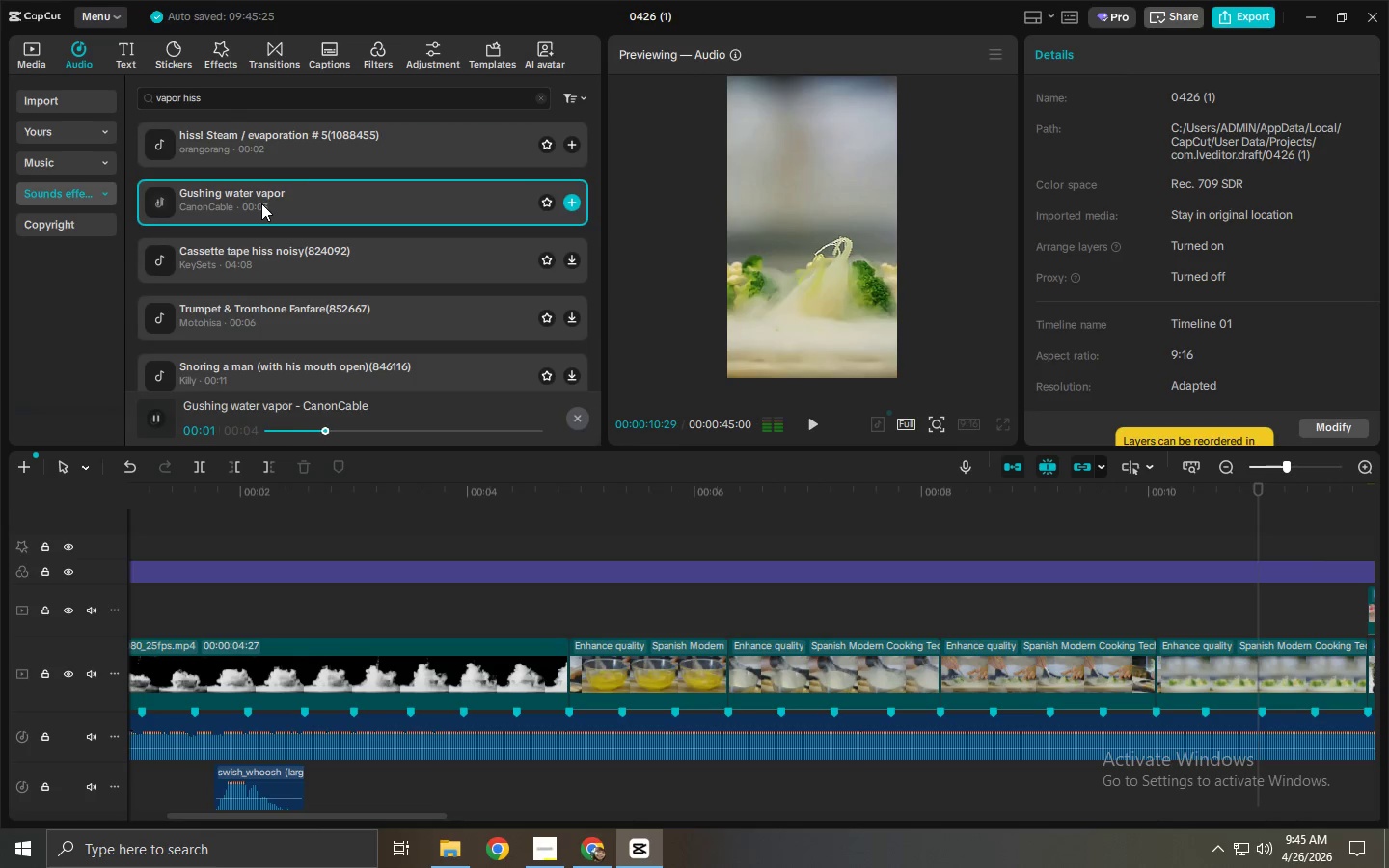 
left_click([310, 155])
 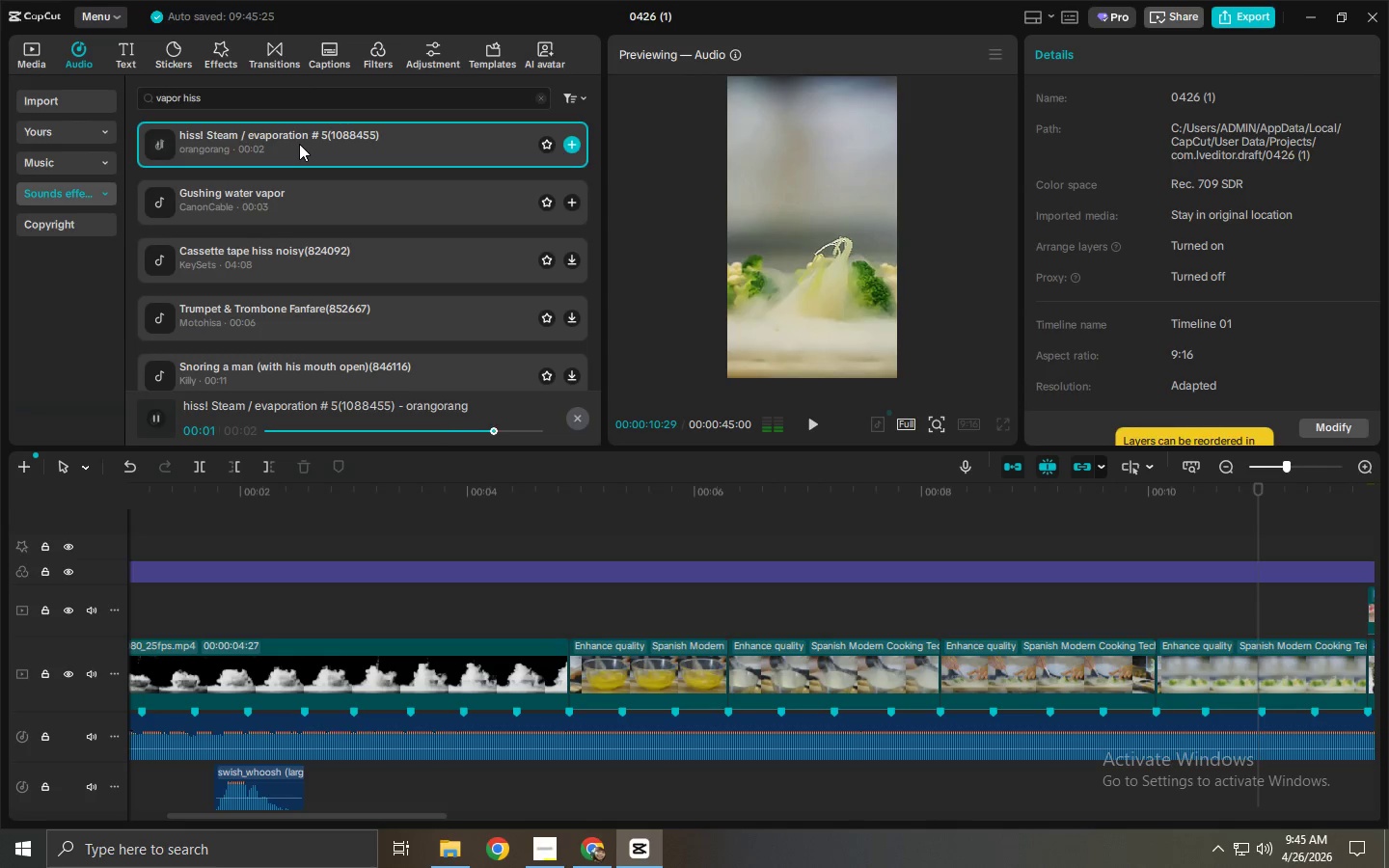 
left_click([299, 144])
 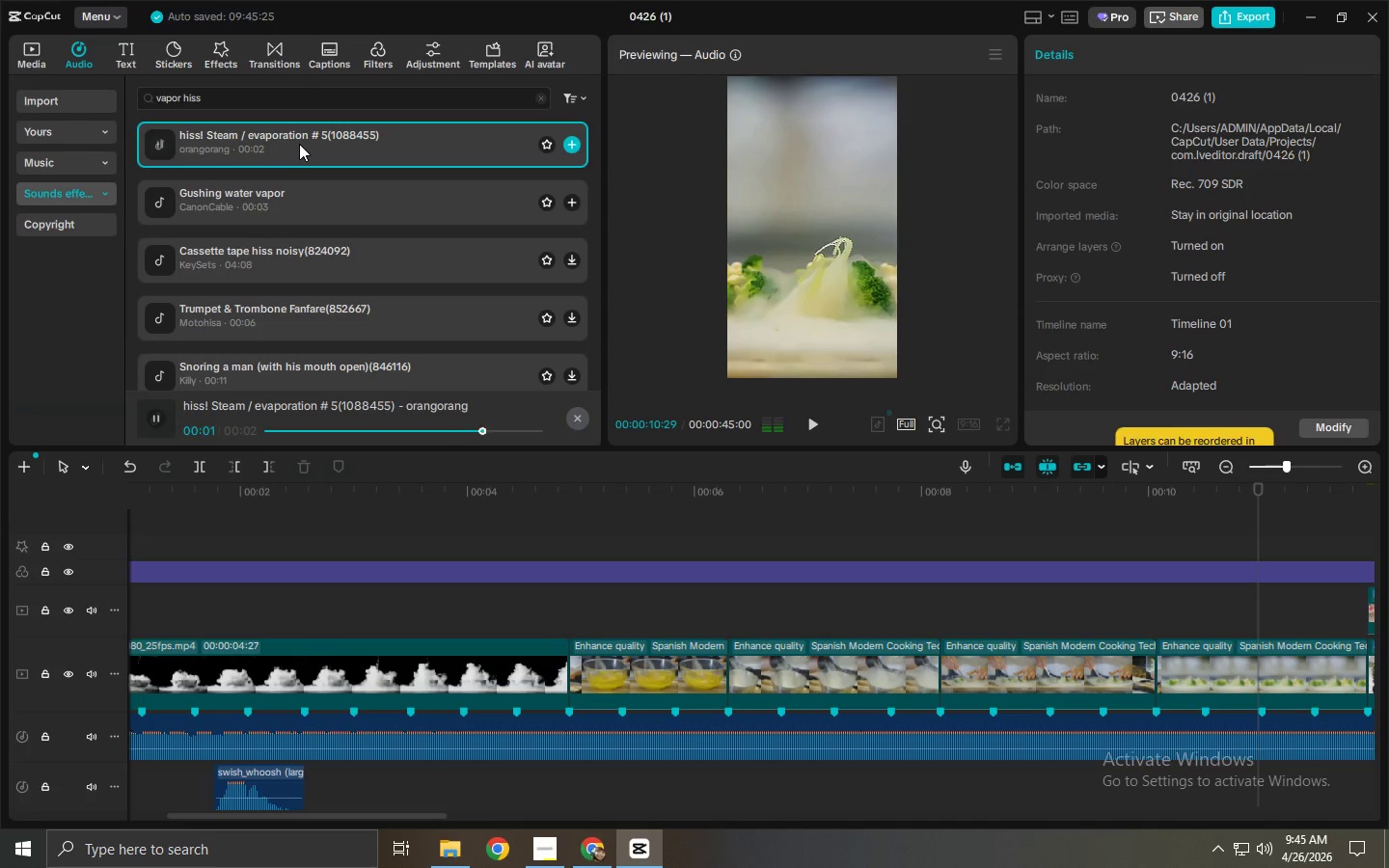 
left_click_drag(start_coordinate=[299, 144], to_coordinate=[728, 777])
 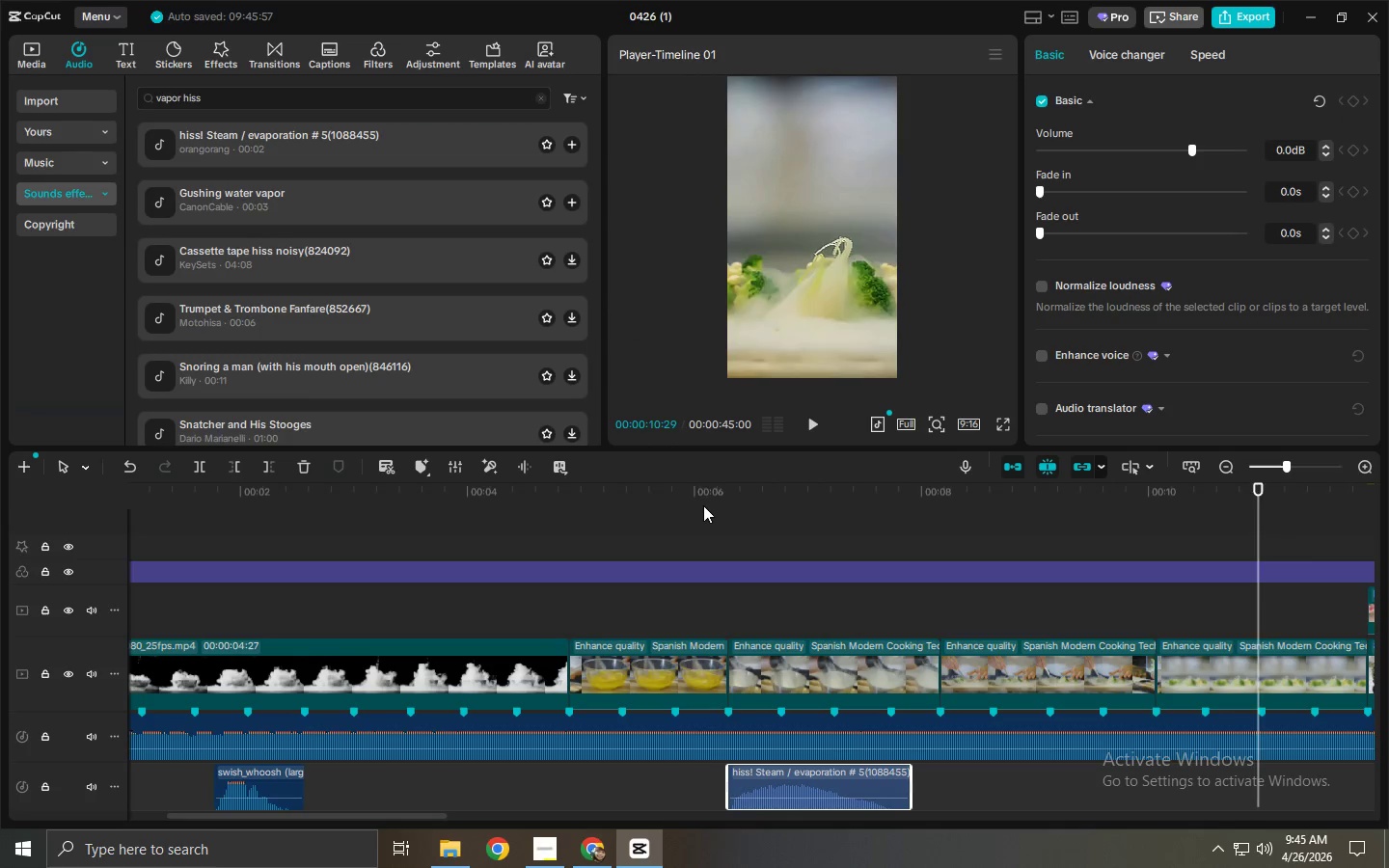 
key(Space)
 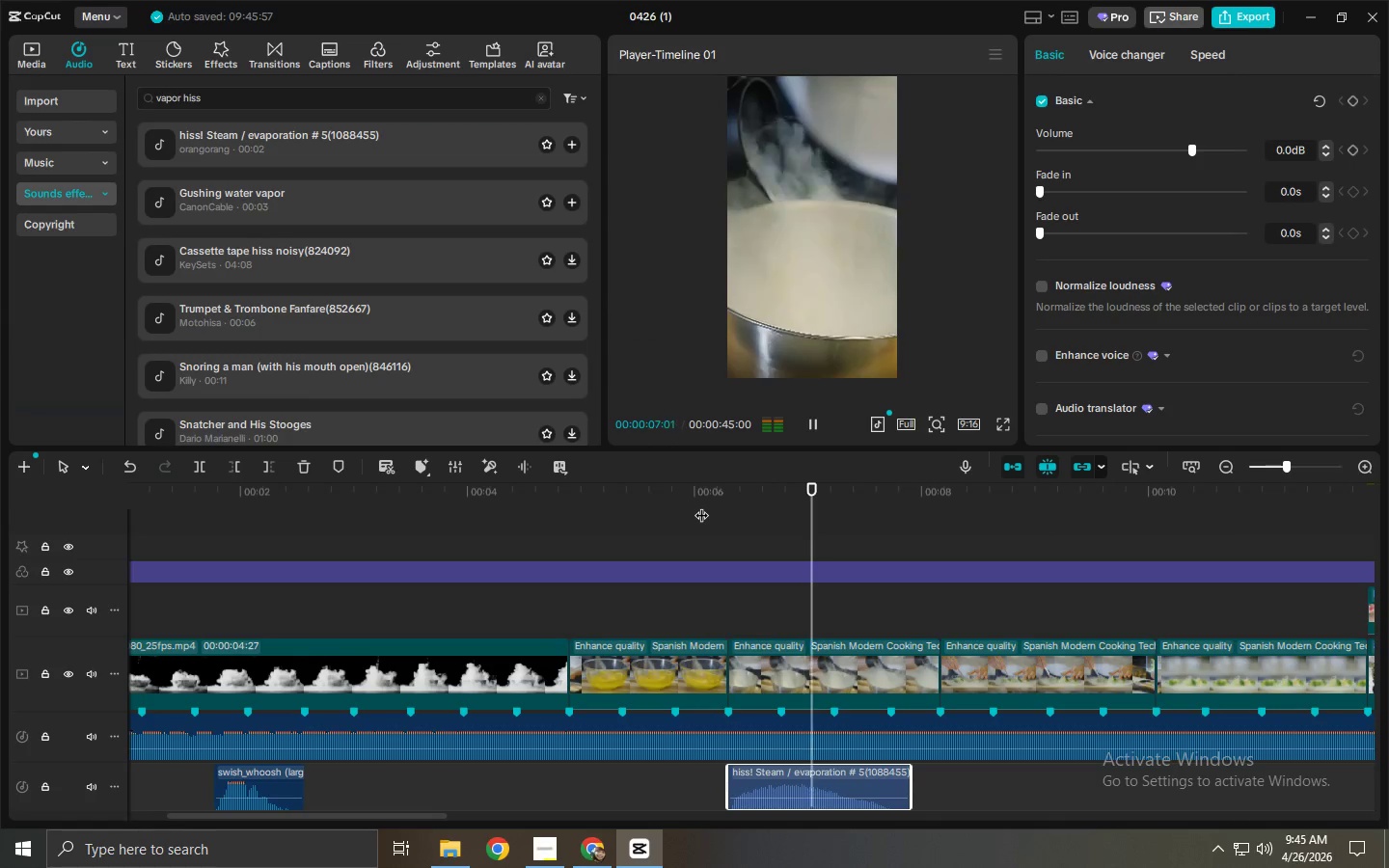 
key(Space)
 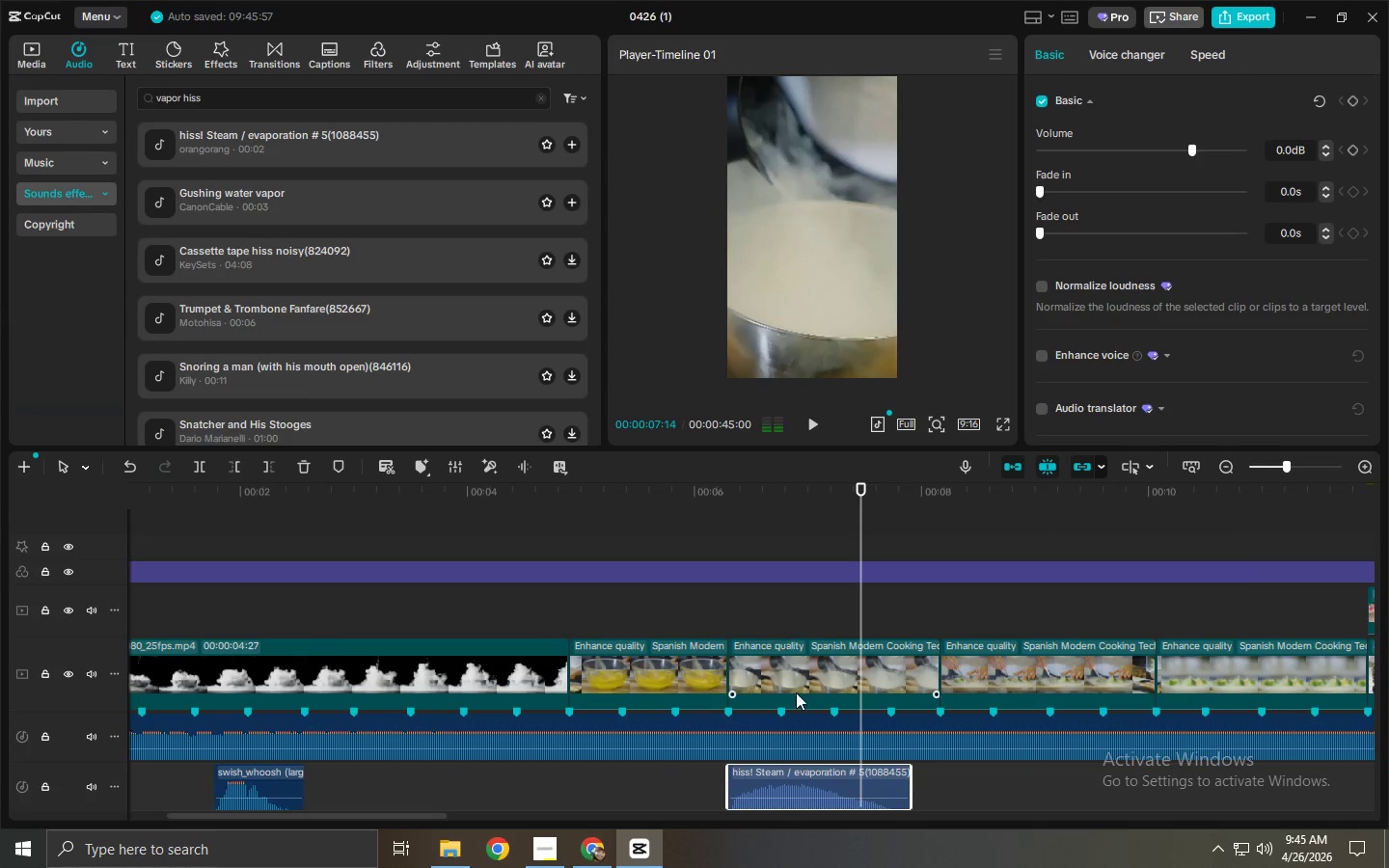 
key(Space)
 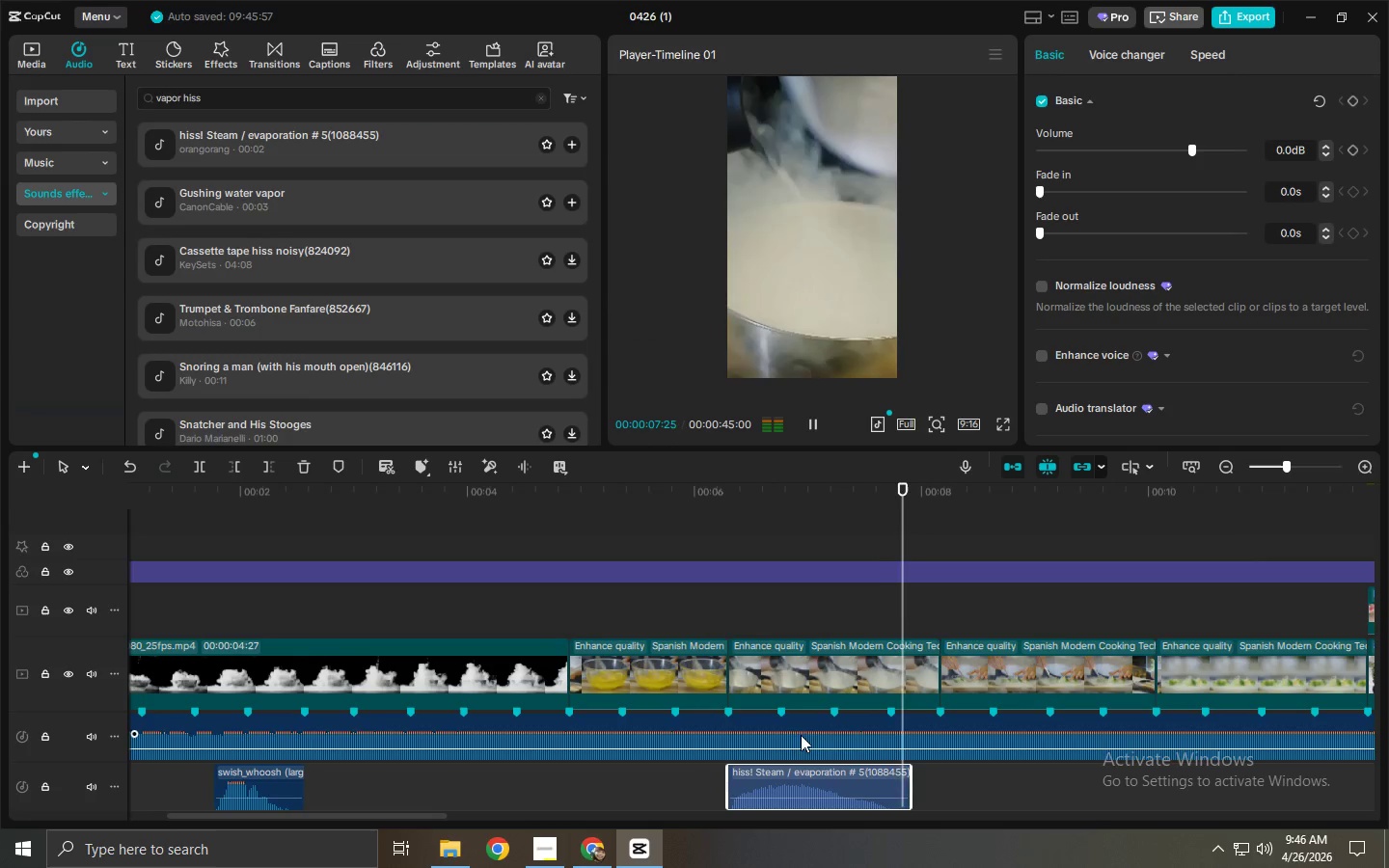 
key(Space)
 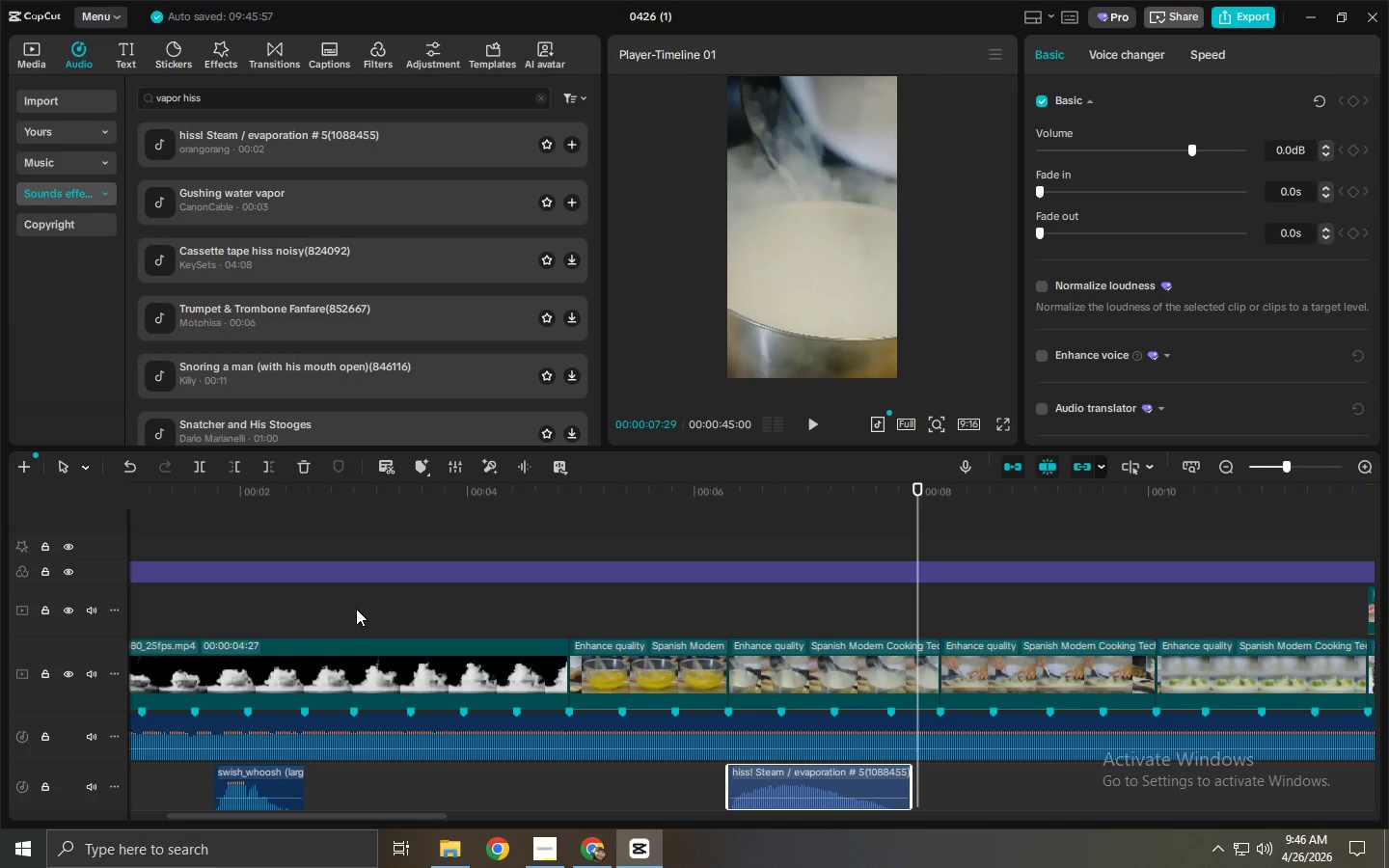 
wait(8.95)
 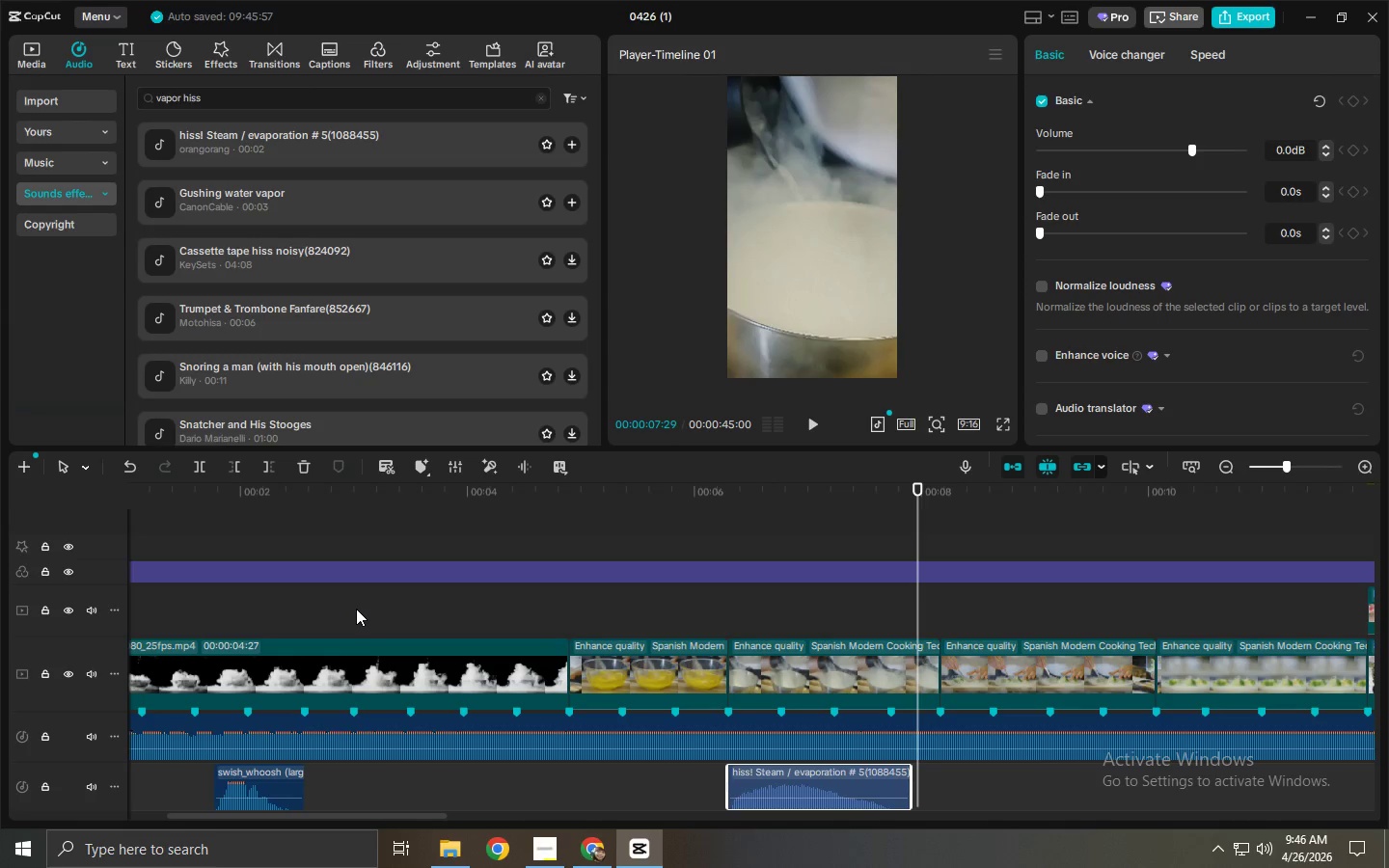 
left_click([623, 753])
 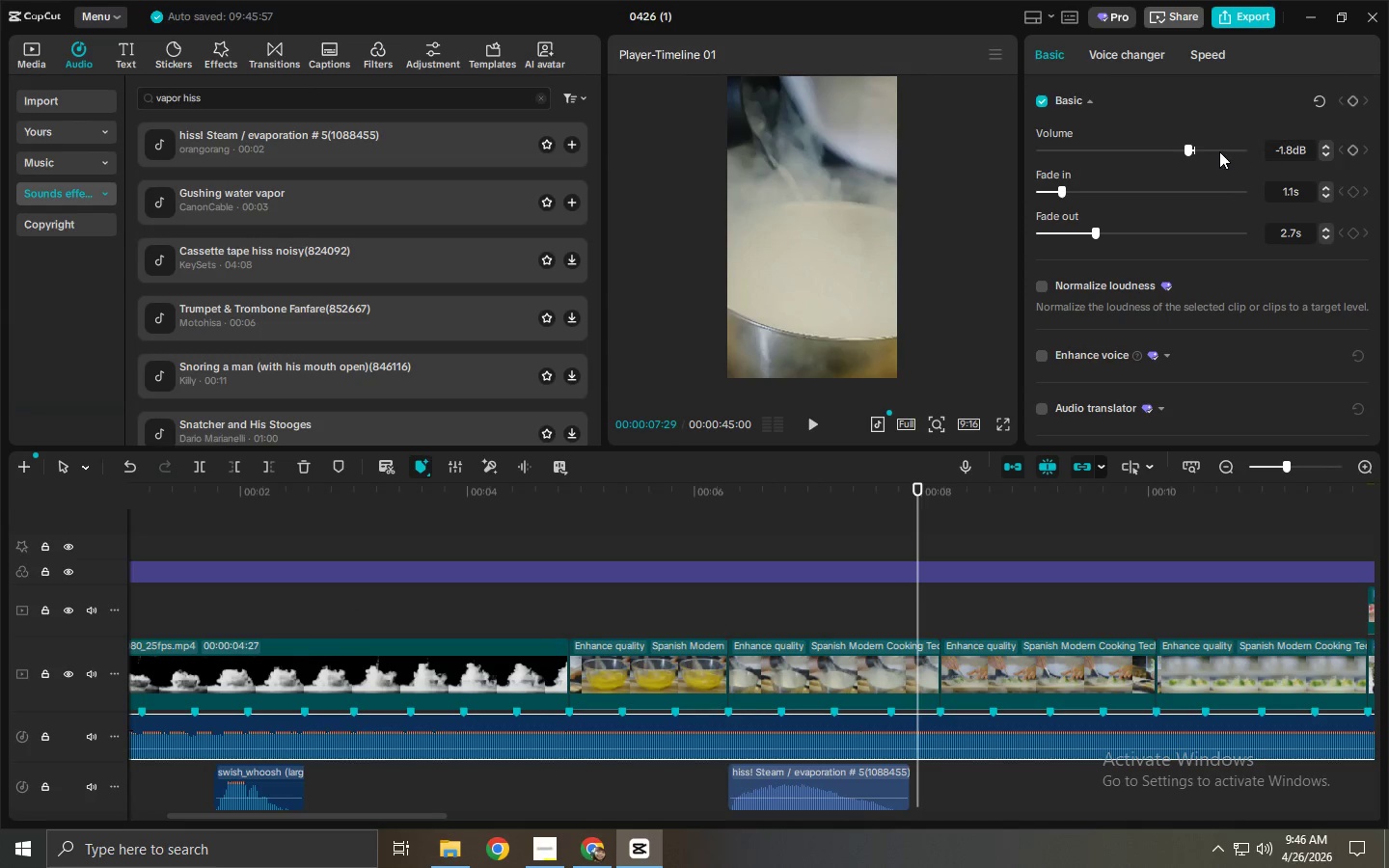 
left_click_drag(start_coordinate=[1188, 150], to_coordinate=[1193, 150])
 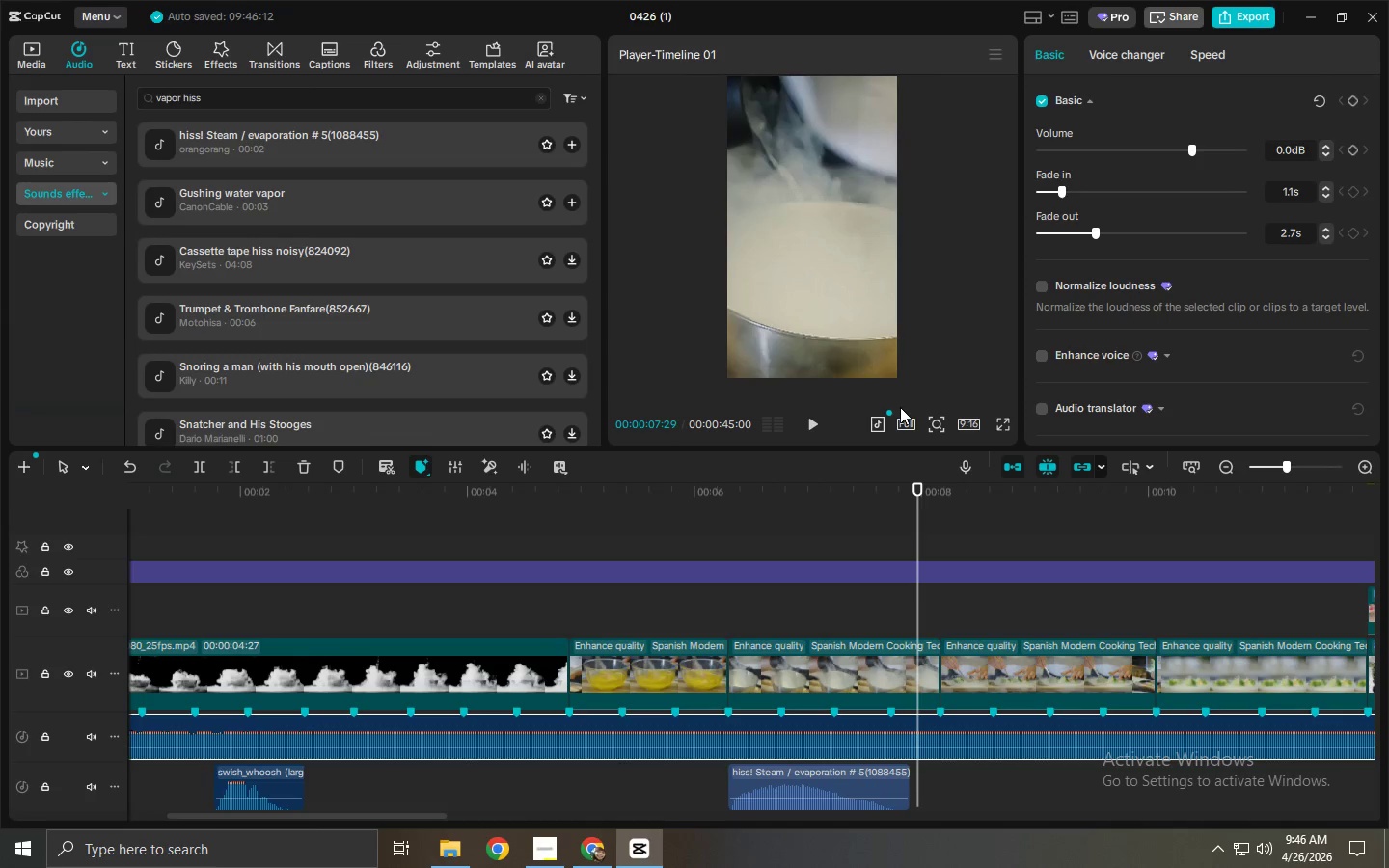 
wait(15.81)
 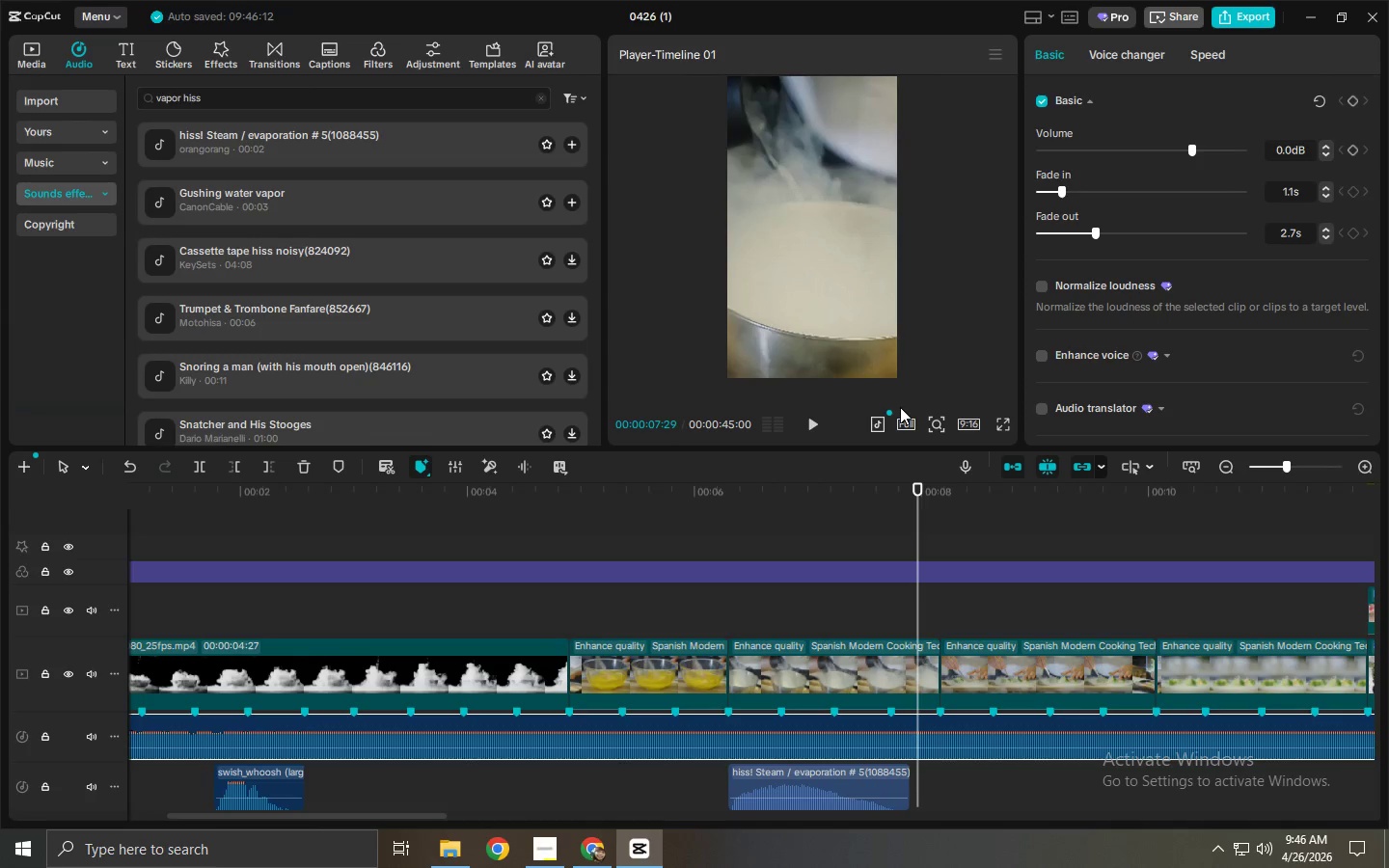 
left_click([884, 720])
 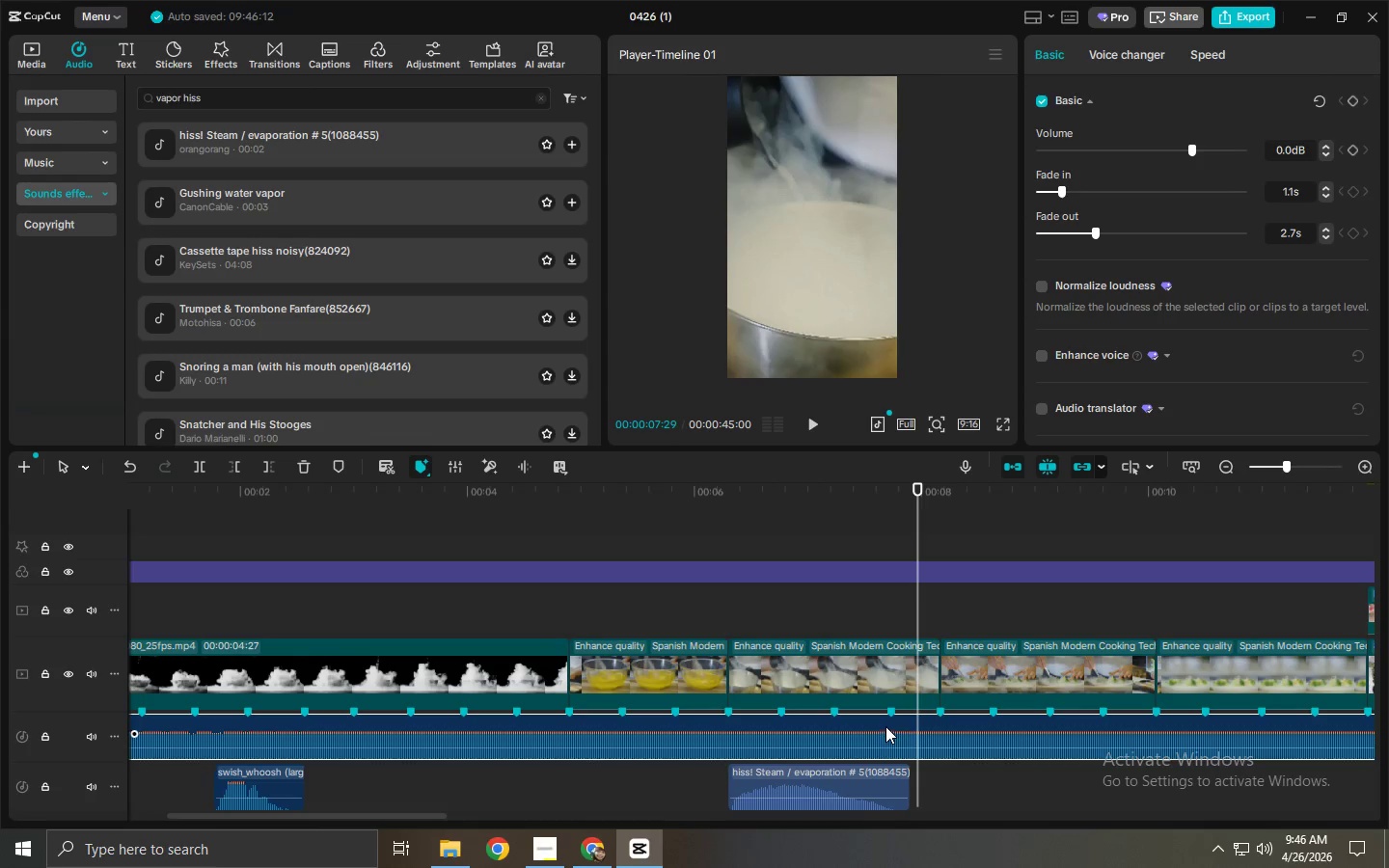 
left_click_drag(start_coordinate=[885, 726], to_coordinate=[892, 722])
 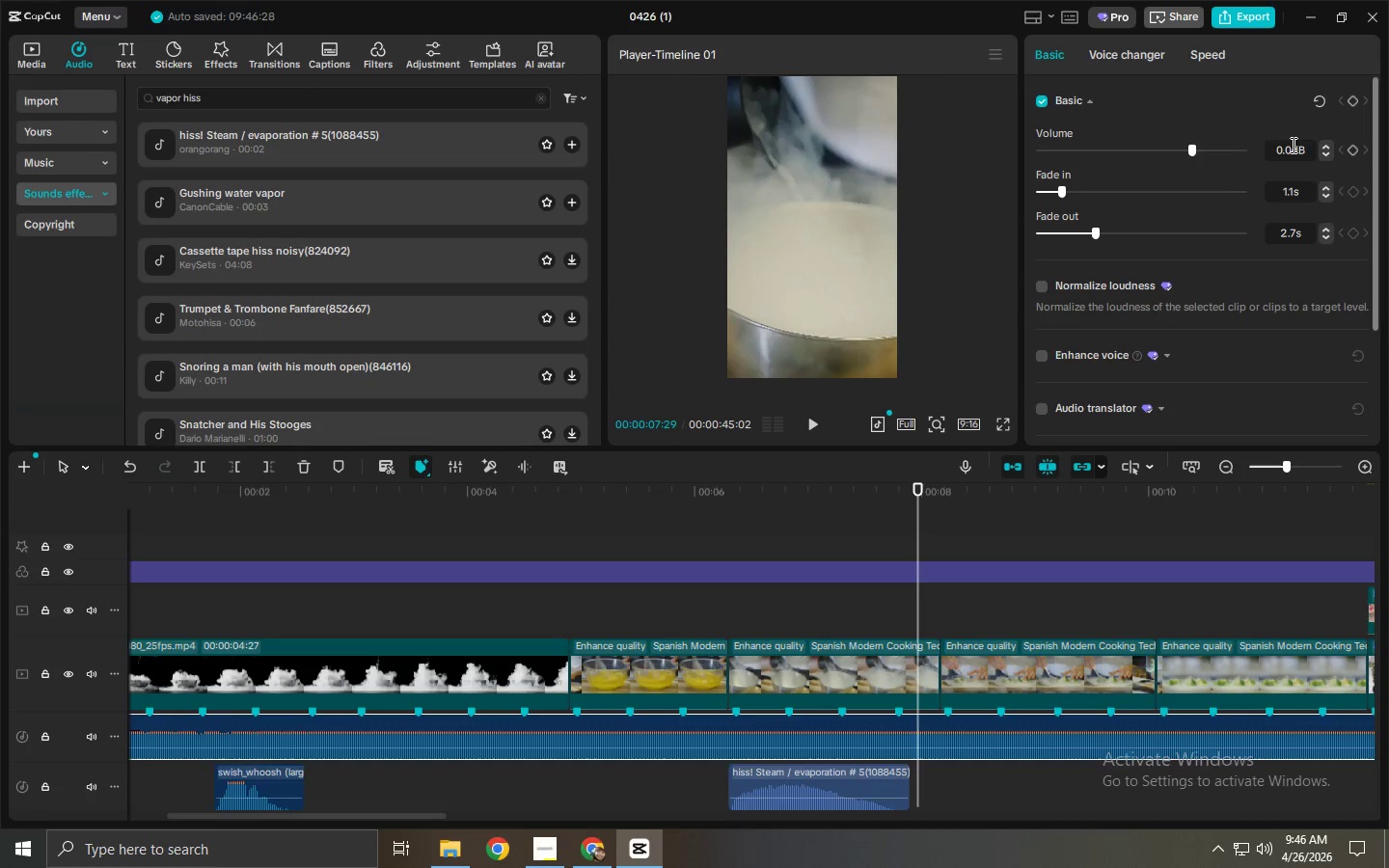 
left_click_drag(start_coordinate=[1292, 145], to_coordinate=[1236, 148])
 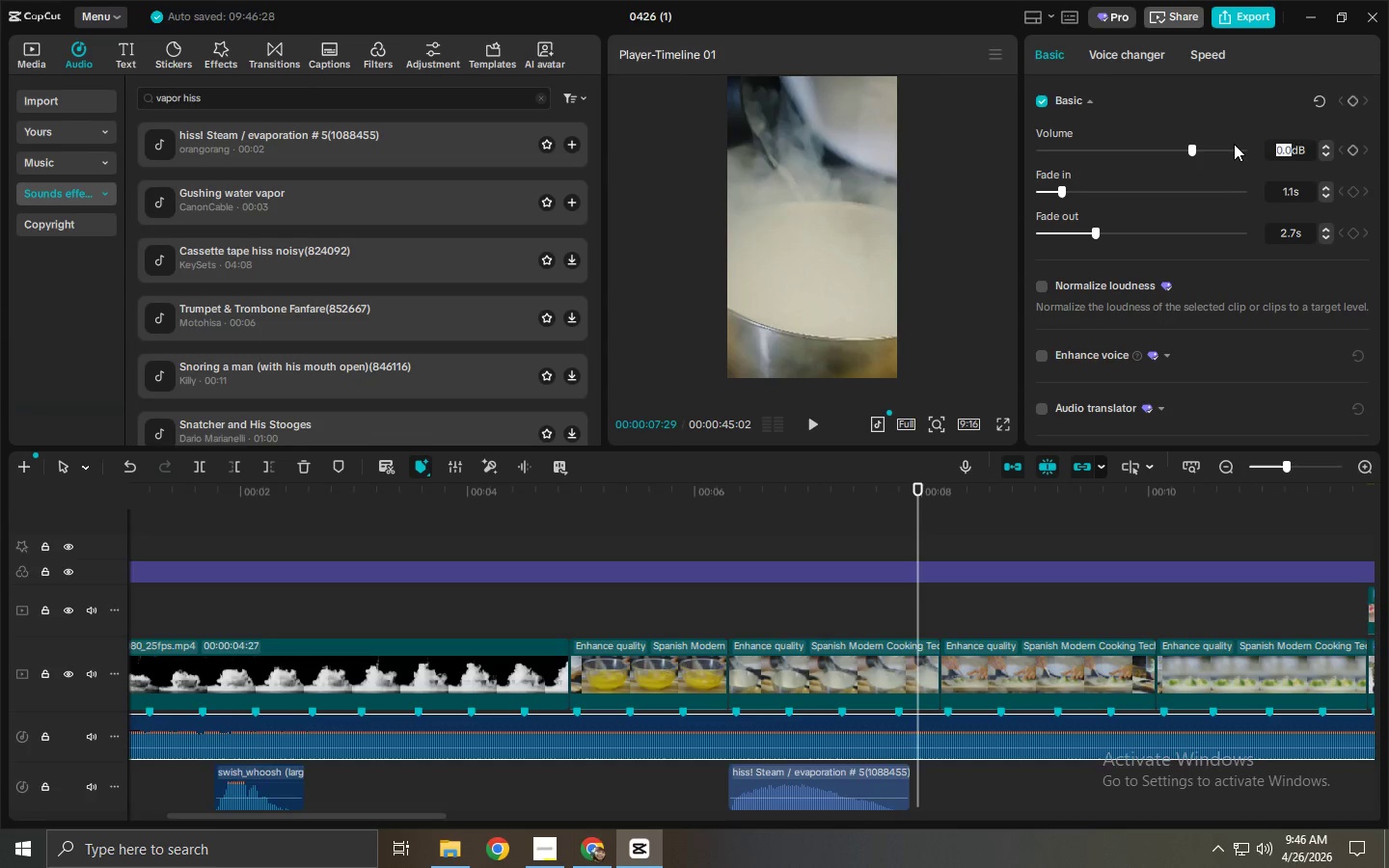 
key(Numpad1)
 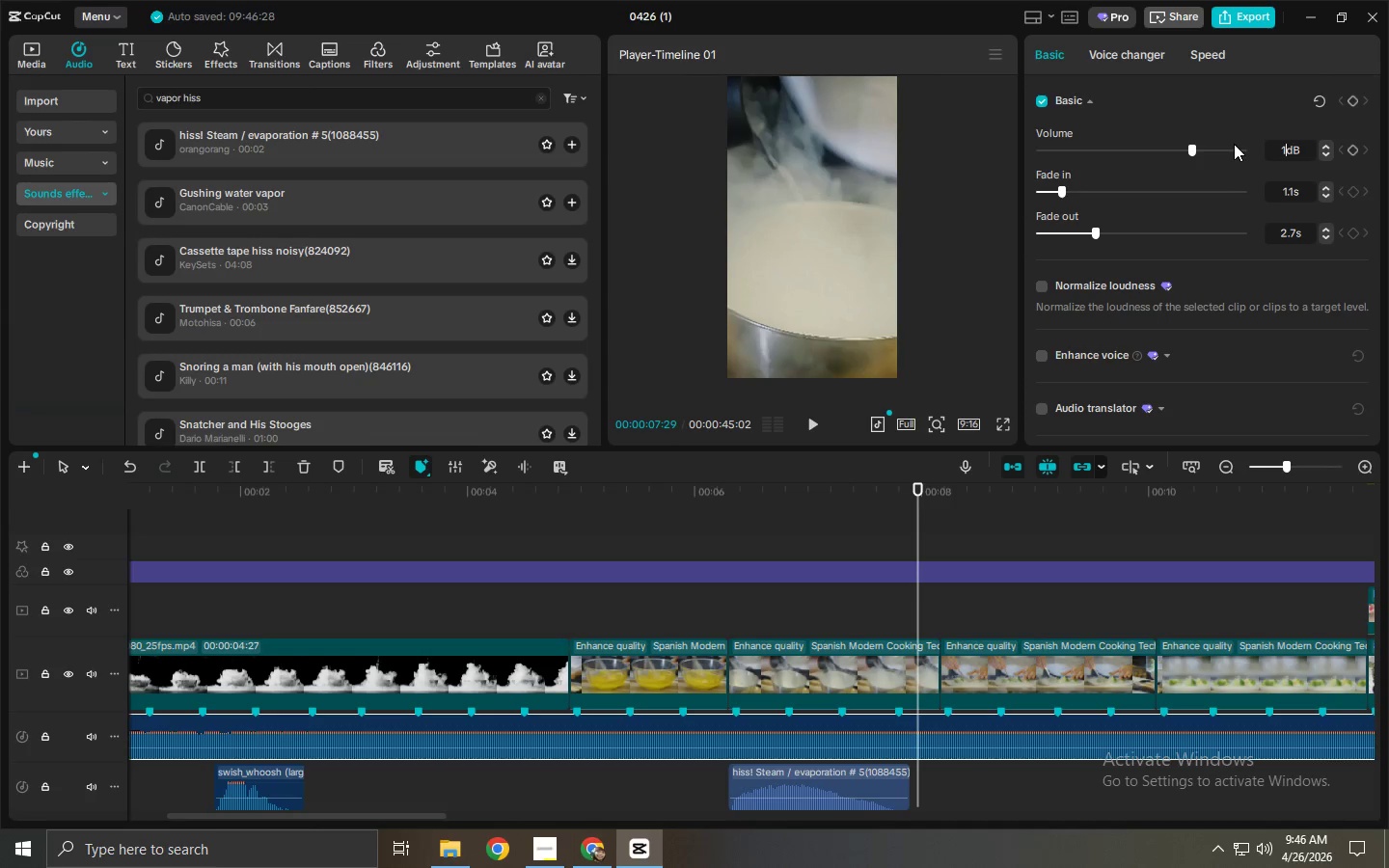 
key(Numpad8)
 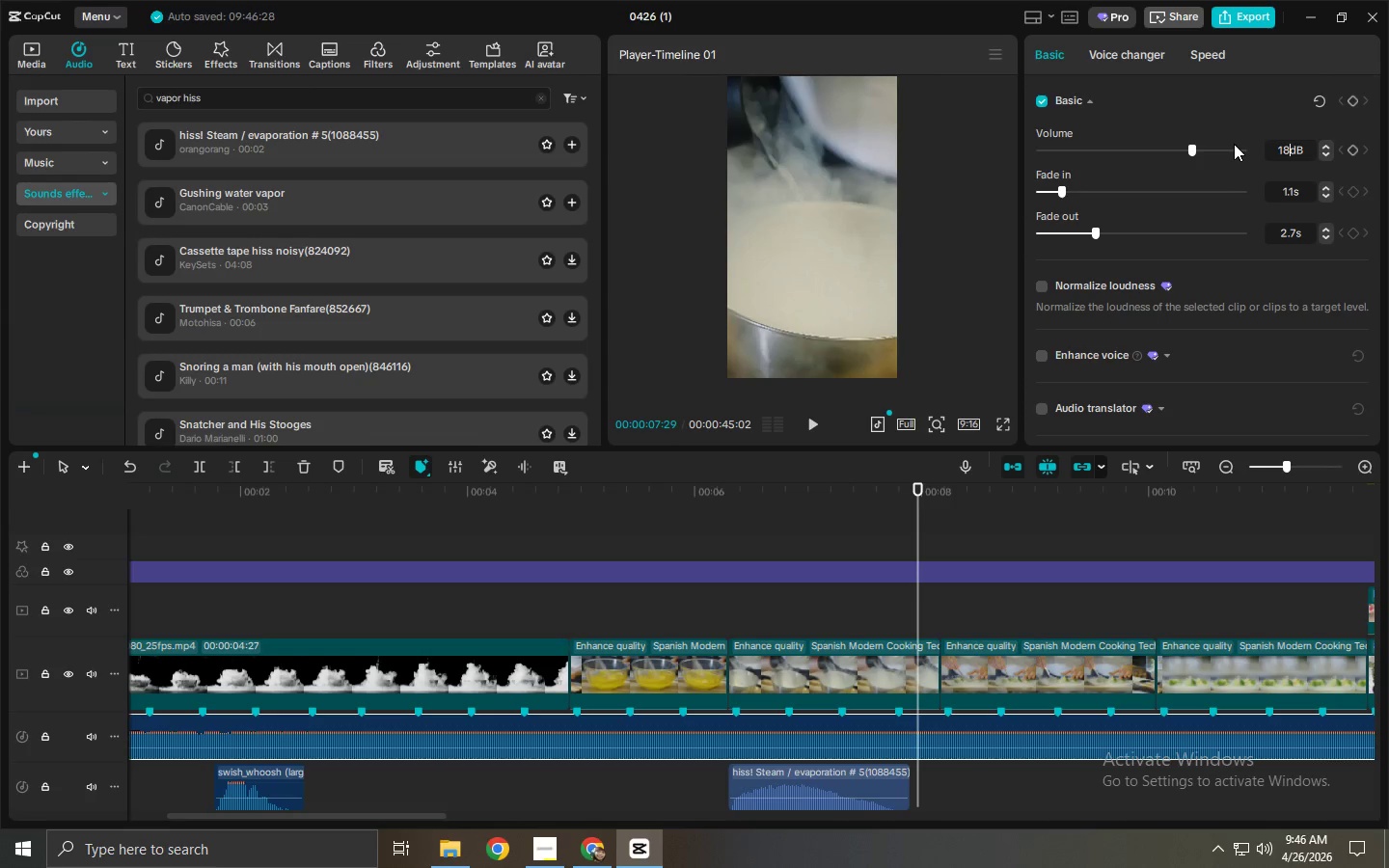 
key(PageUp)
 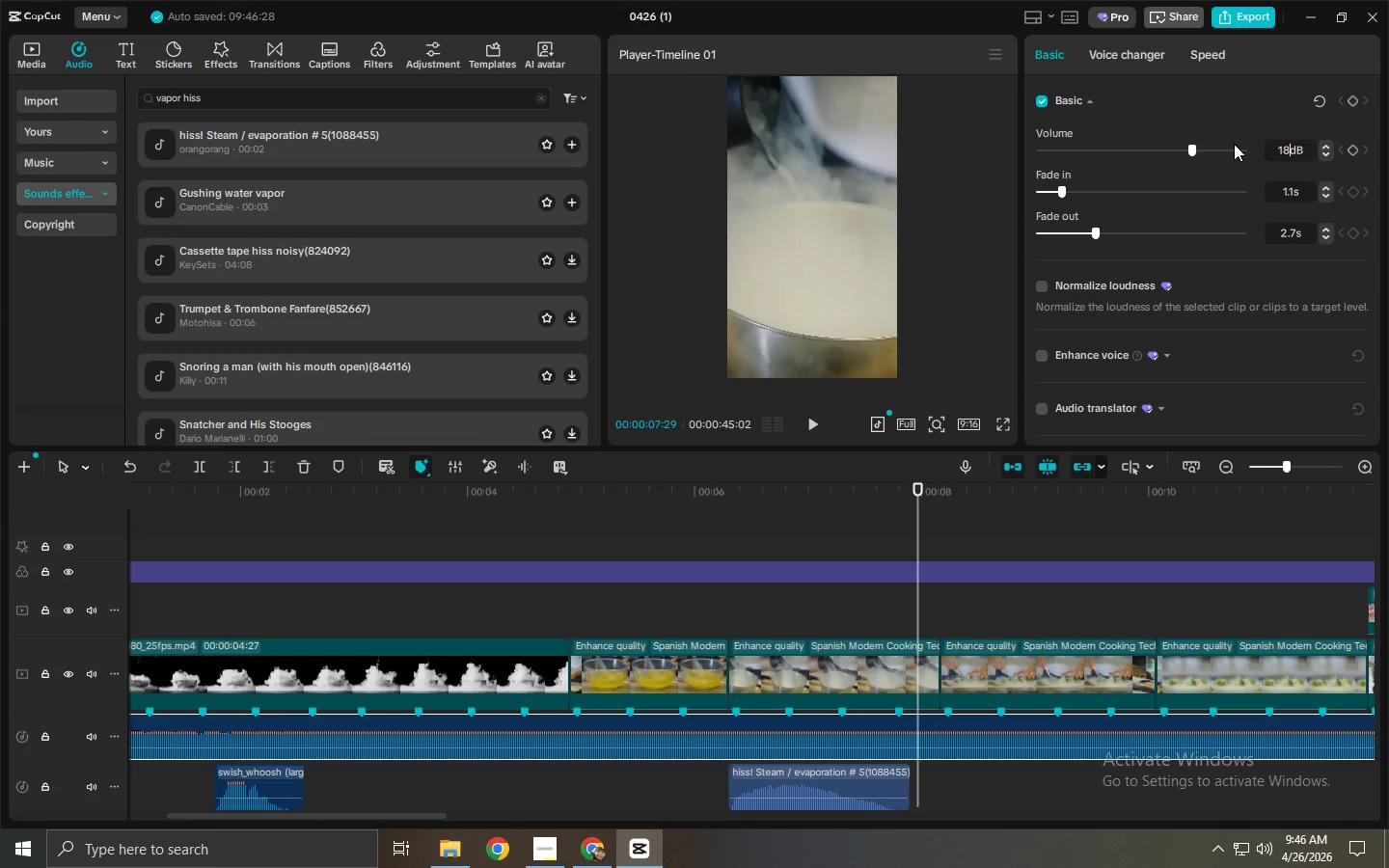 
key(Backspace)
 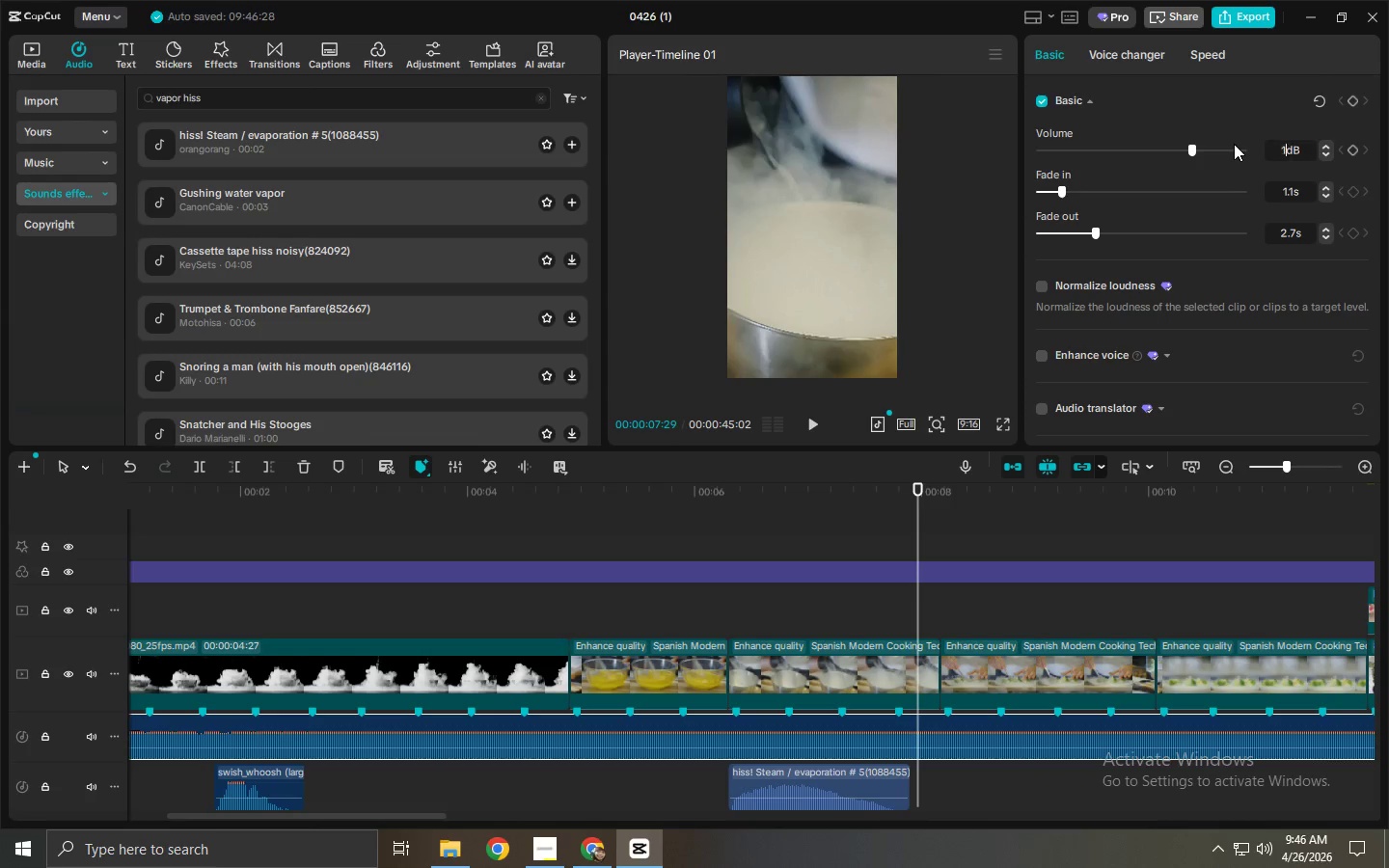 
key(Backspace)
 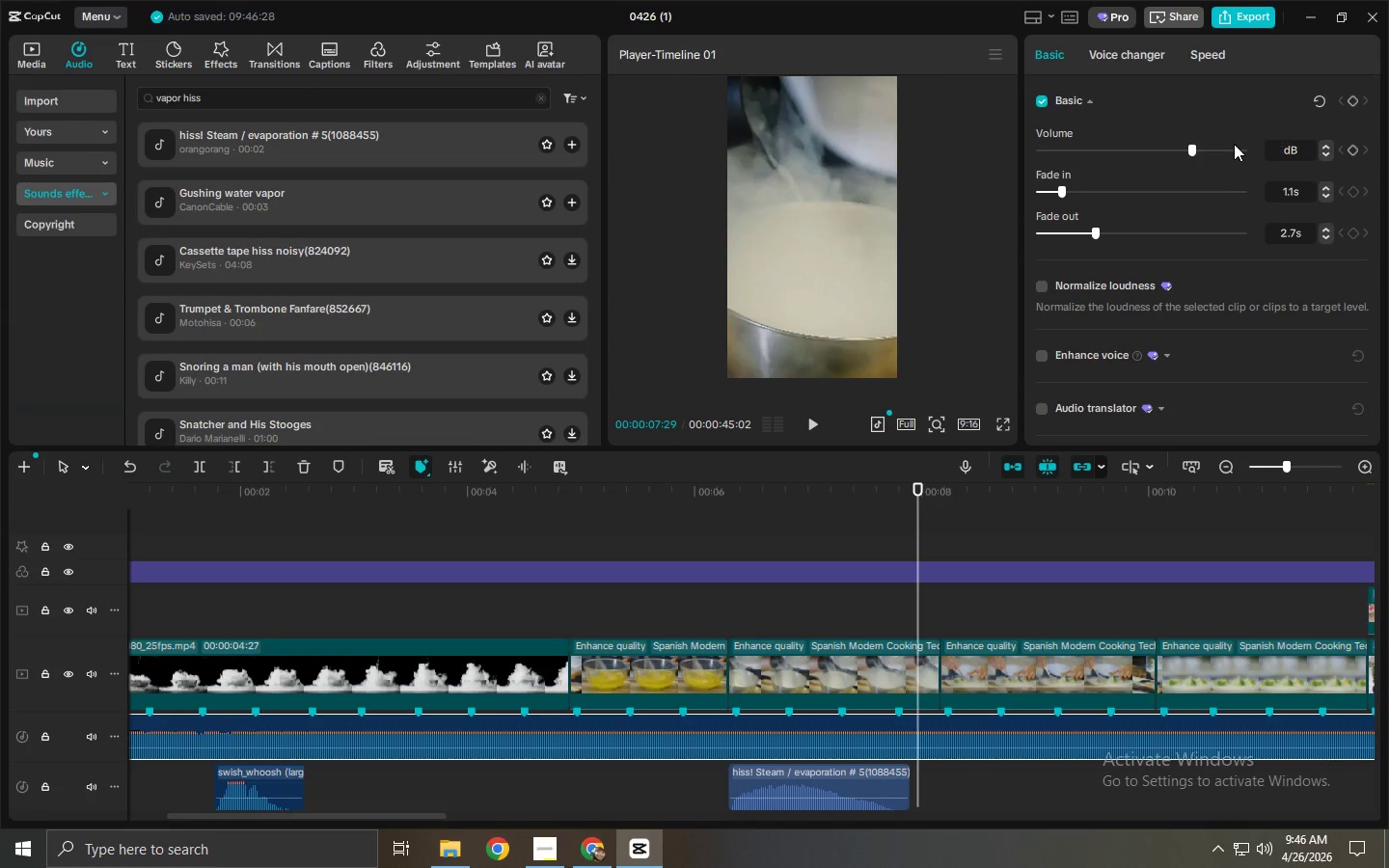 
key(Backspace)
 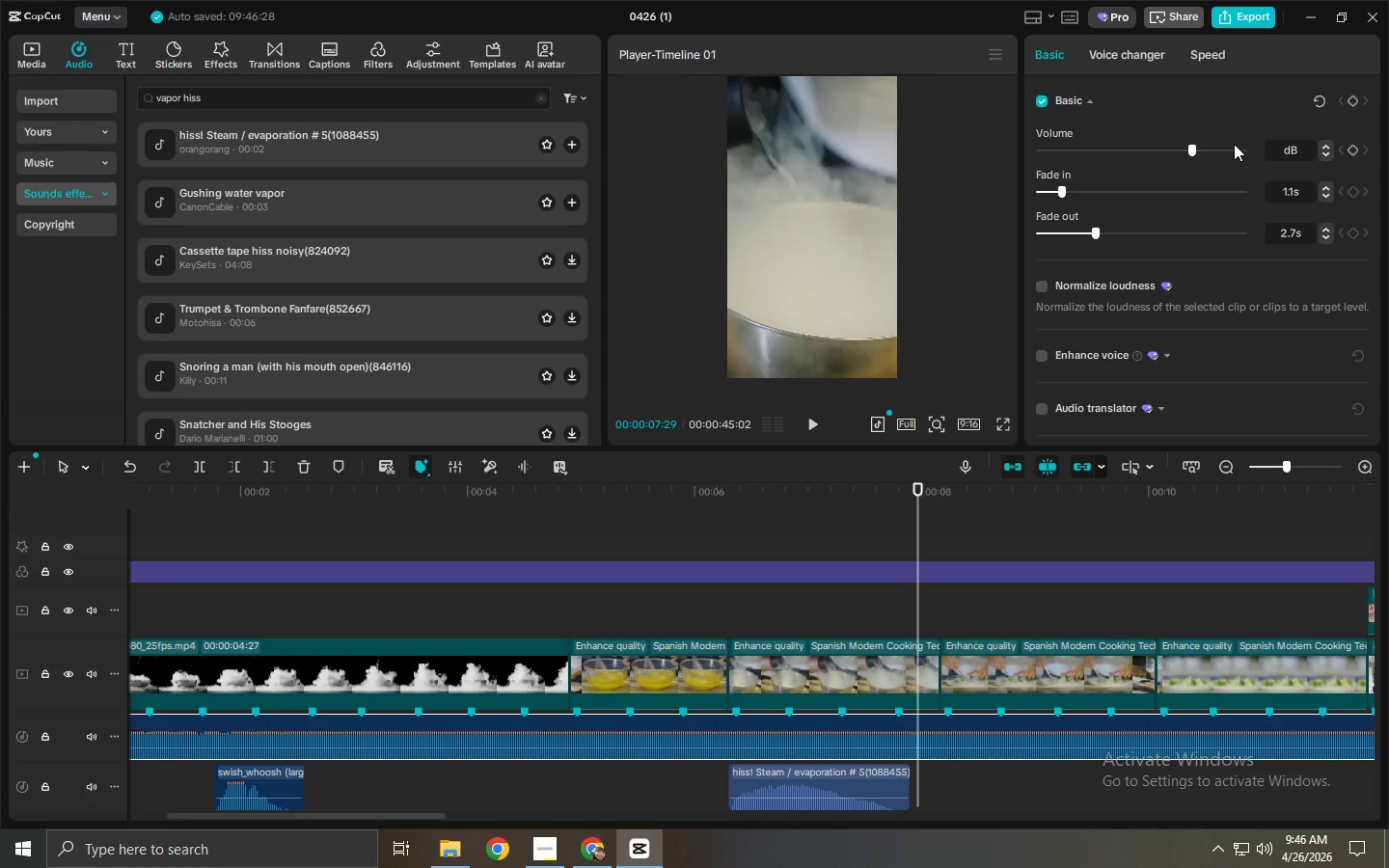 
key(NumpadSubtract)
 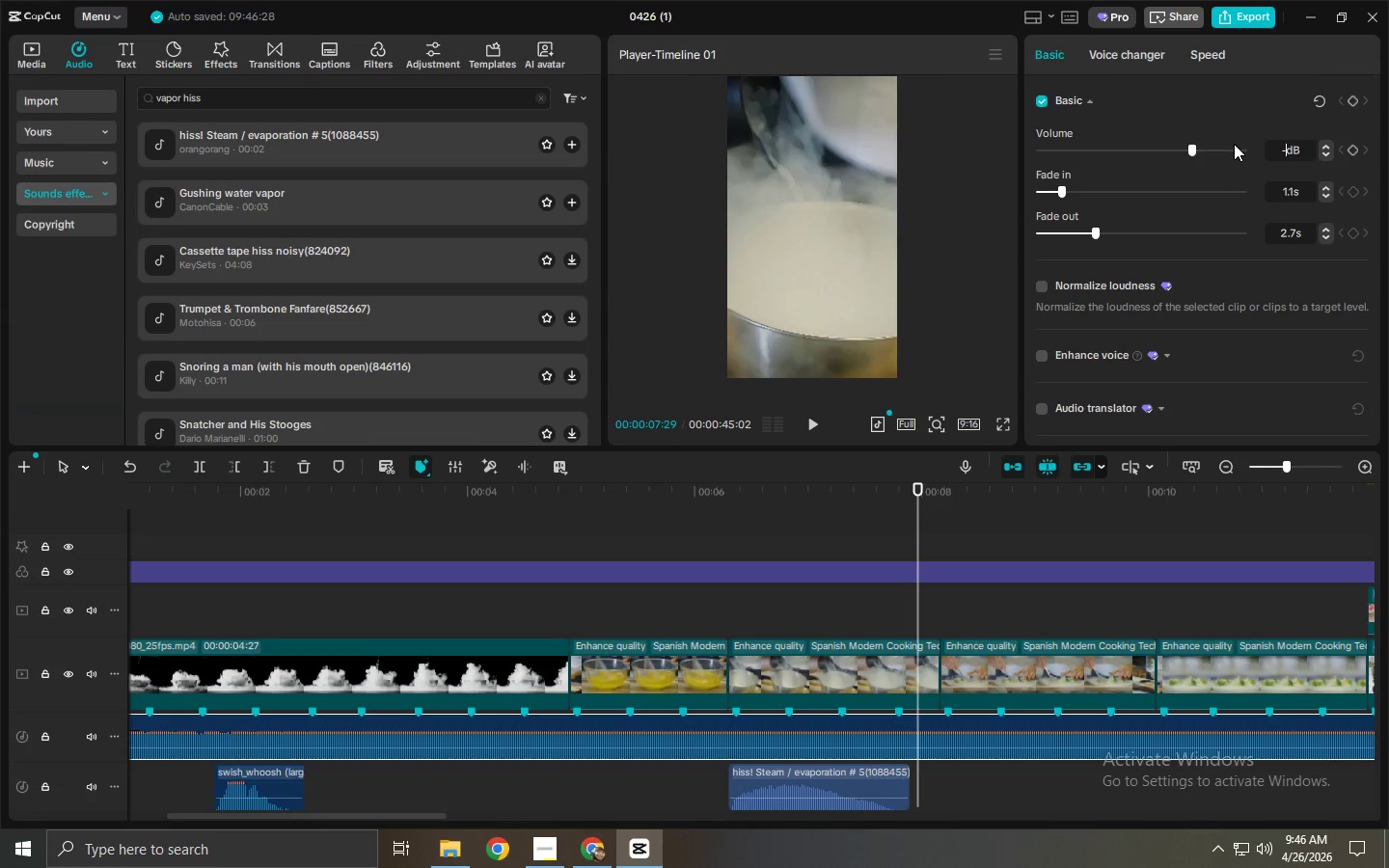 
key(Numpad1)
 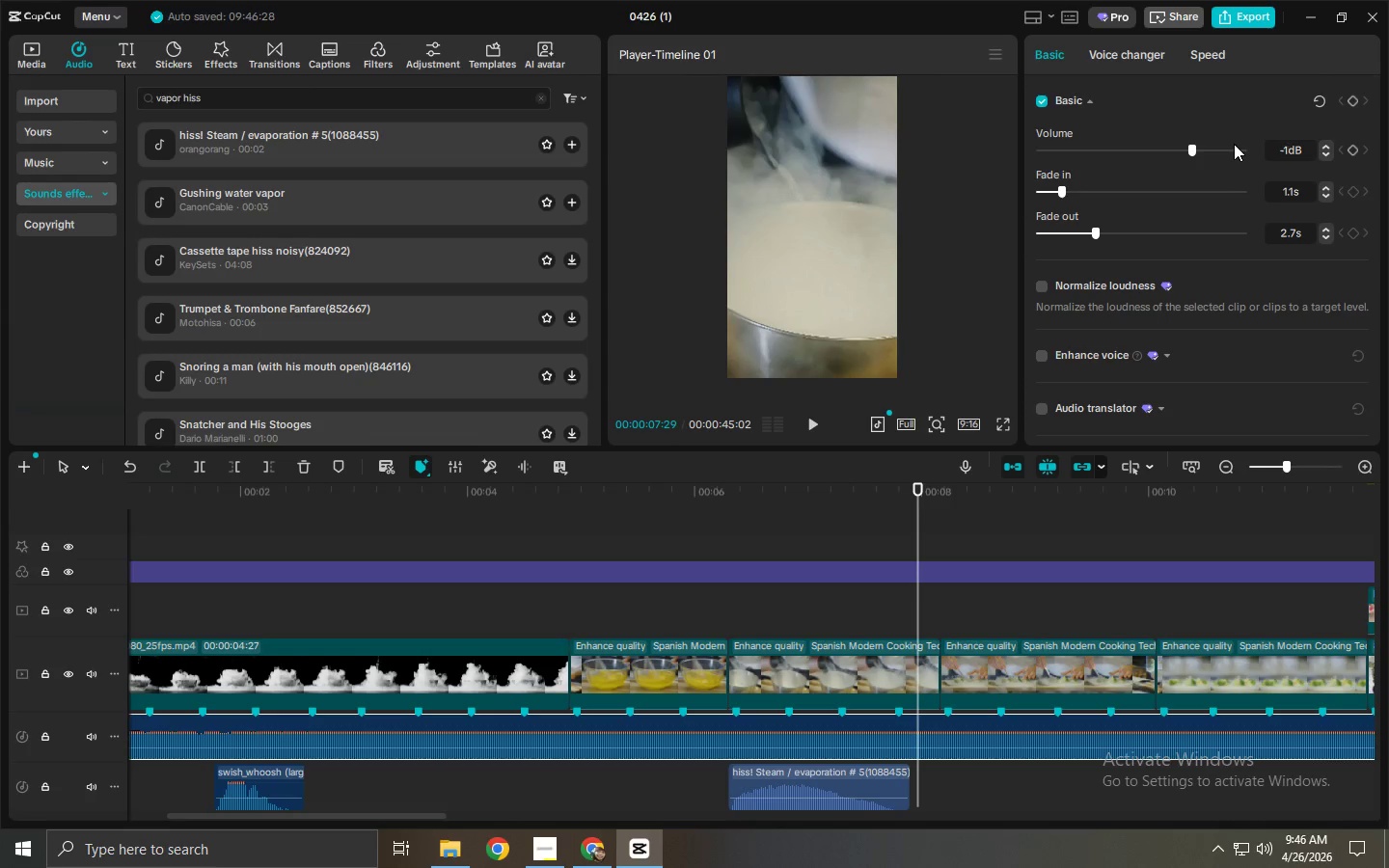 
key(Numpad8)
 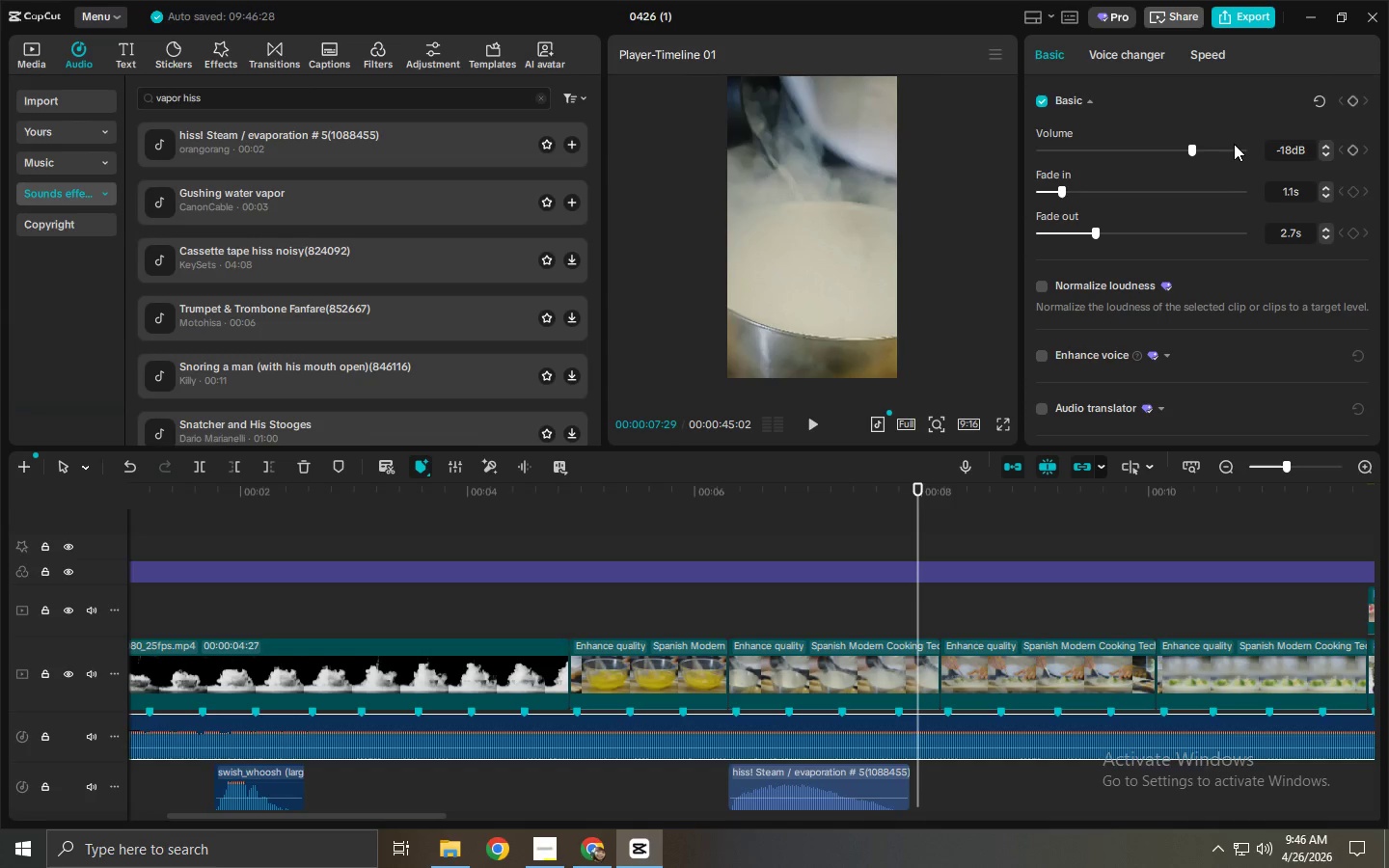 
key(NumpadEnter)
 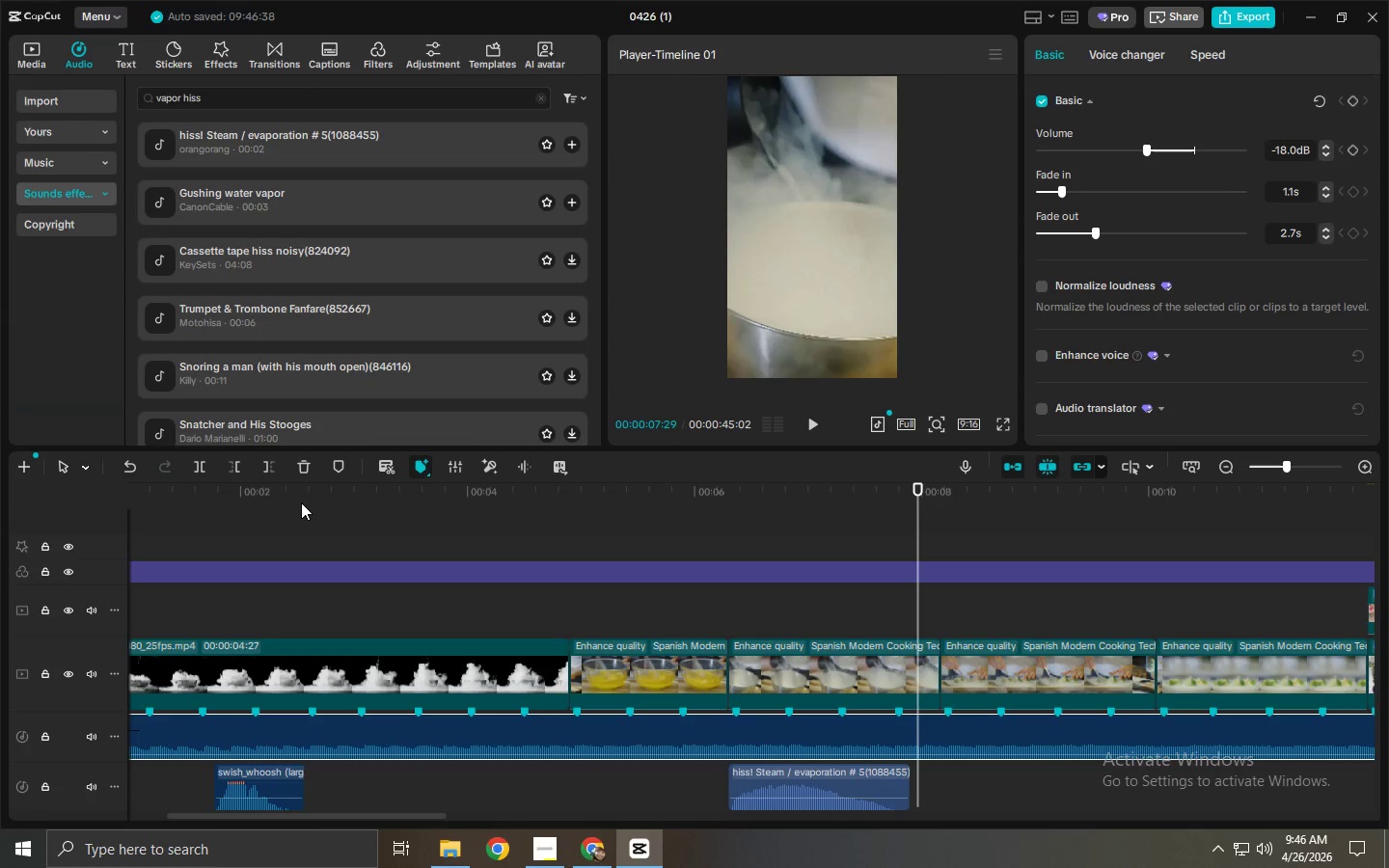 
left_click_drag(start_coordinate=[283, 506], to_coordinate=[0, 539])
 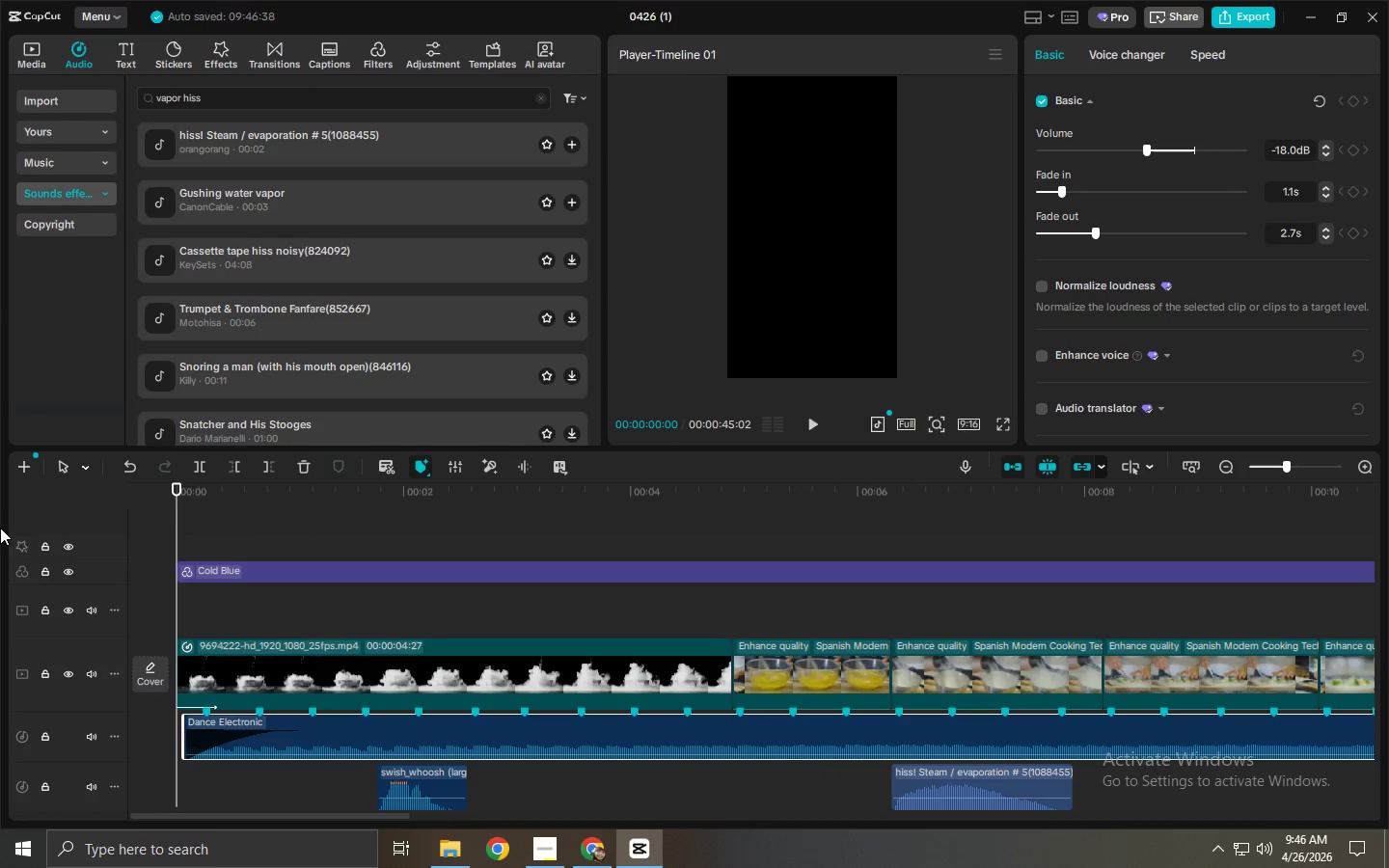 
key(Space)
 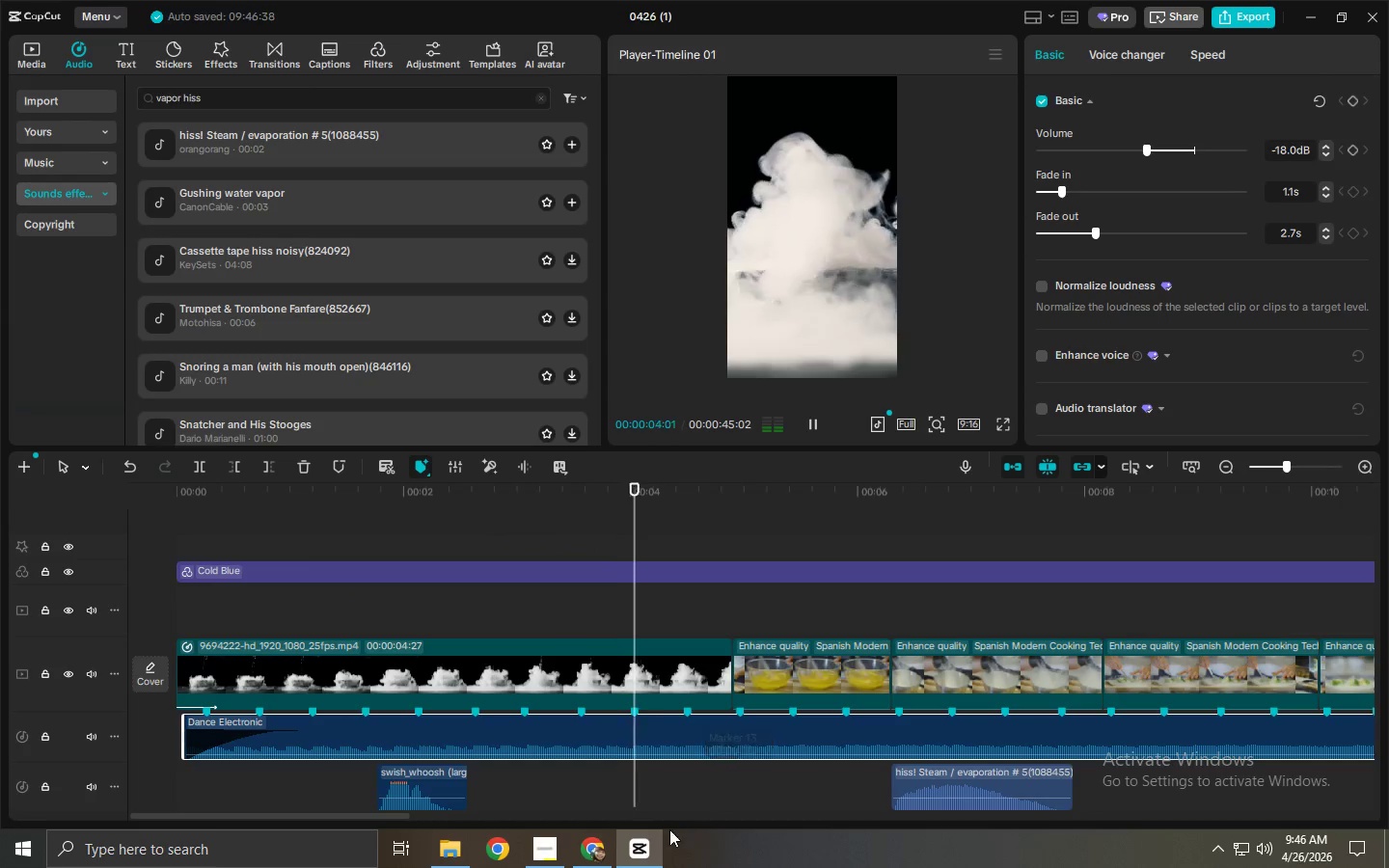 
wait(5.42)
 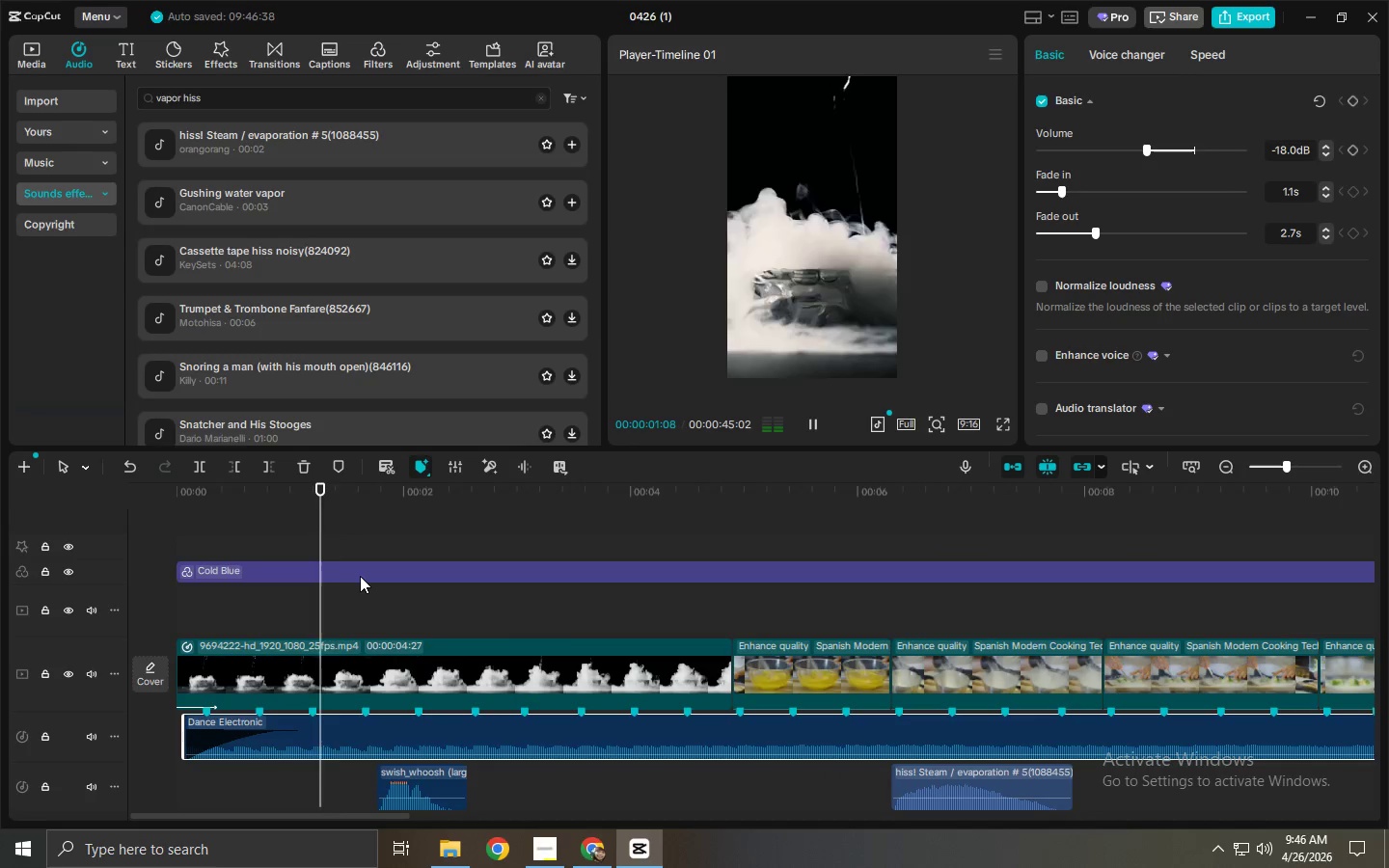 
left_click_drag(start_coordinate=[378, 818], to_coordinate=[454, 826])
 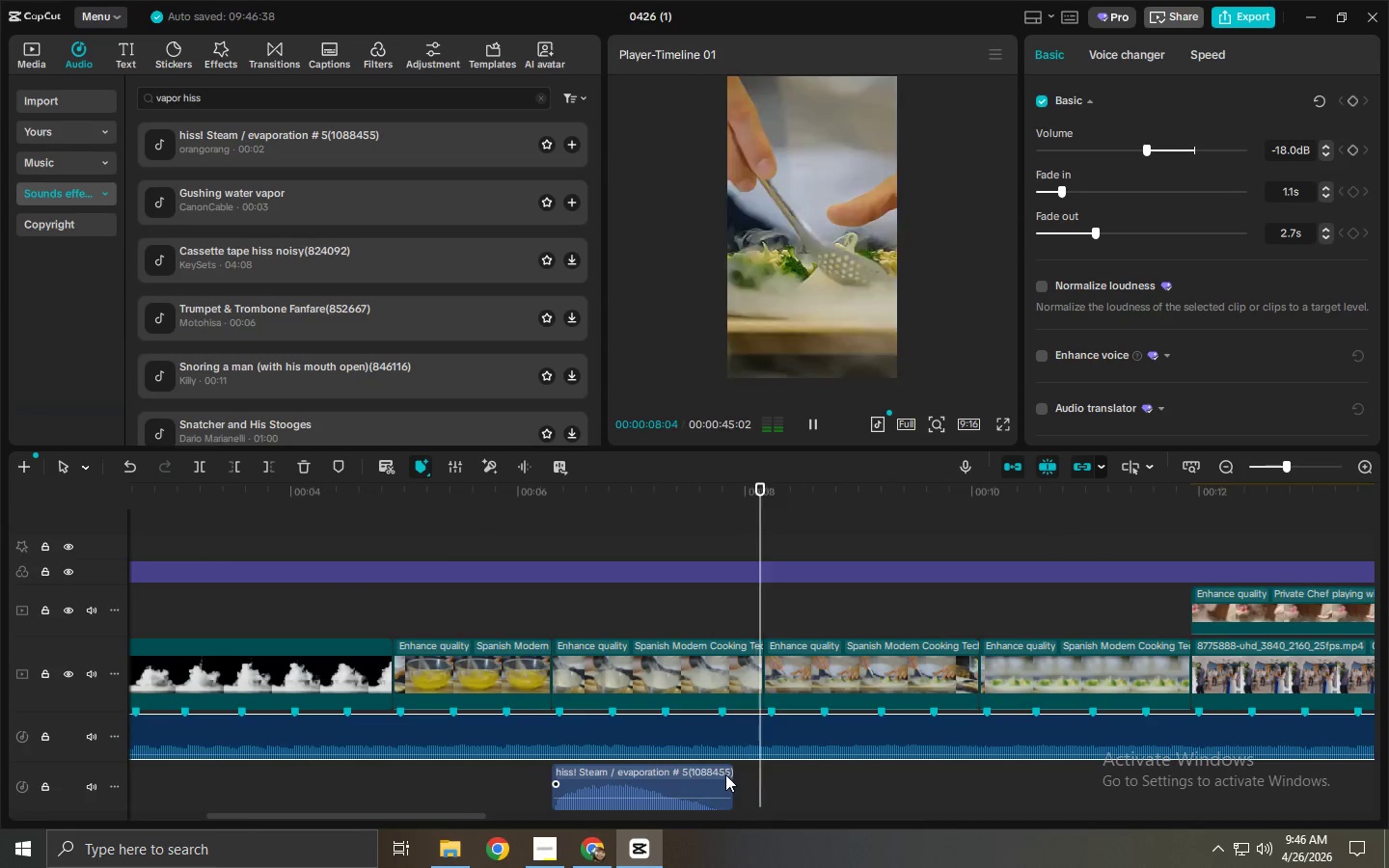 
key(Space)
 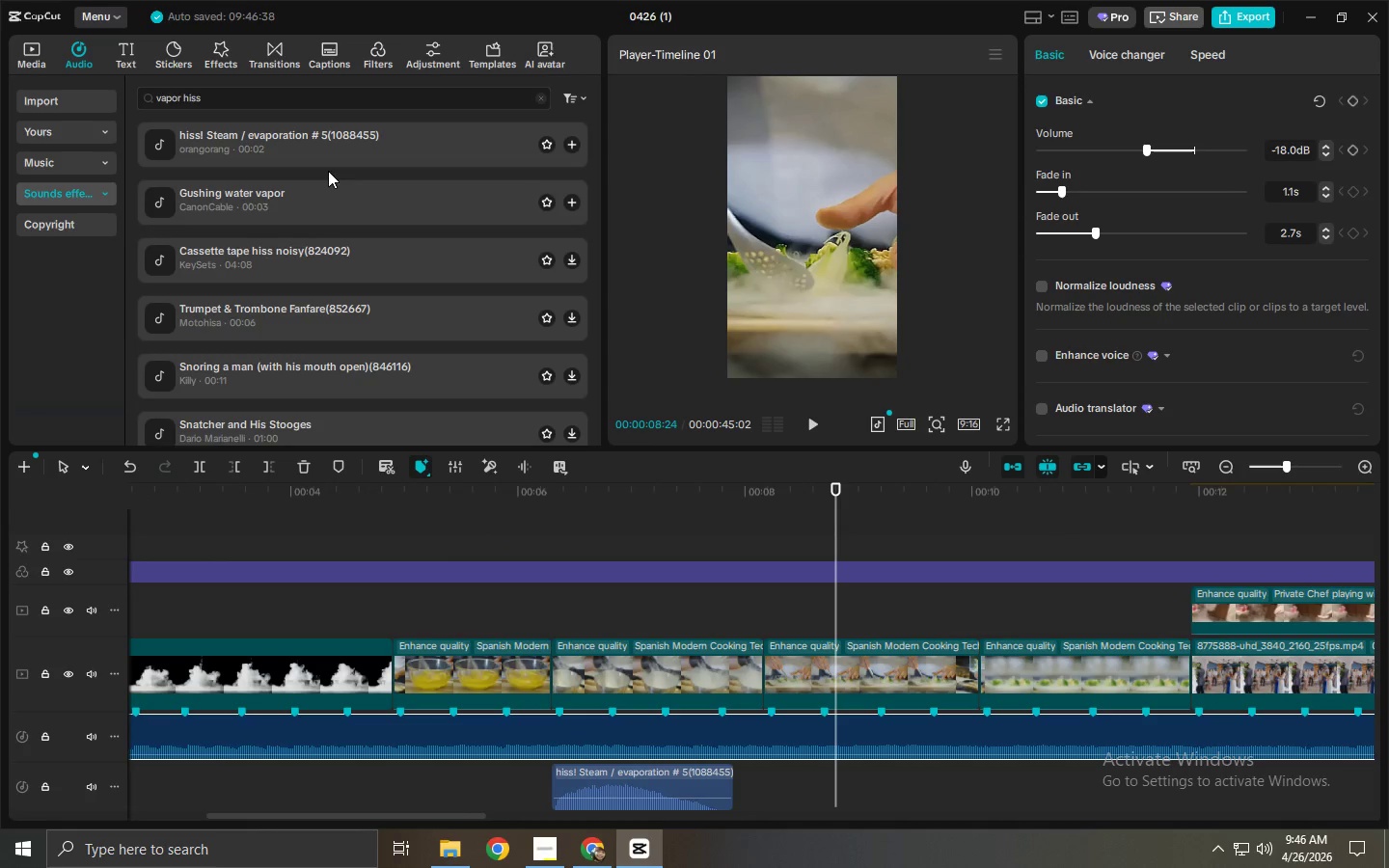 
left_click([298, 184])
 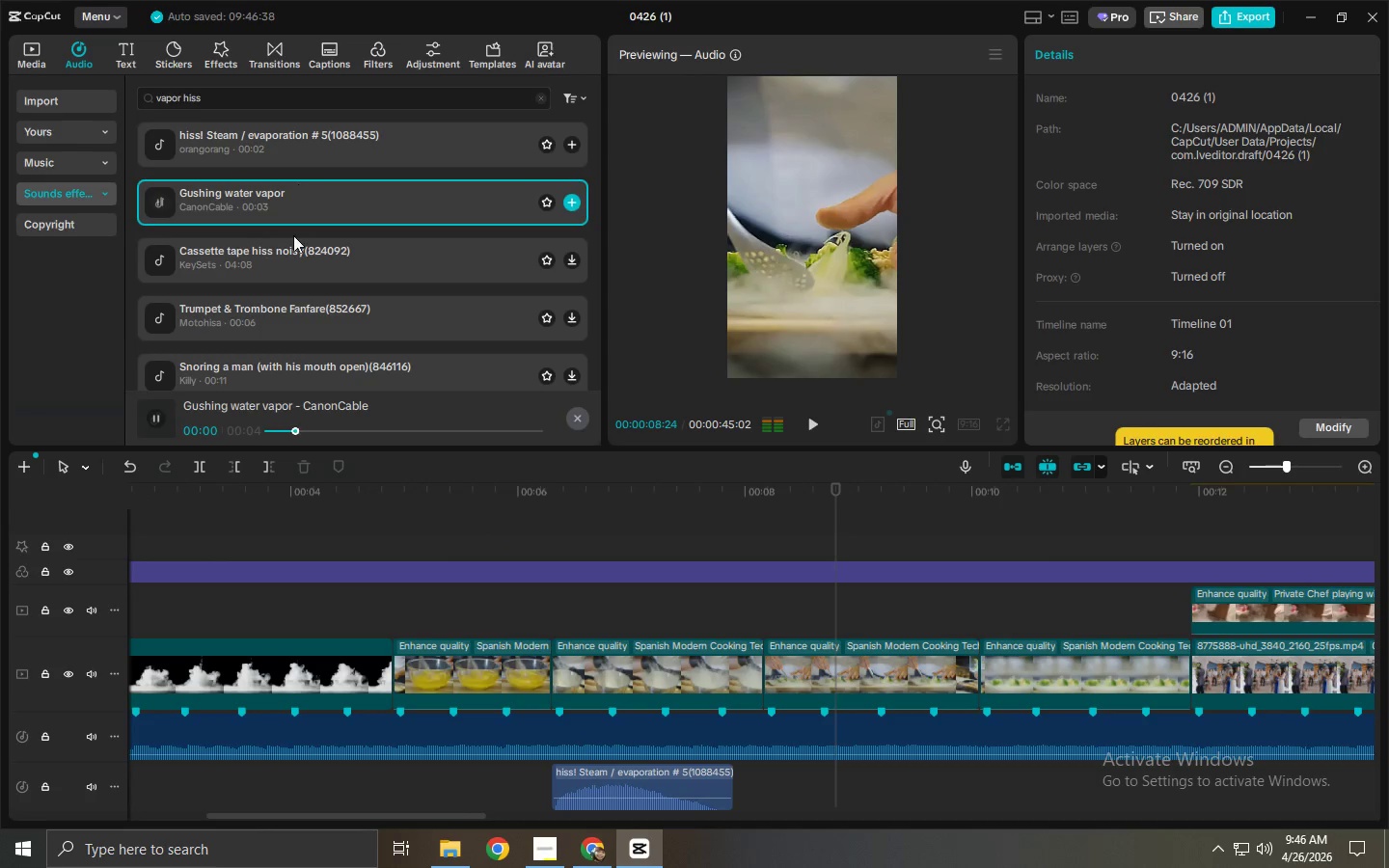 
left_click([288, 269])
 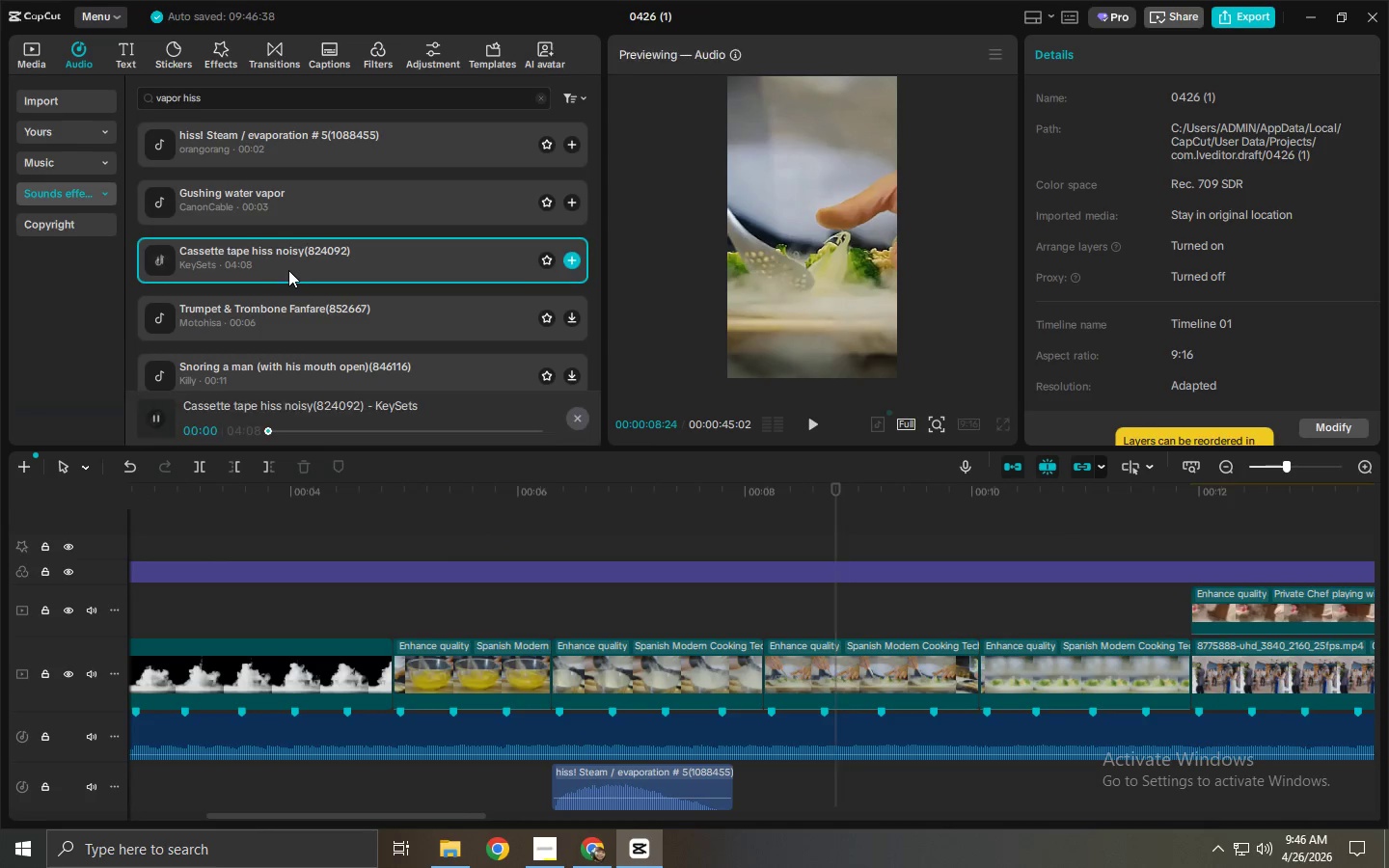 
left_click([320, 330])
 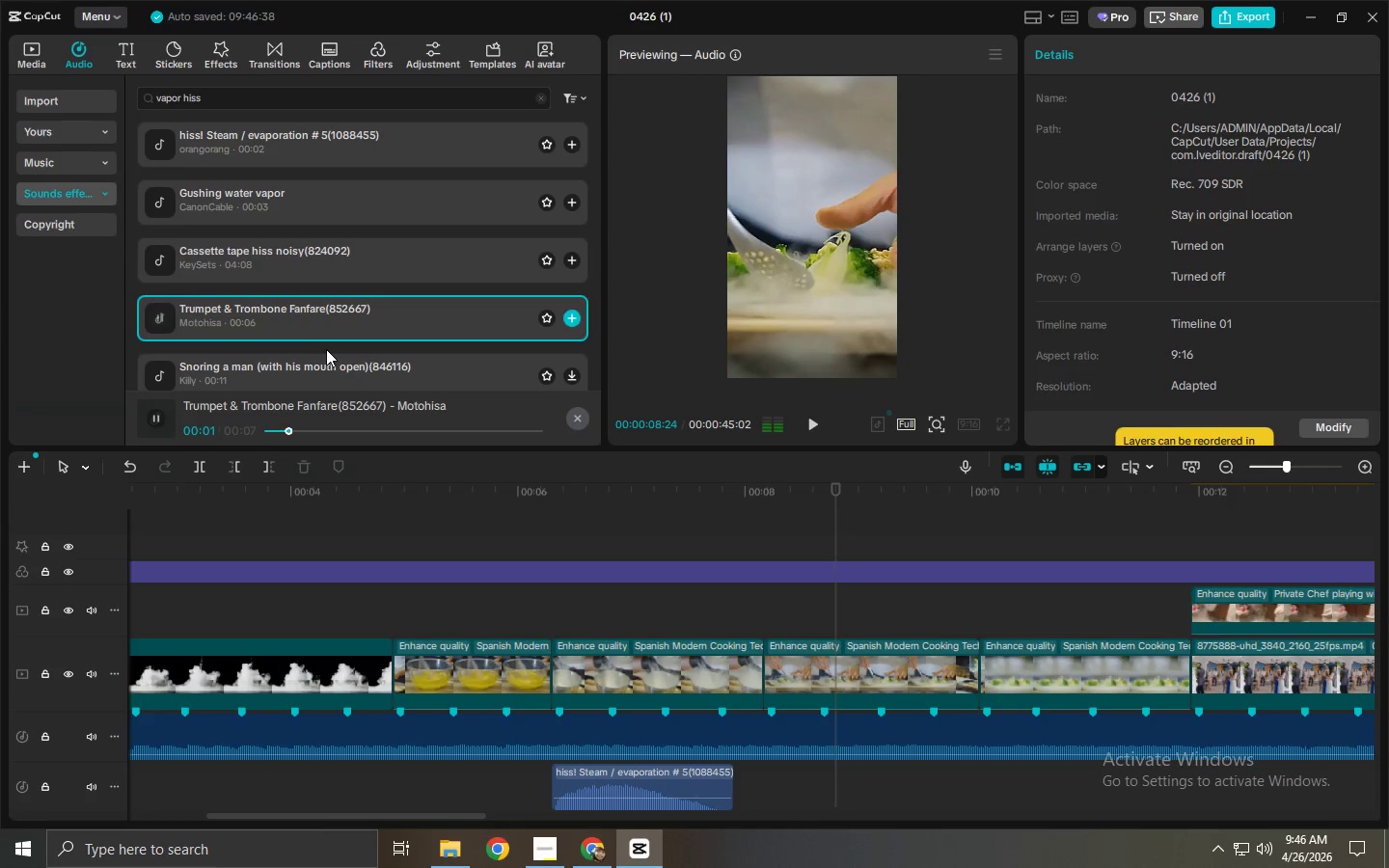 
left_click([322, 274])
 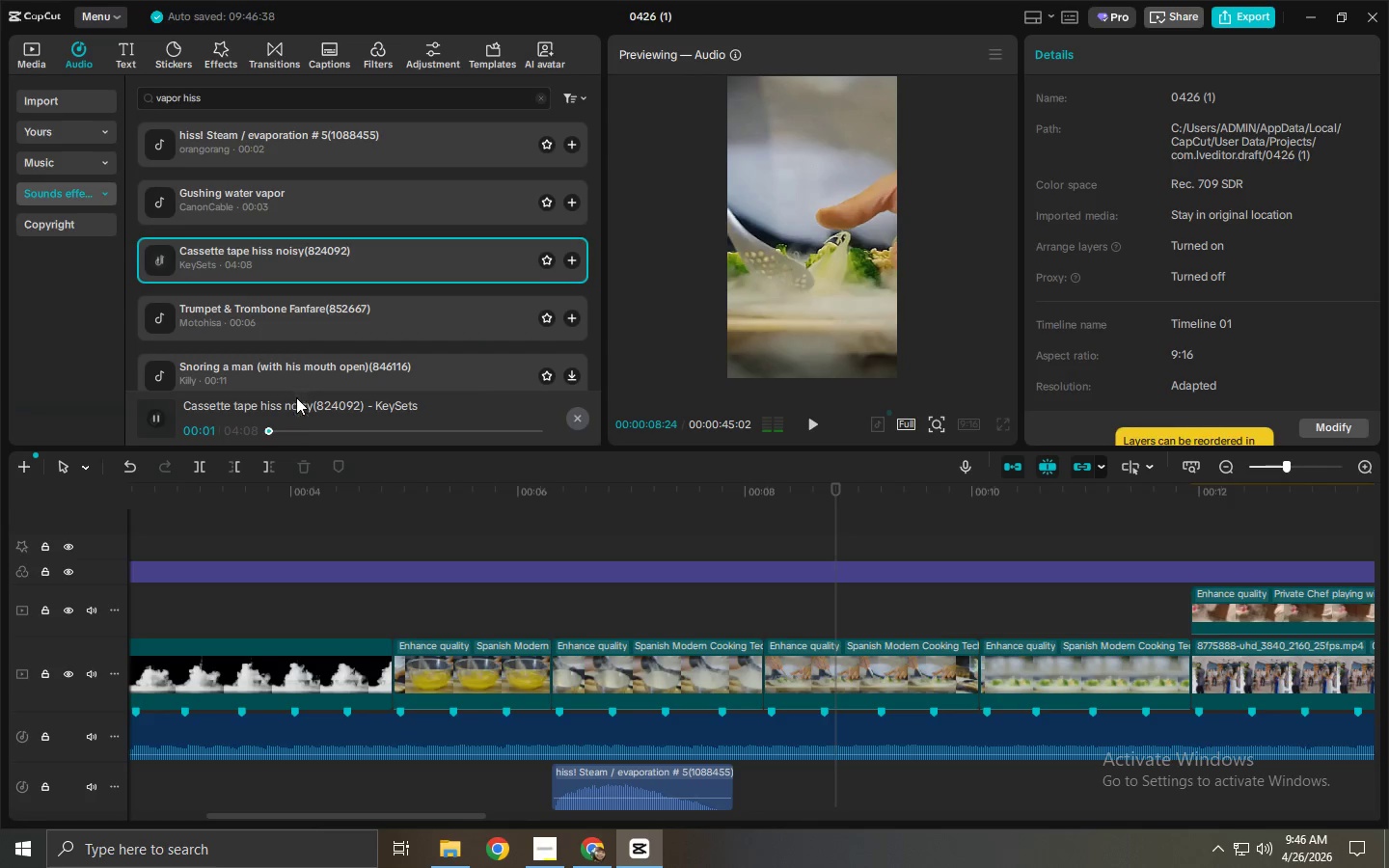 
left_click([305, 435])
 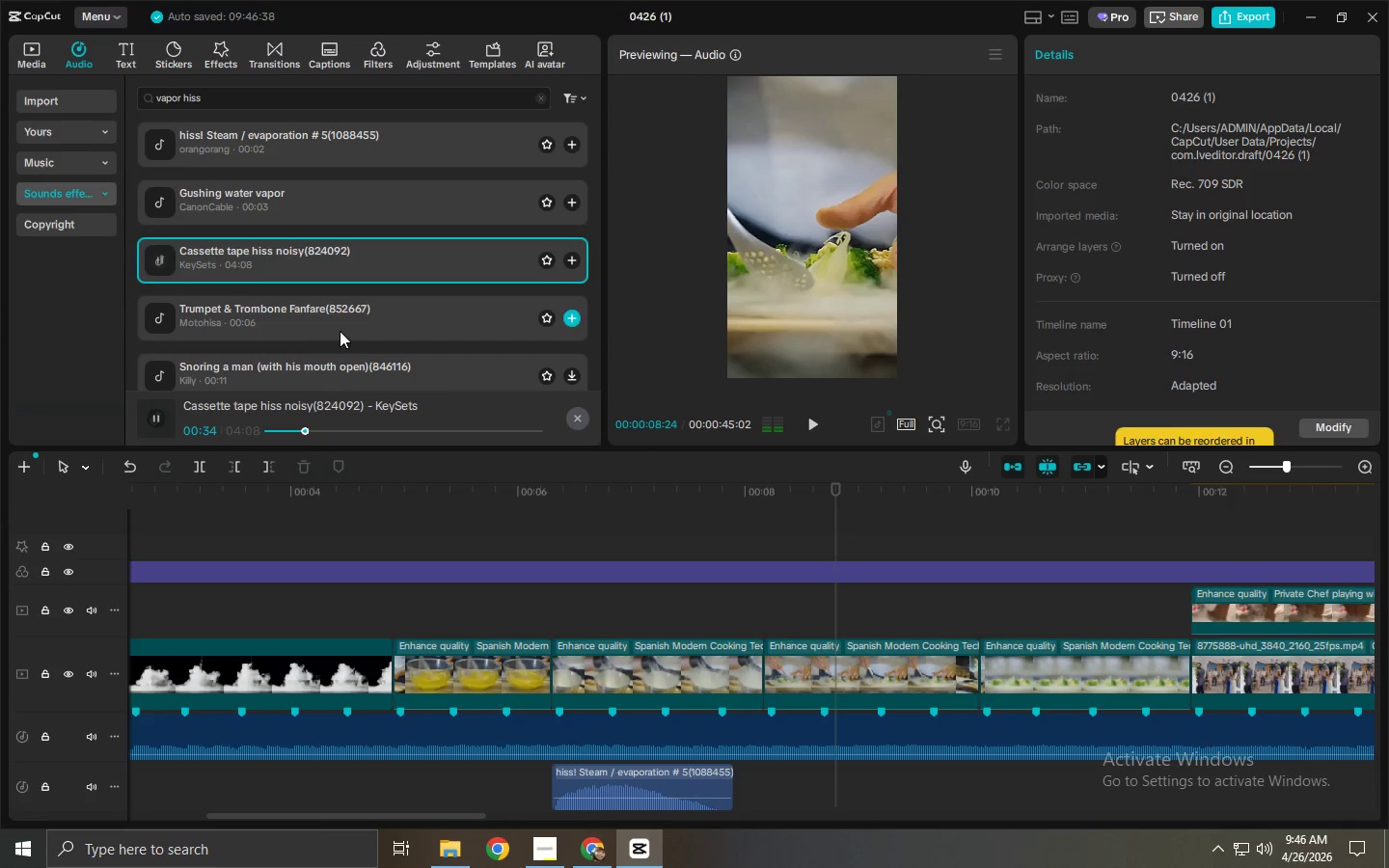 
scroll: coordinate [340, 331], scroll_direction: down, amount: 1.0
 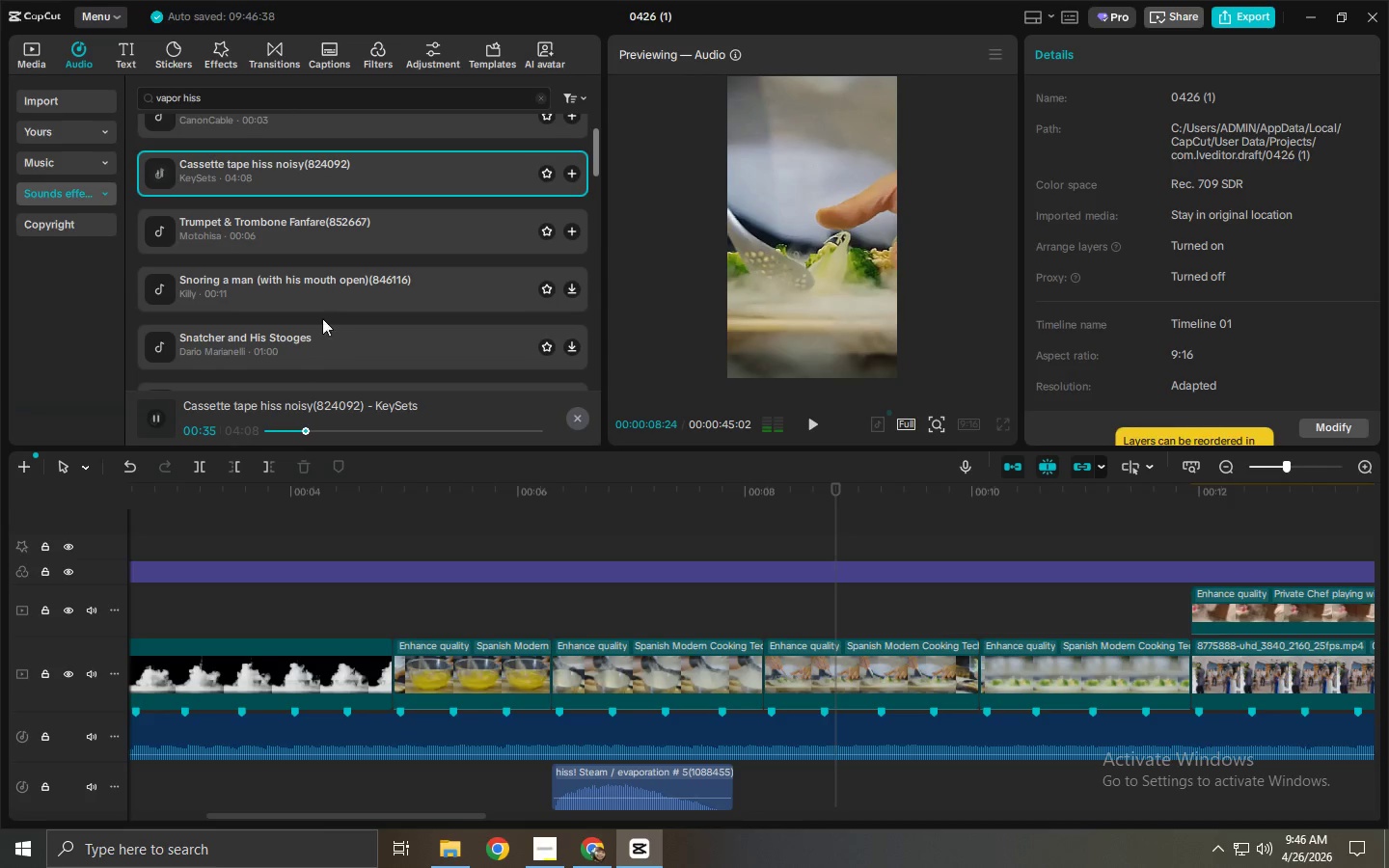 
left_click([309, 302])
 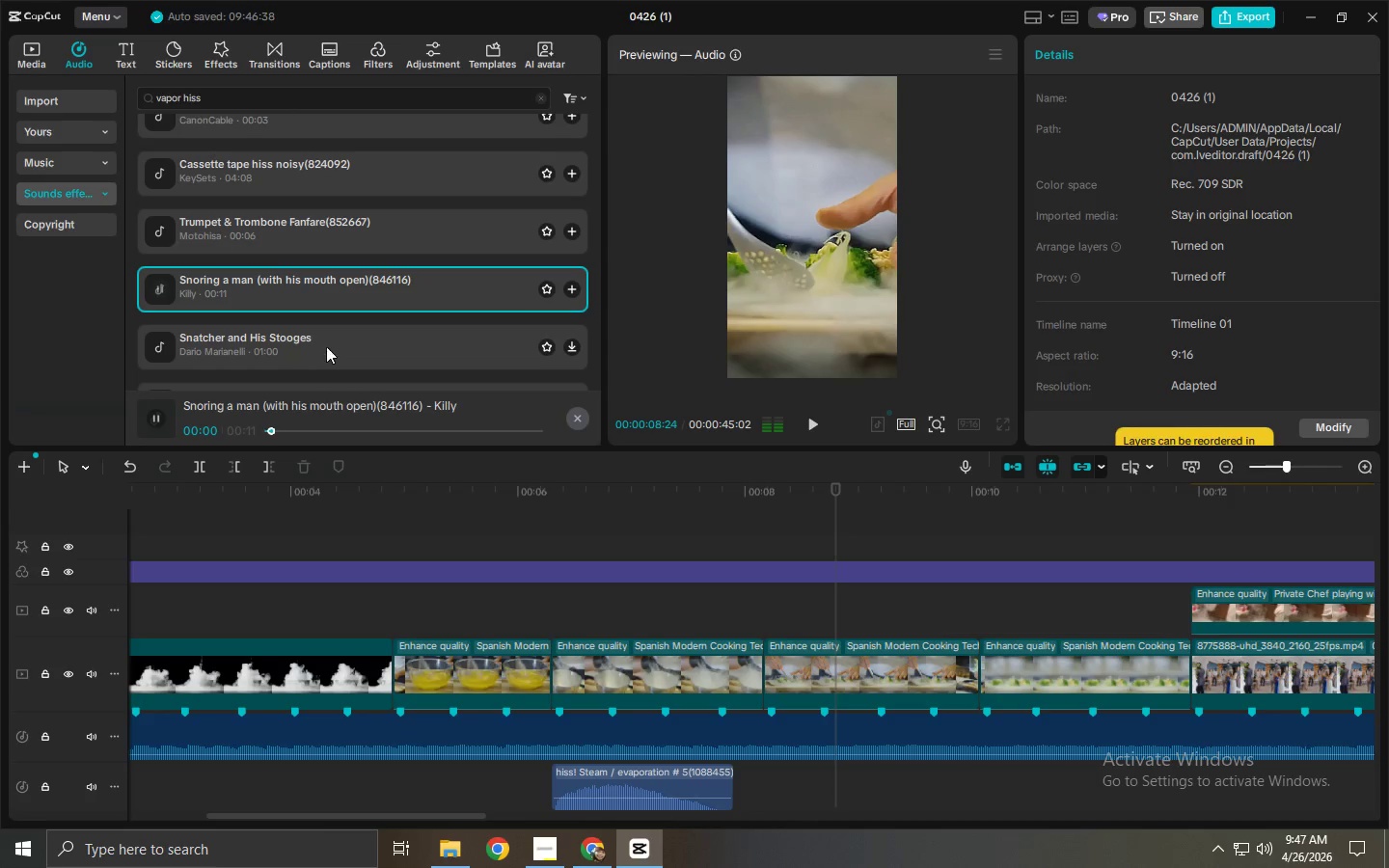 
left_click([328, 350])
 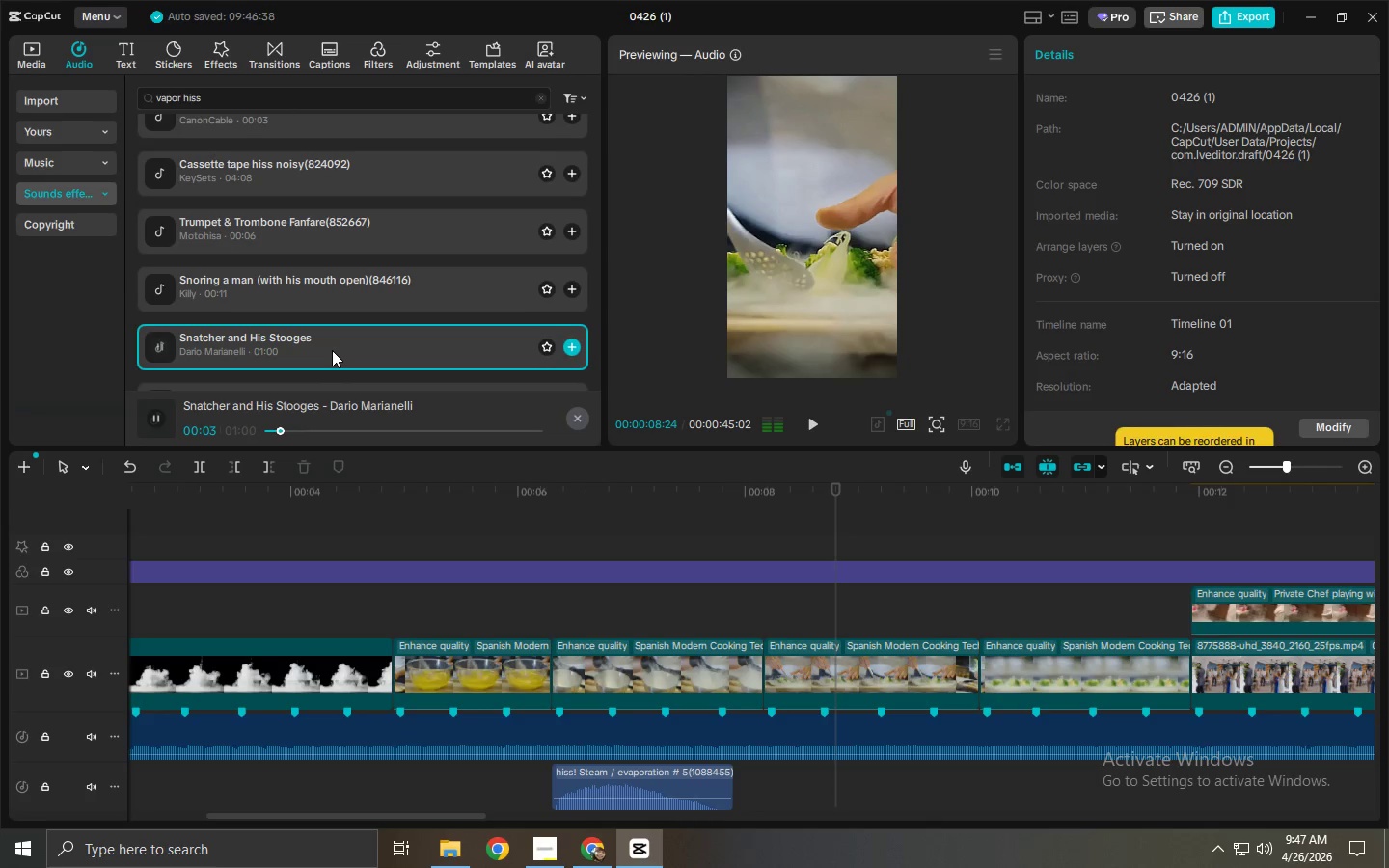 
wait(8.8)
 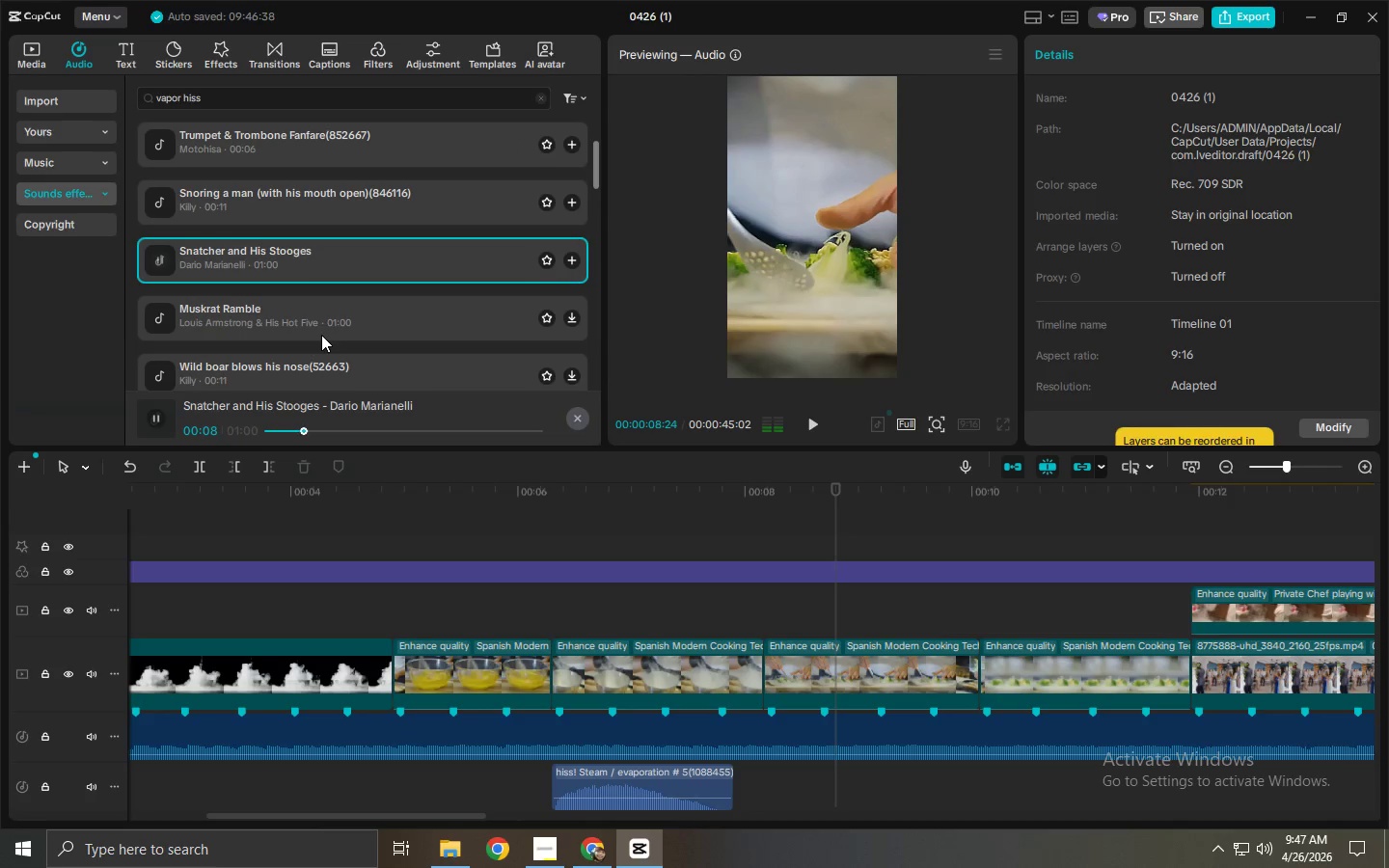 
left_click([321, 335])
 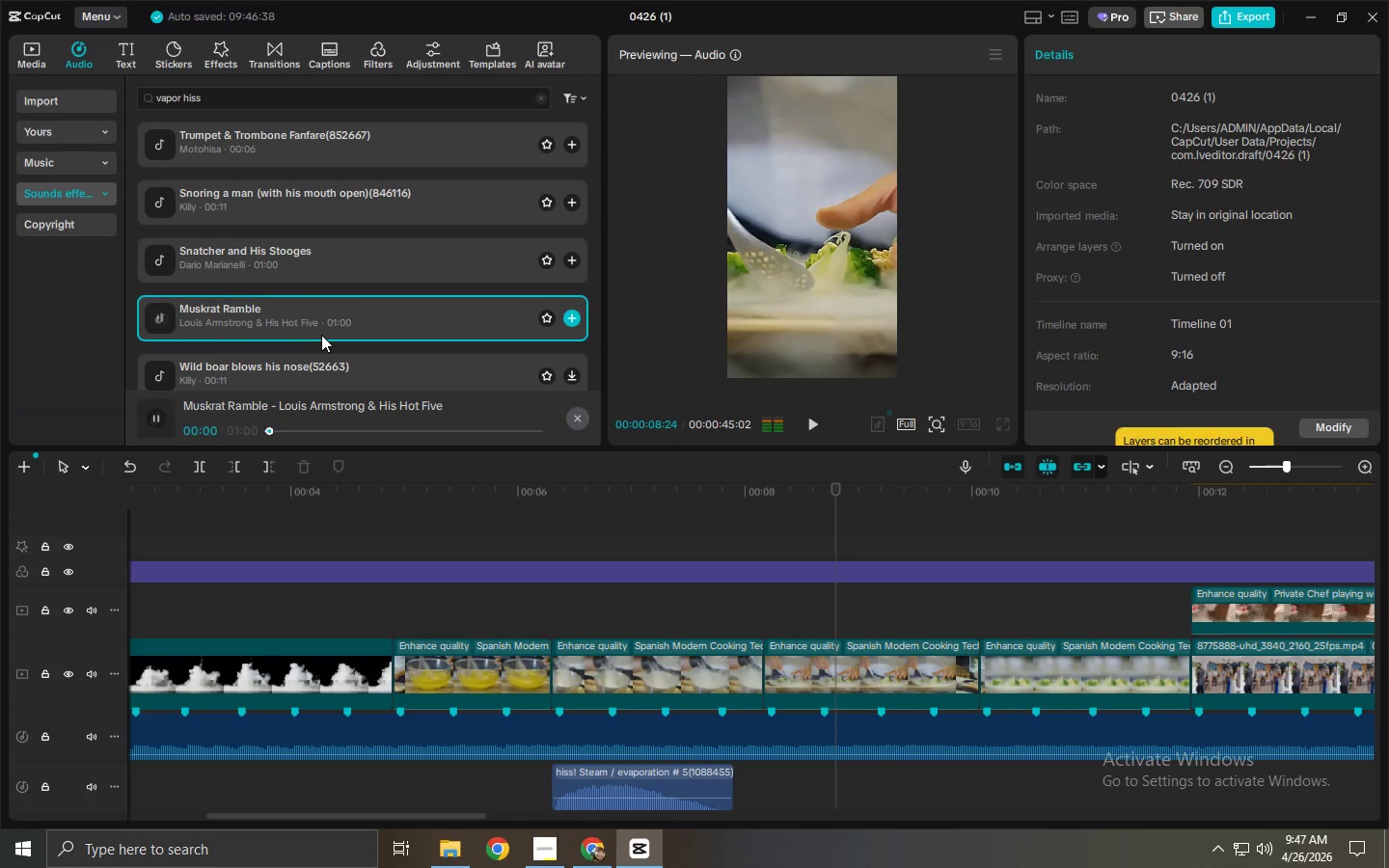 
scroll: coordinate [320, 335], scroll_direction: down, amount: 1.0
 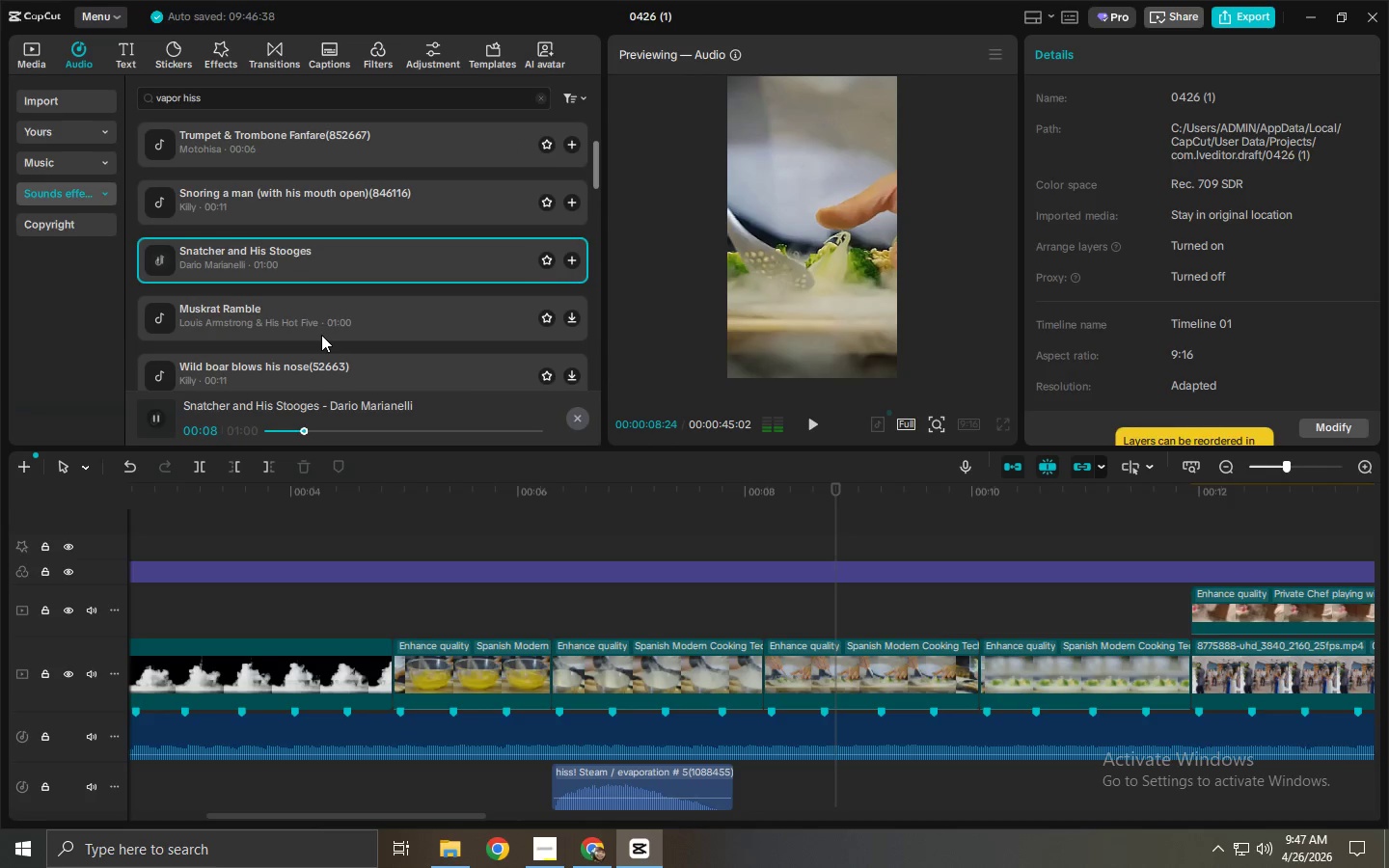 
key(Space)
 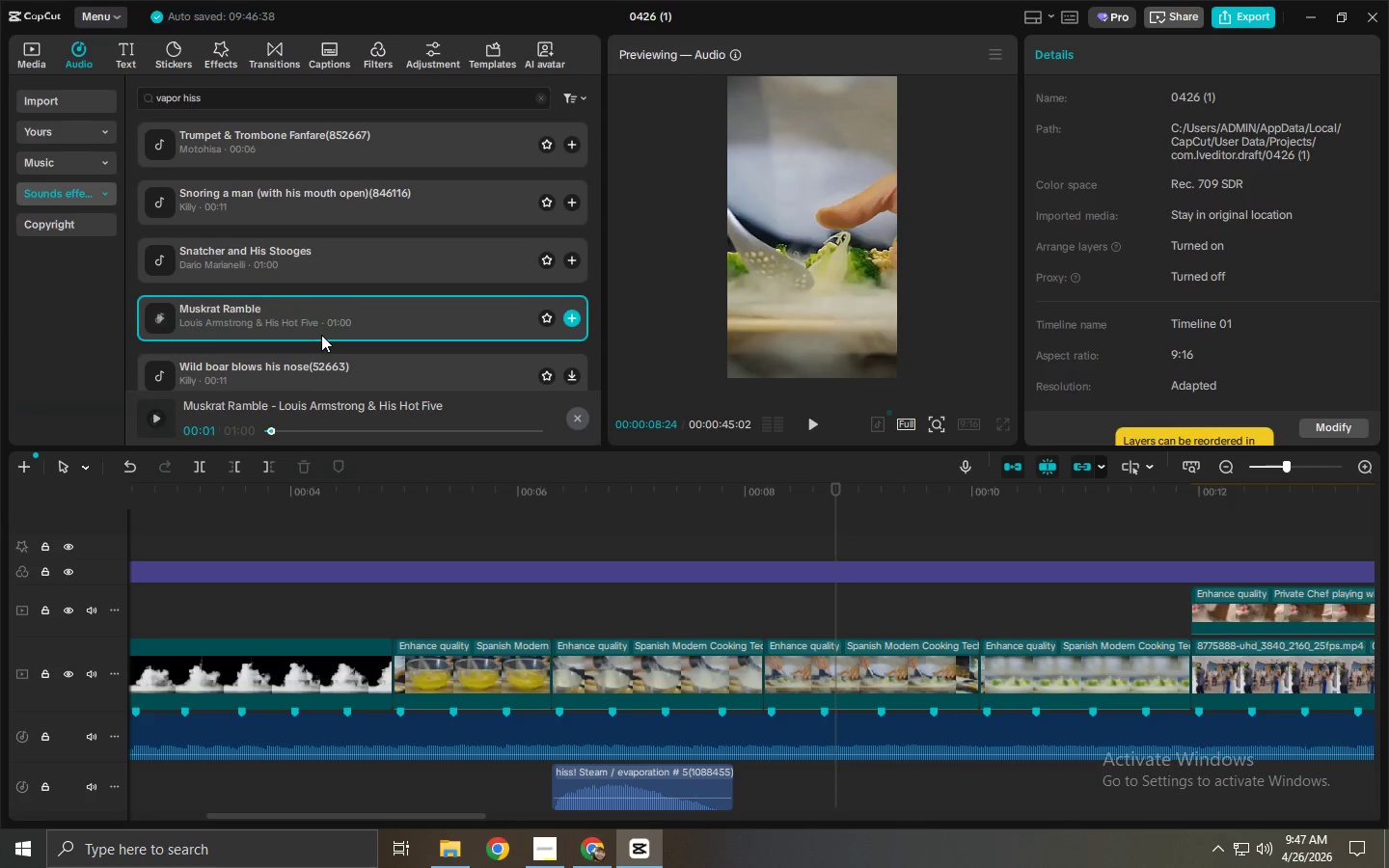 
wait(9.66)
 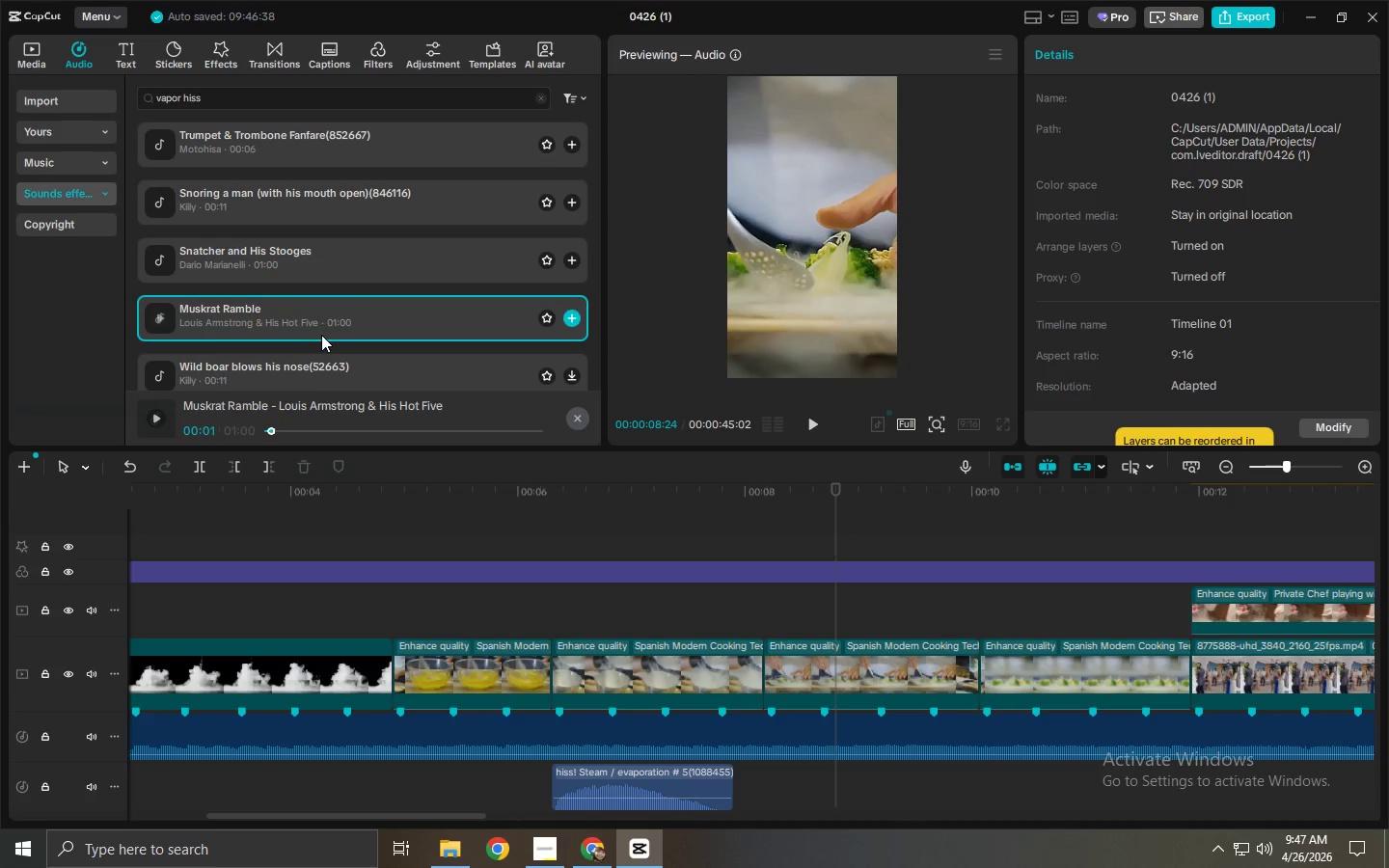 
left_click([618, 487])
 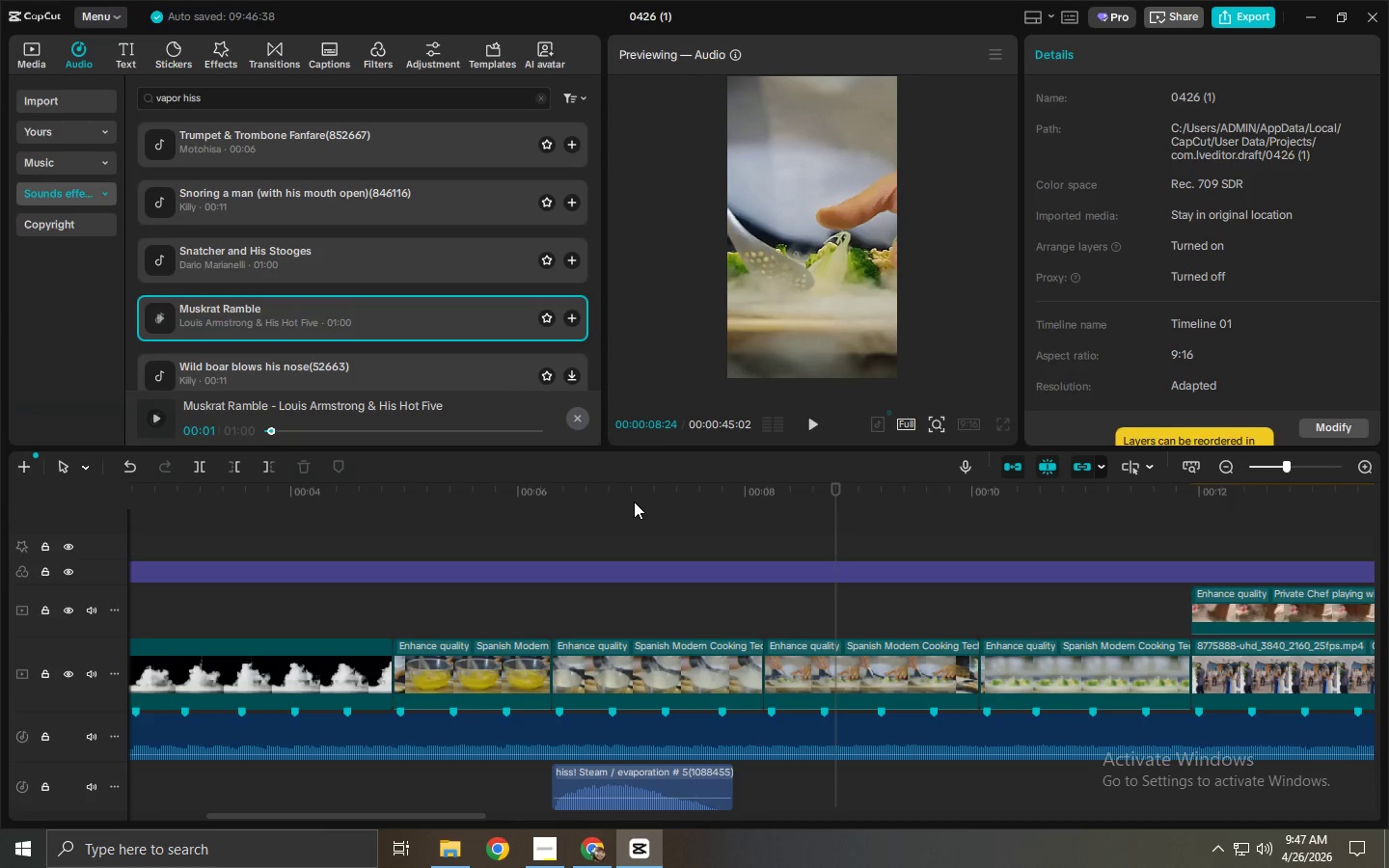 
double_click([565, 540])
 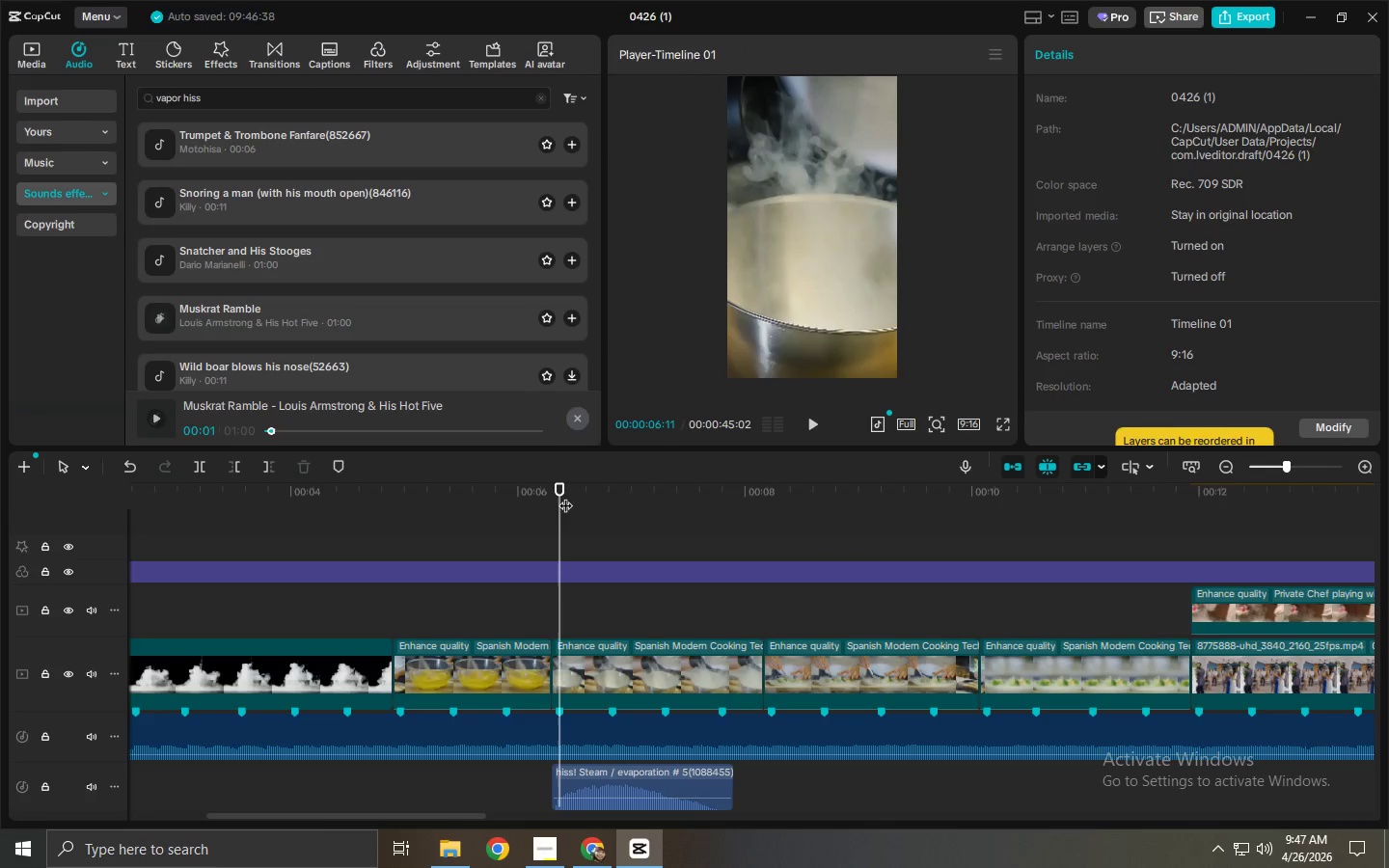 
key(Space)
 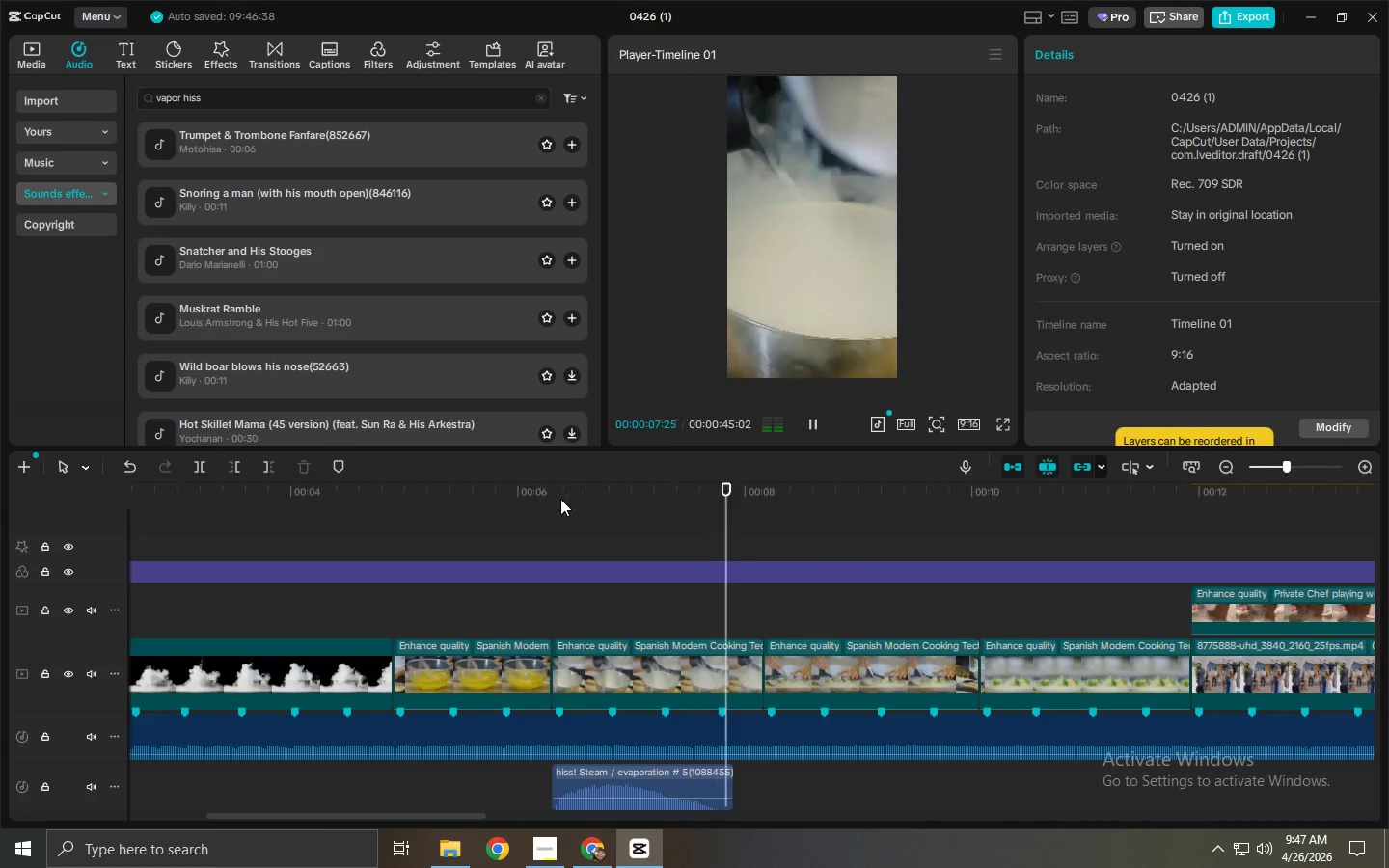 
key(Space)
 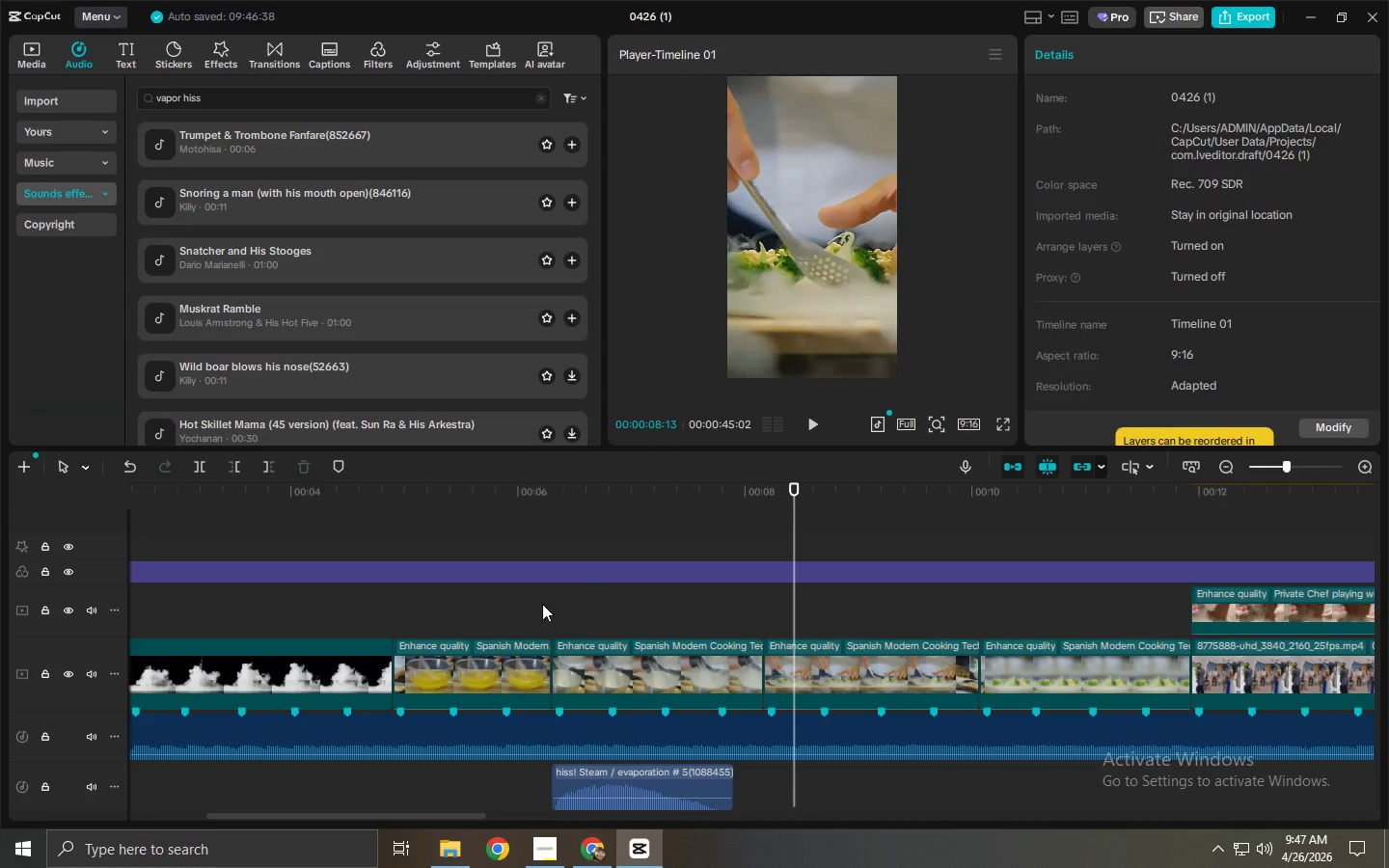 
left_click_drag(start_coordinate=[365, 811], to_coordinate=[305, 811])
 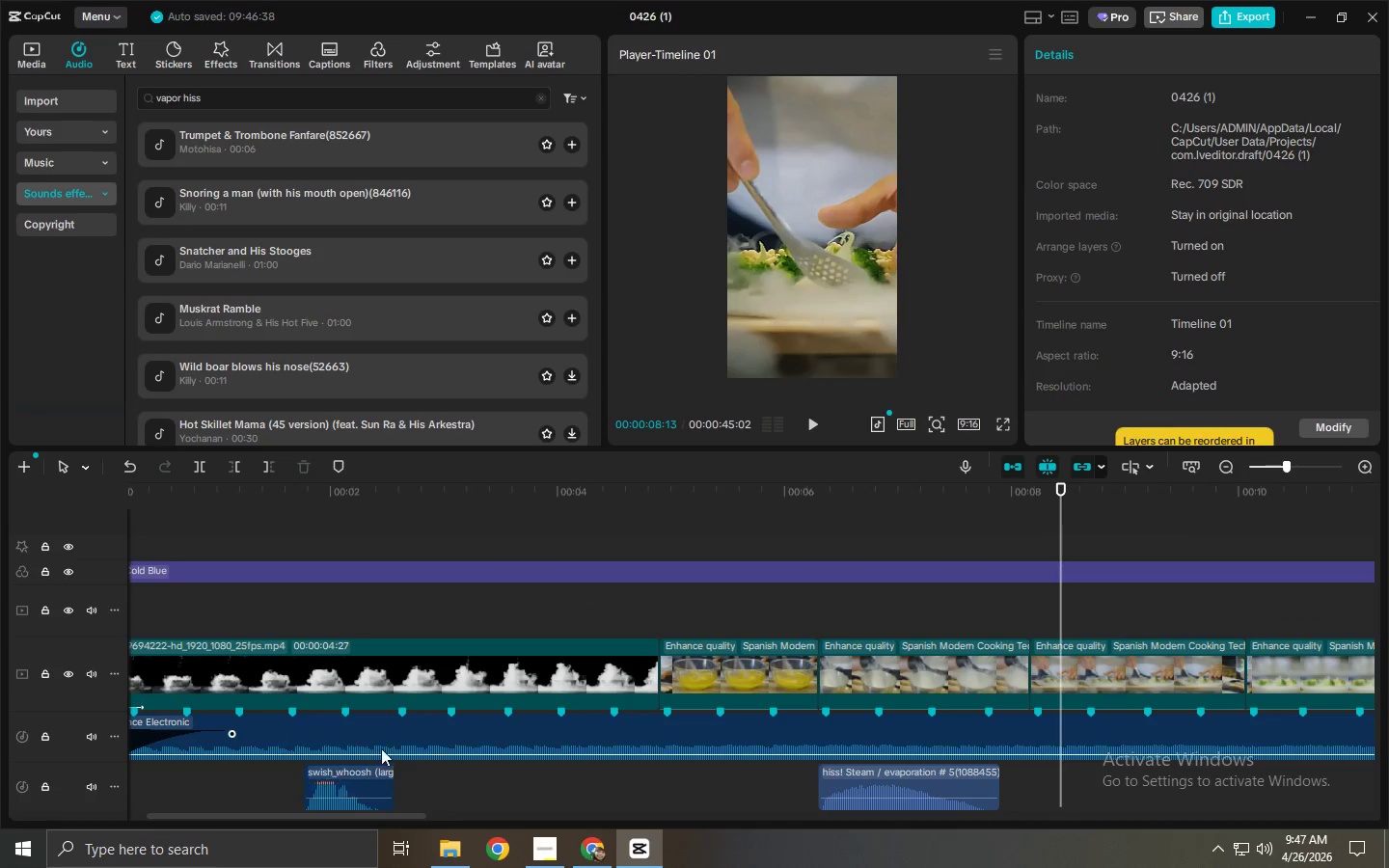 
scroll: coordinate [425, 740], scroll_direction: down, amount: 4.0
 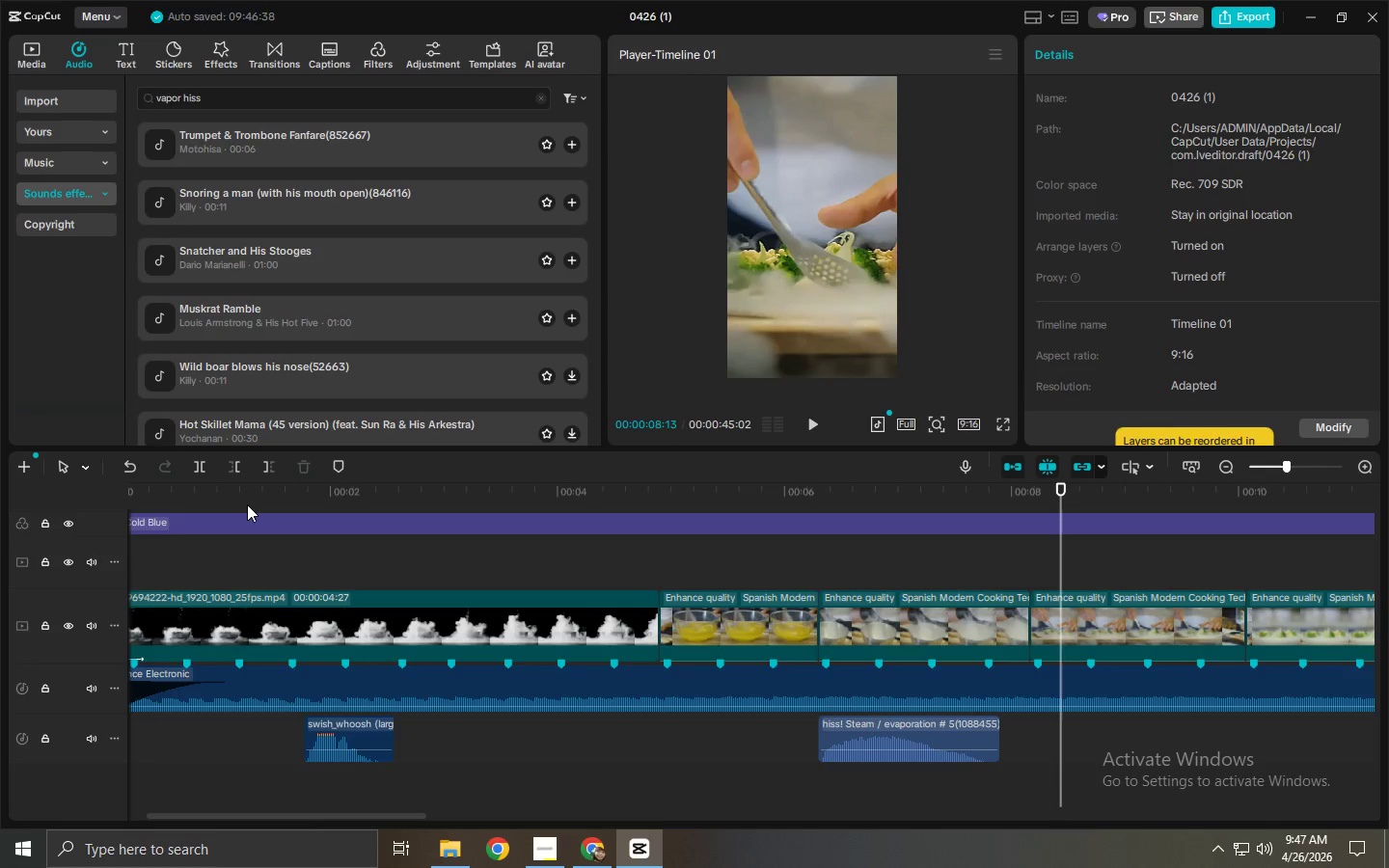 
wait(16.06)
 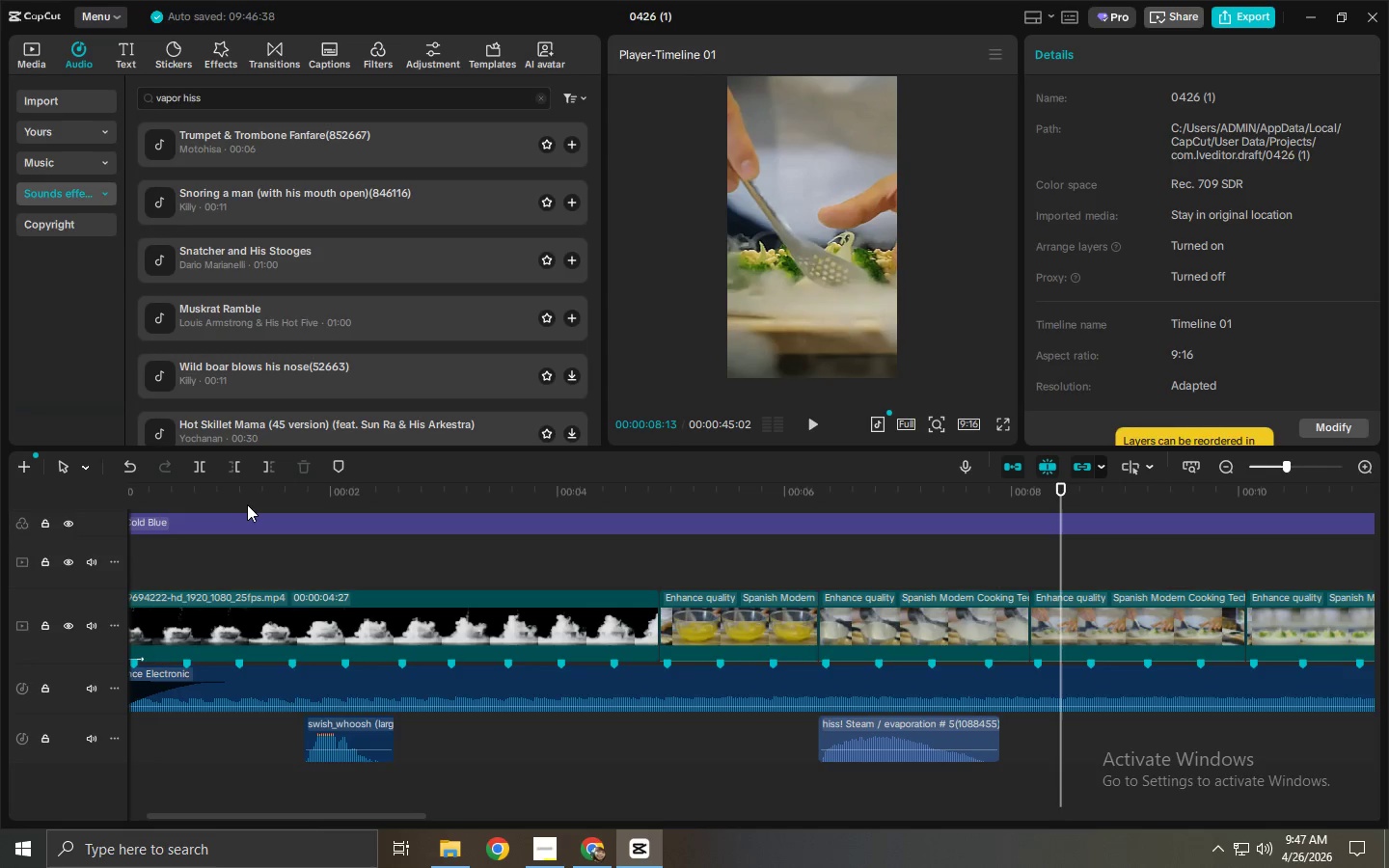 
scroll: coordinate [261, 535], scroll_direction: down, amount: 4.0
 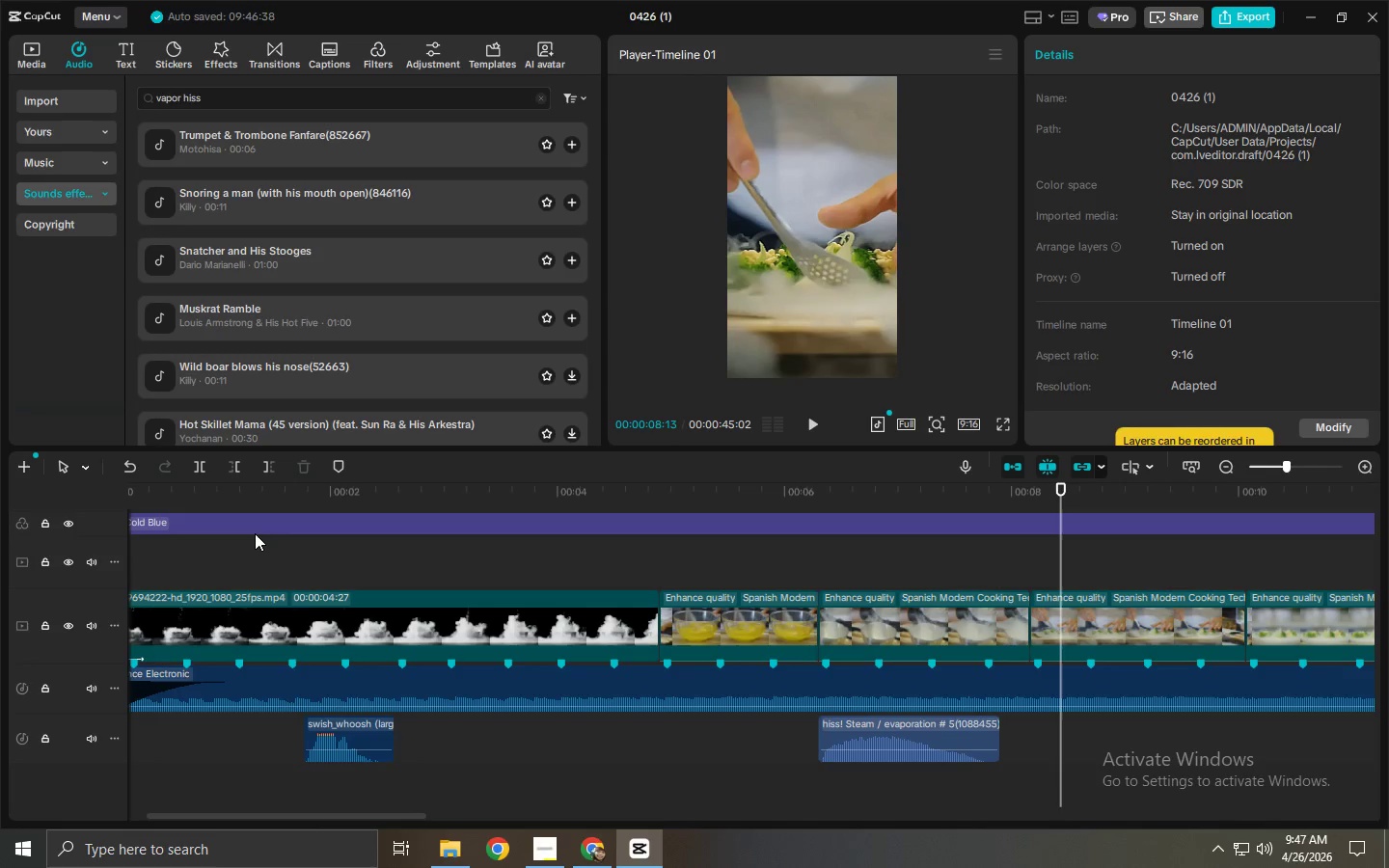 
left_click([327, 742])
 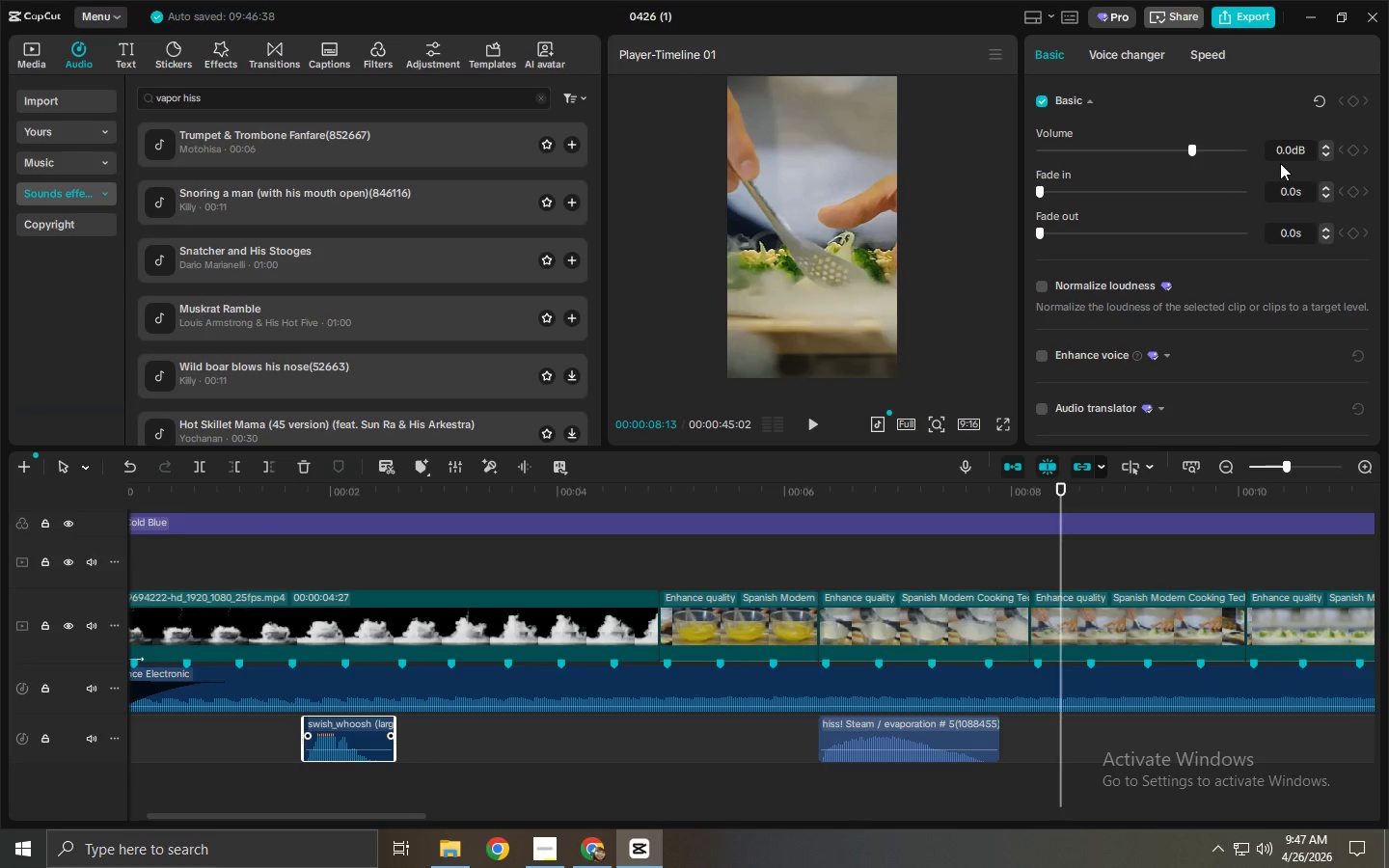 
left_click_drag(start_coordinate=[1292, 153], to_coordinate=[1222, 167])
 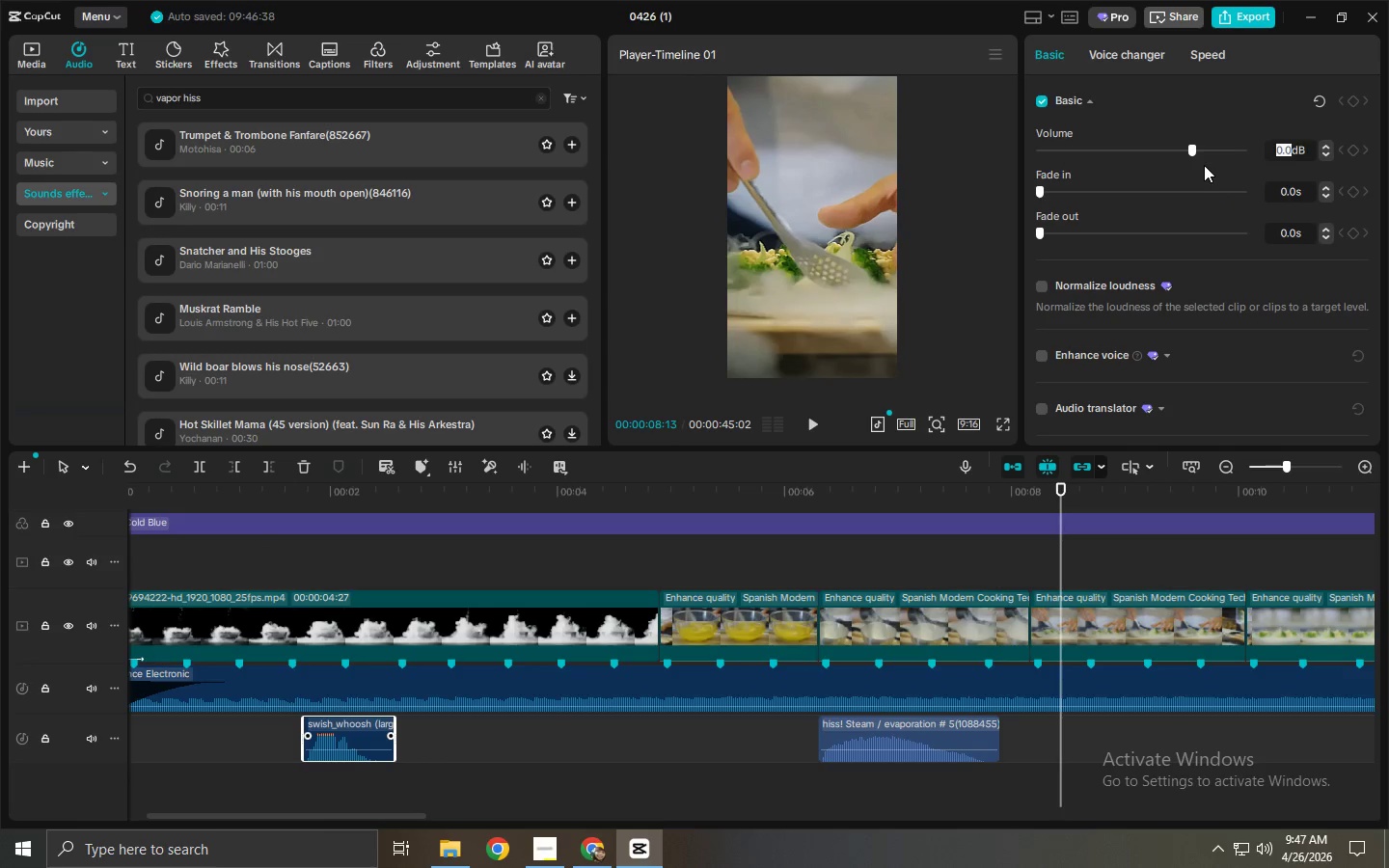 
key(NumpadSubtract)
 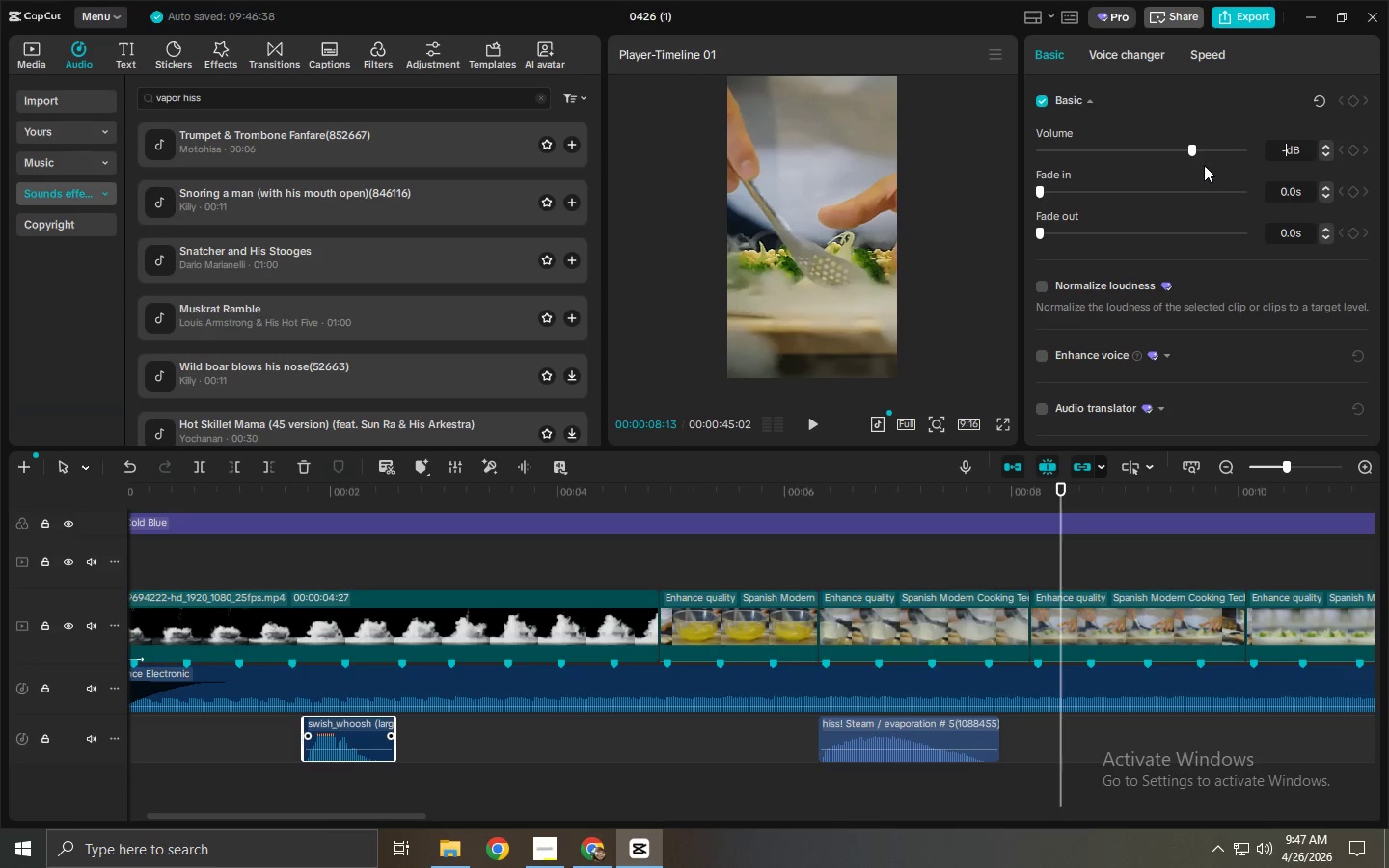 
key(Numpad7)
 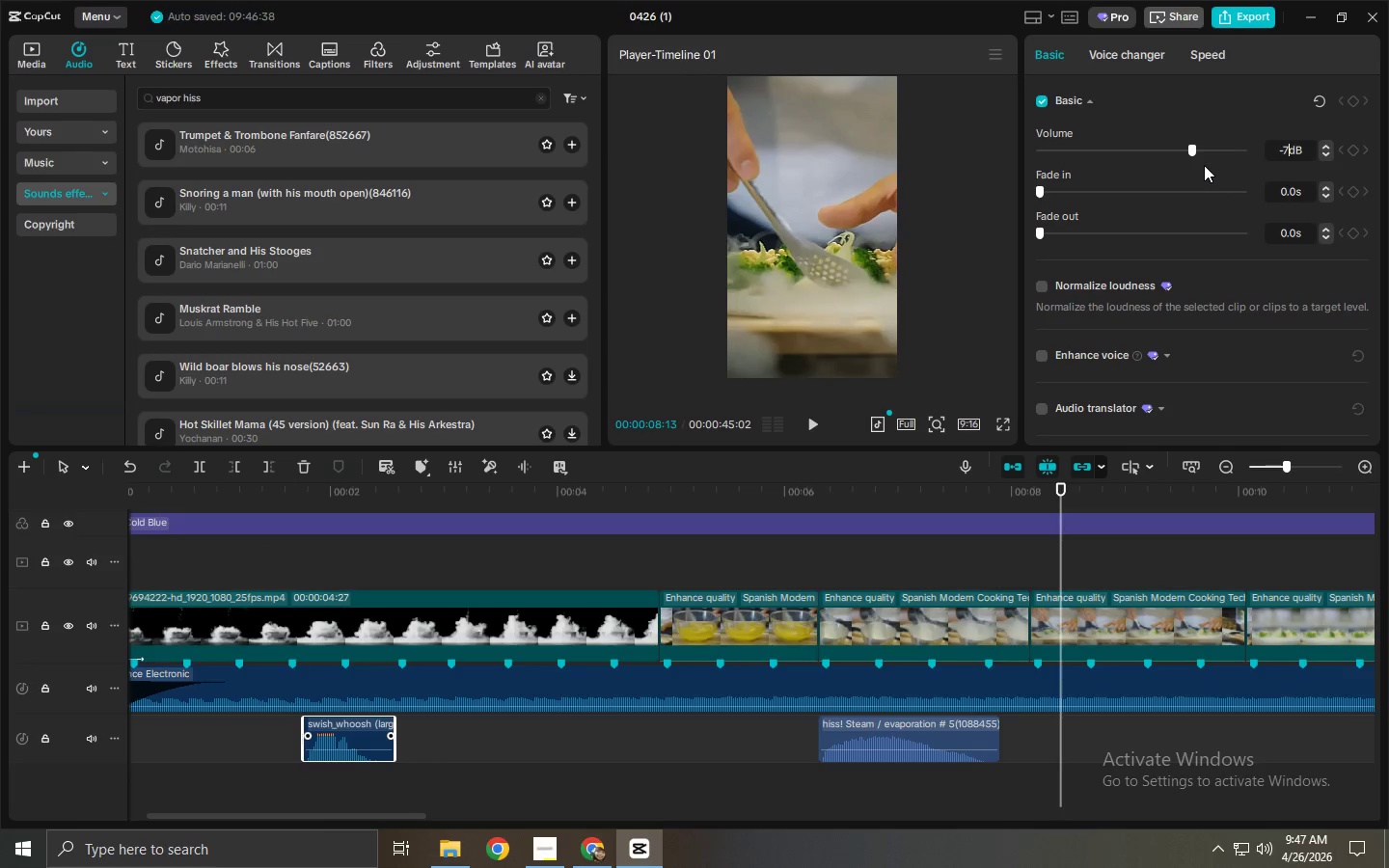 
key(NumpadEnter)
 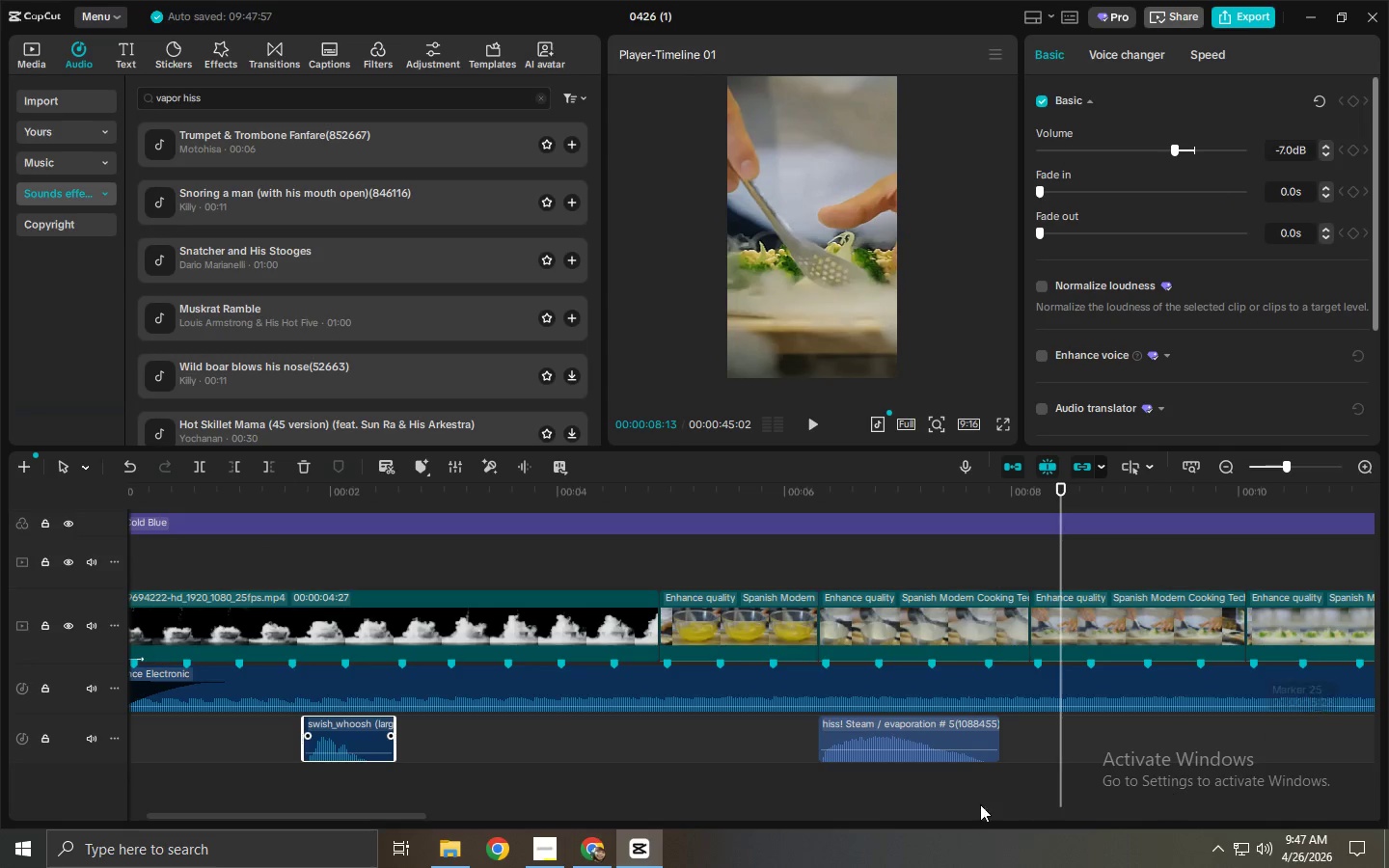 
left_click([927, 746])
 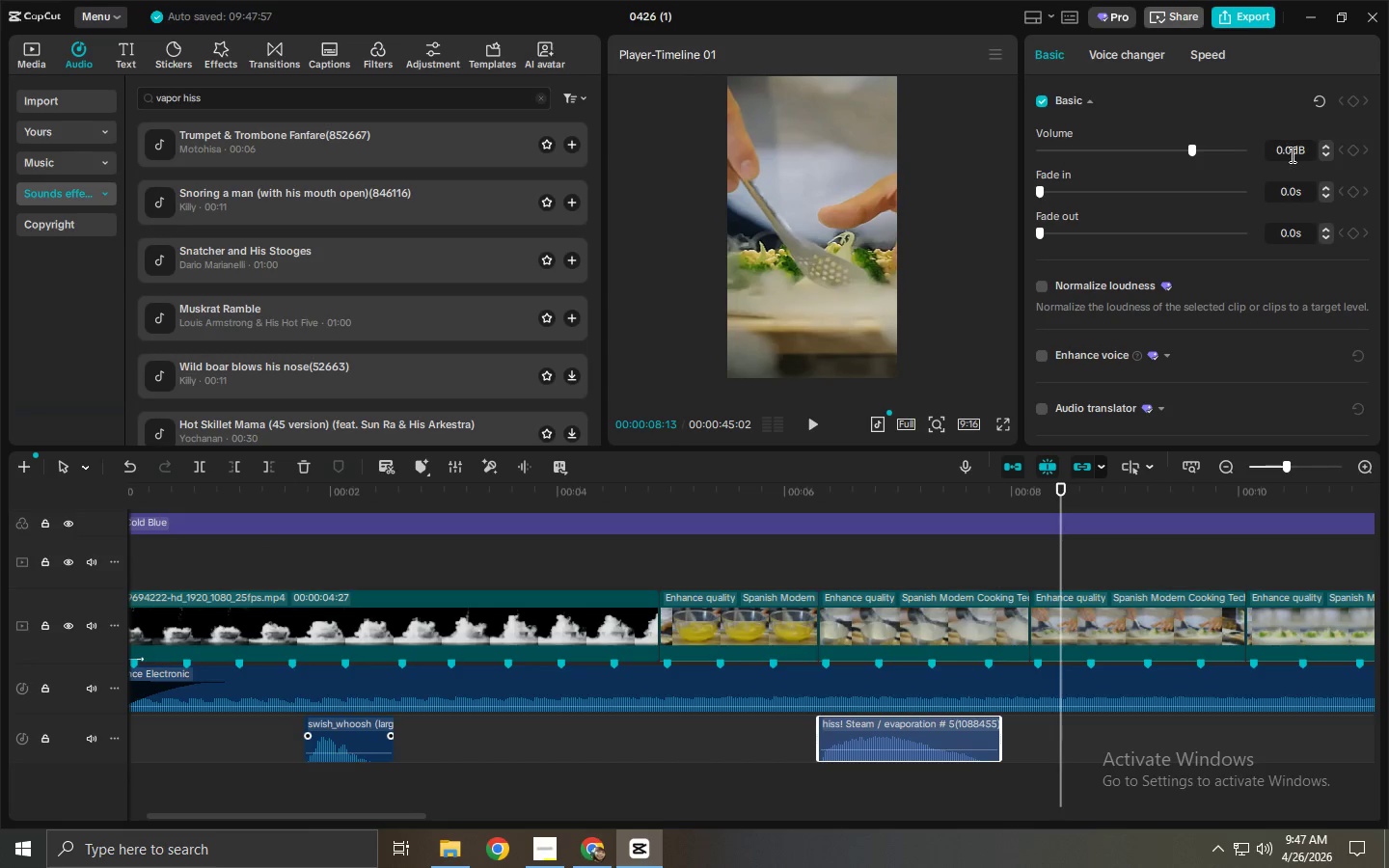 
left_click_drag(start_coordinate=[1292, 154], to_coordinate=[1191, 158])
 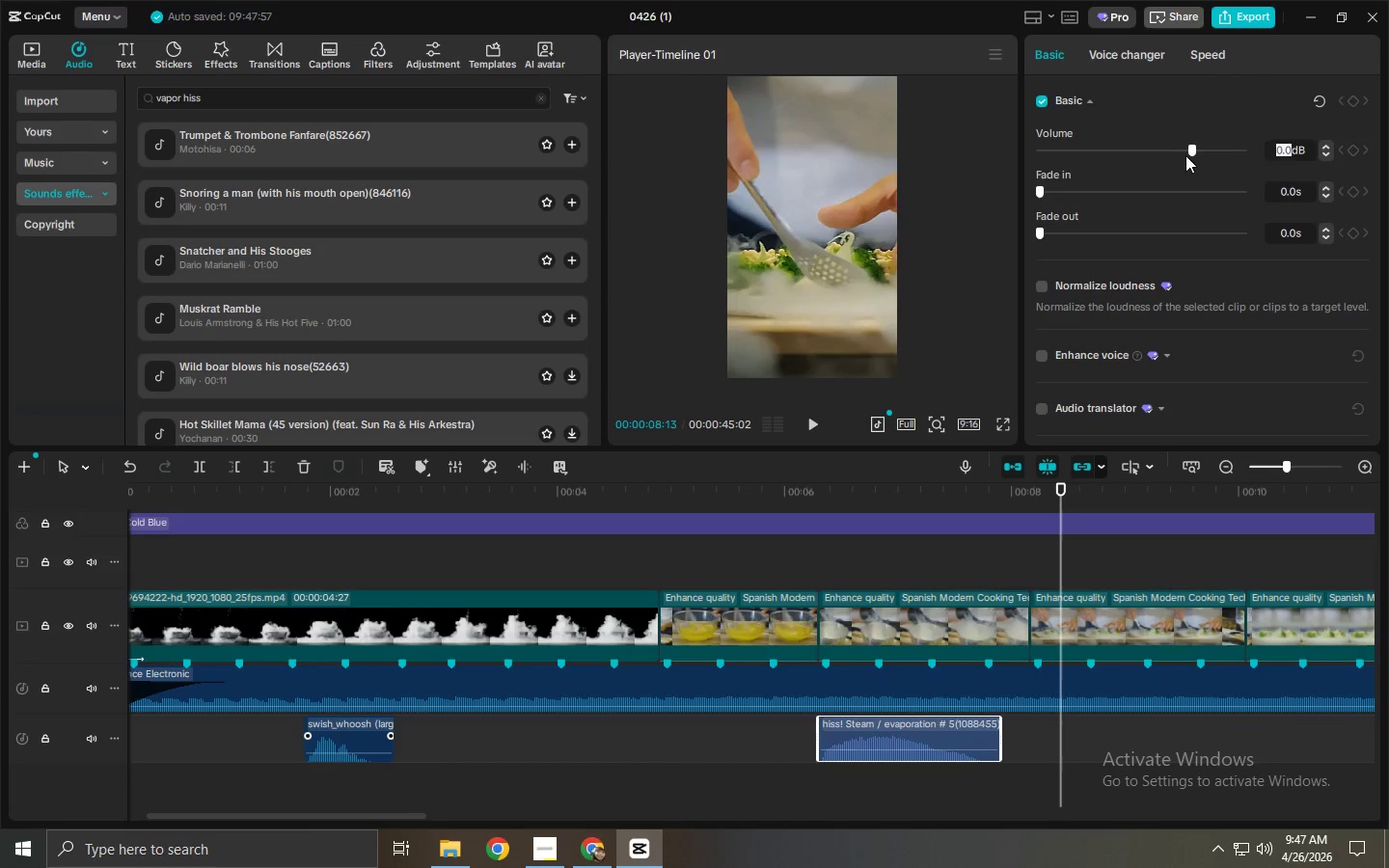 
key(NumpadSubtract)
 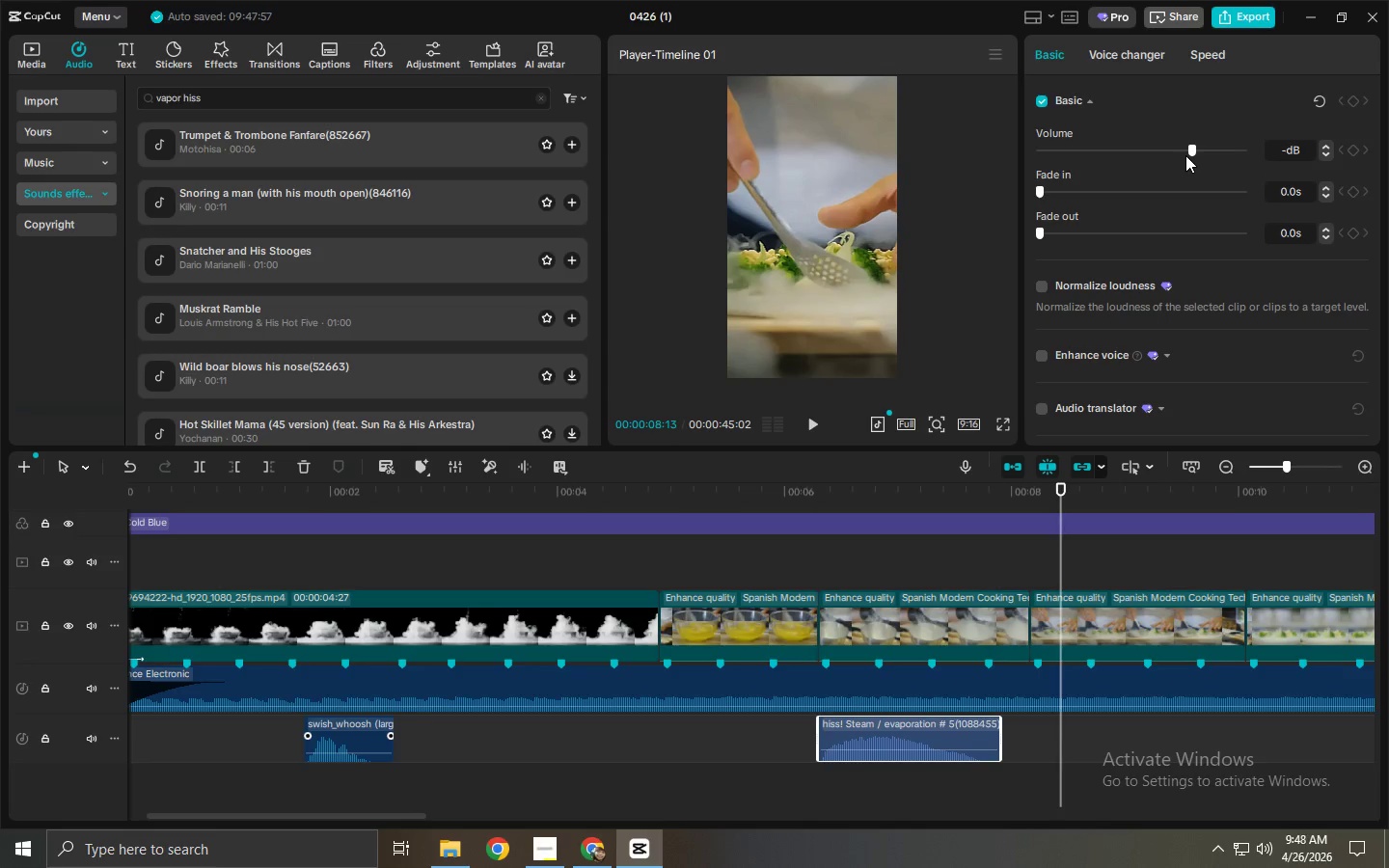 
key(Numpad1)
 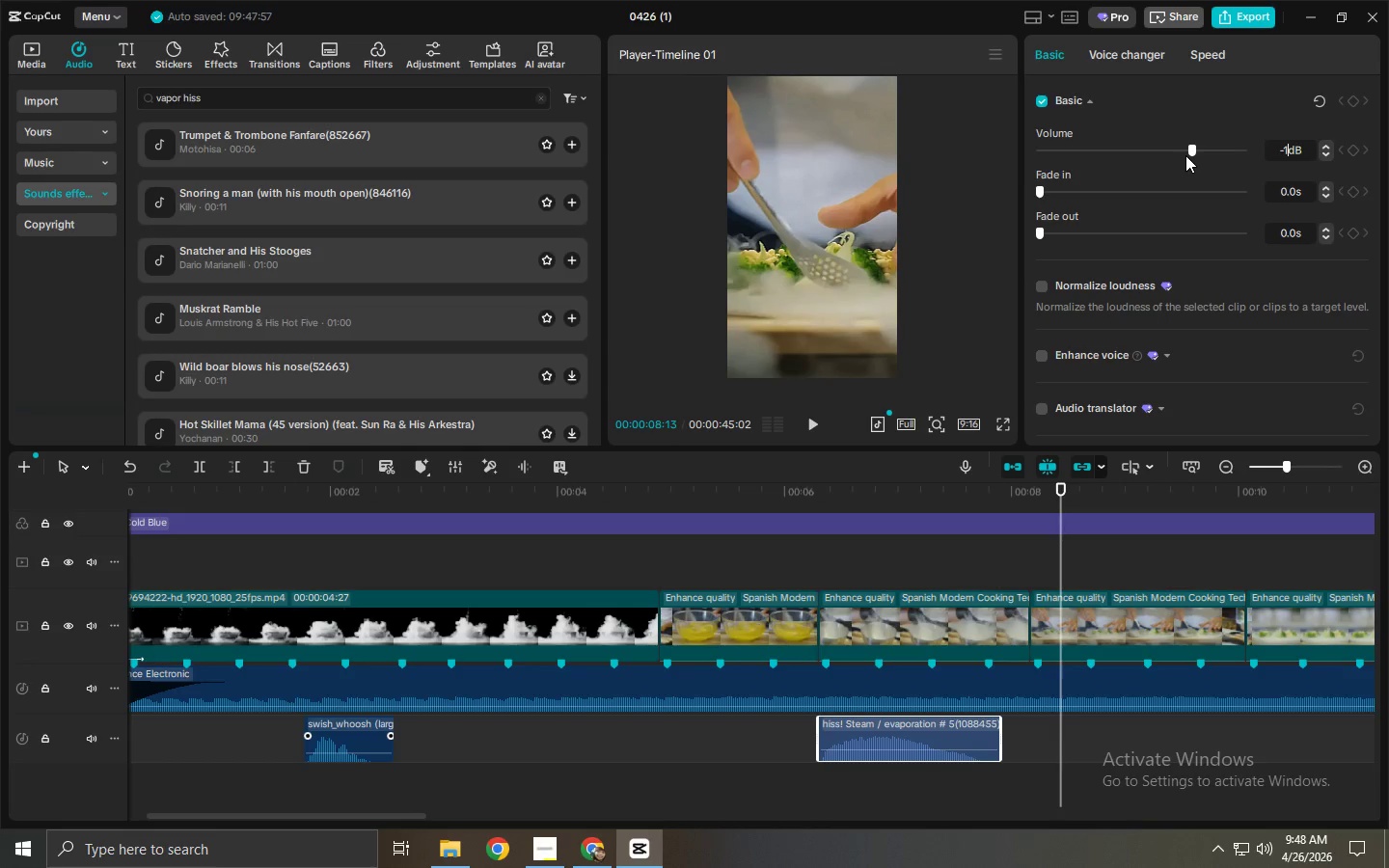 
key(Numpad0)
 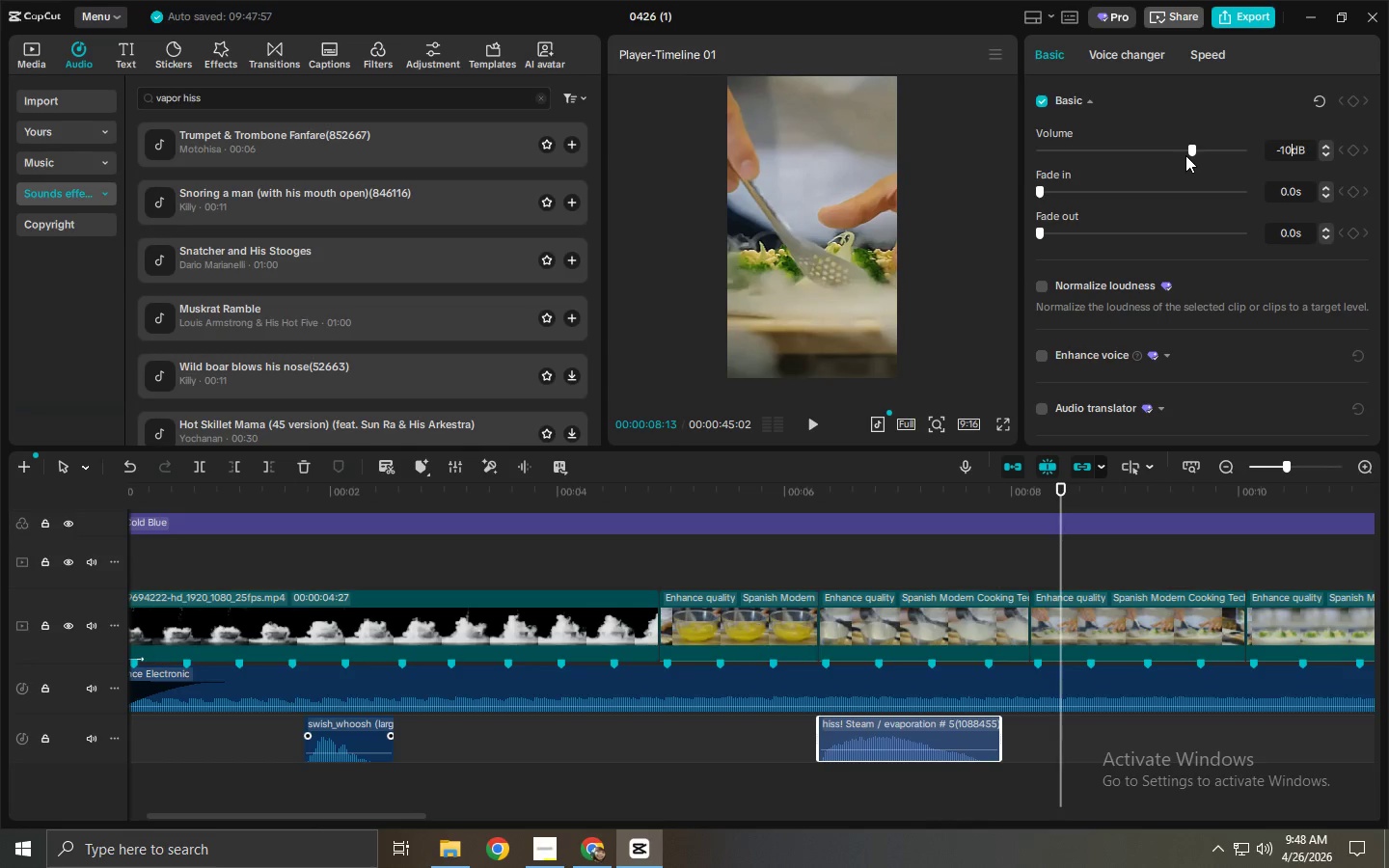 
key(NumpadEnter)
 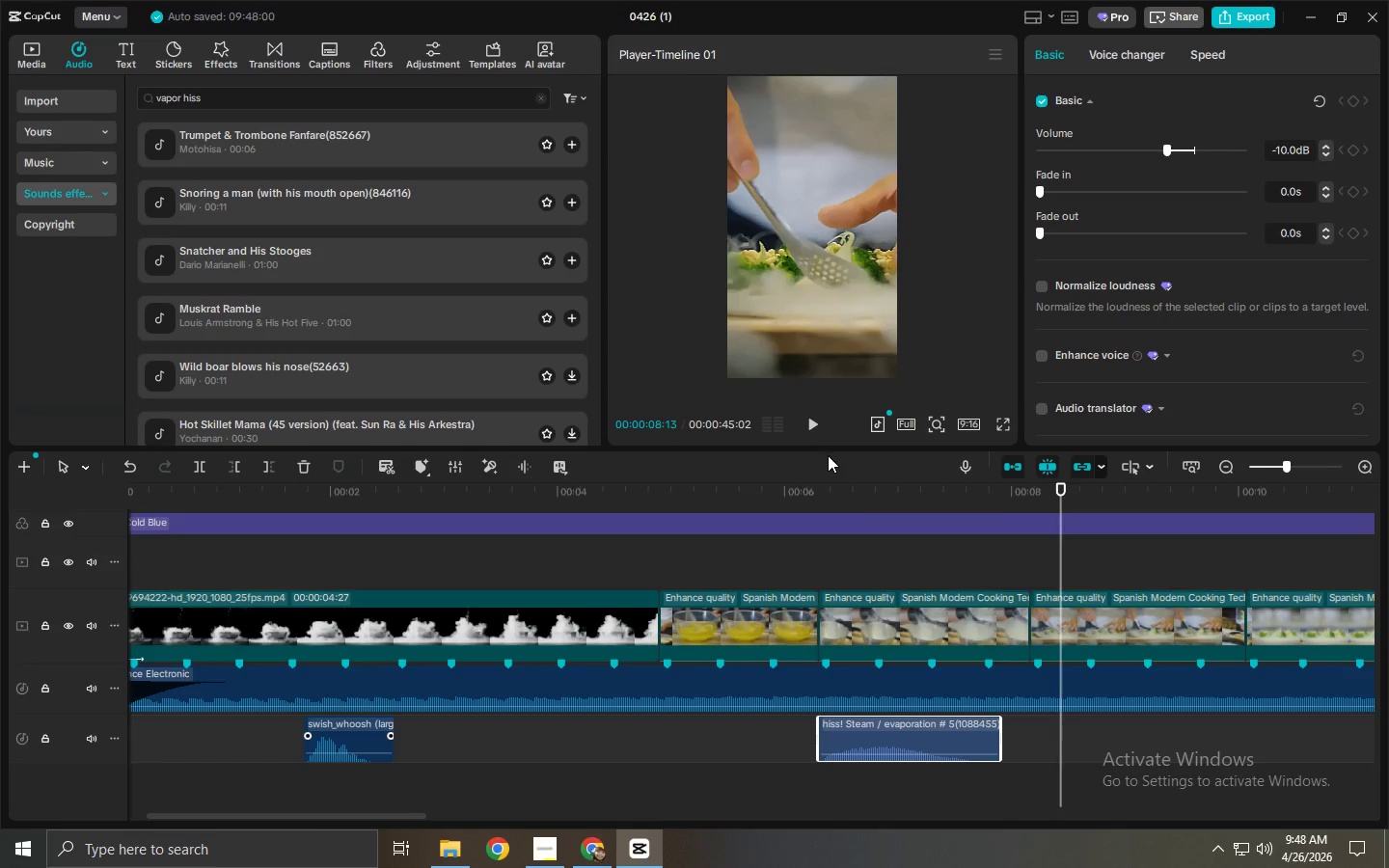 
left_click_drag(start_coordinate=[803, 500], to_coordinate=[807, 498])
 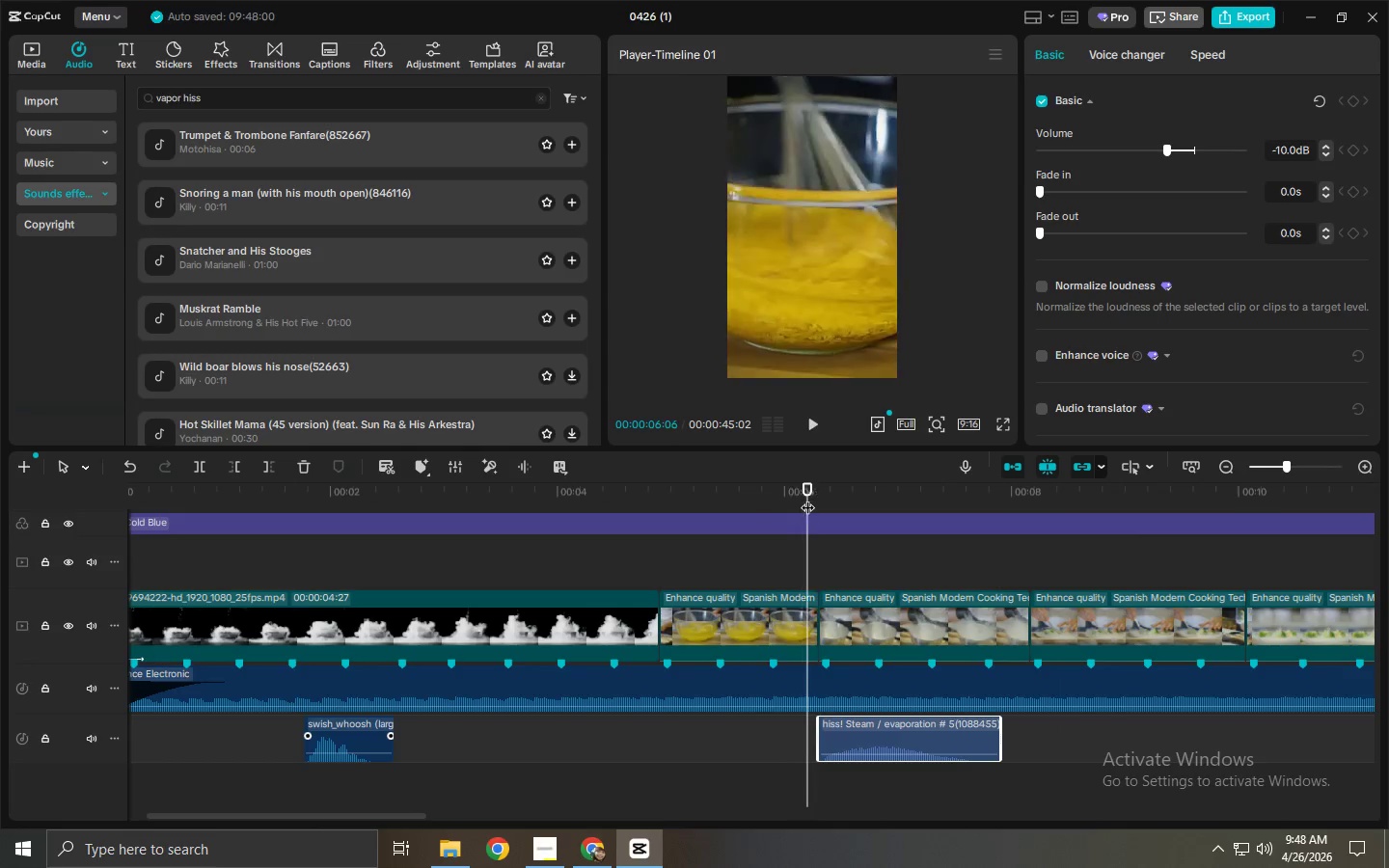 
key(Space)
 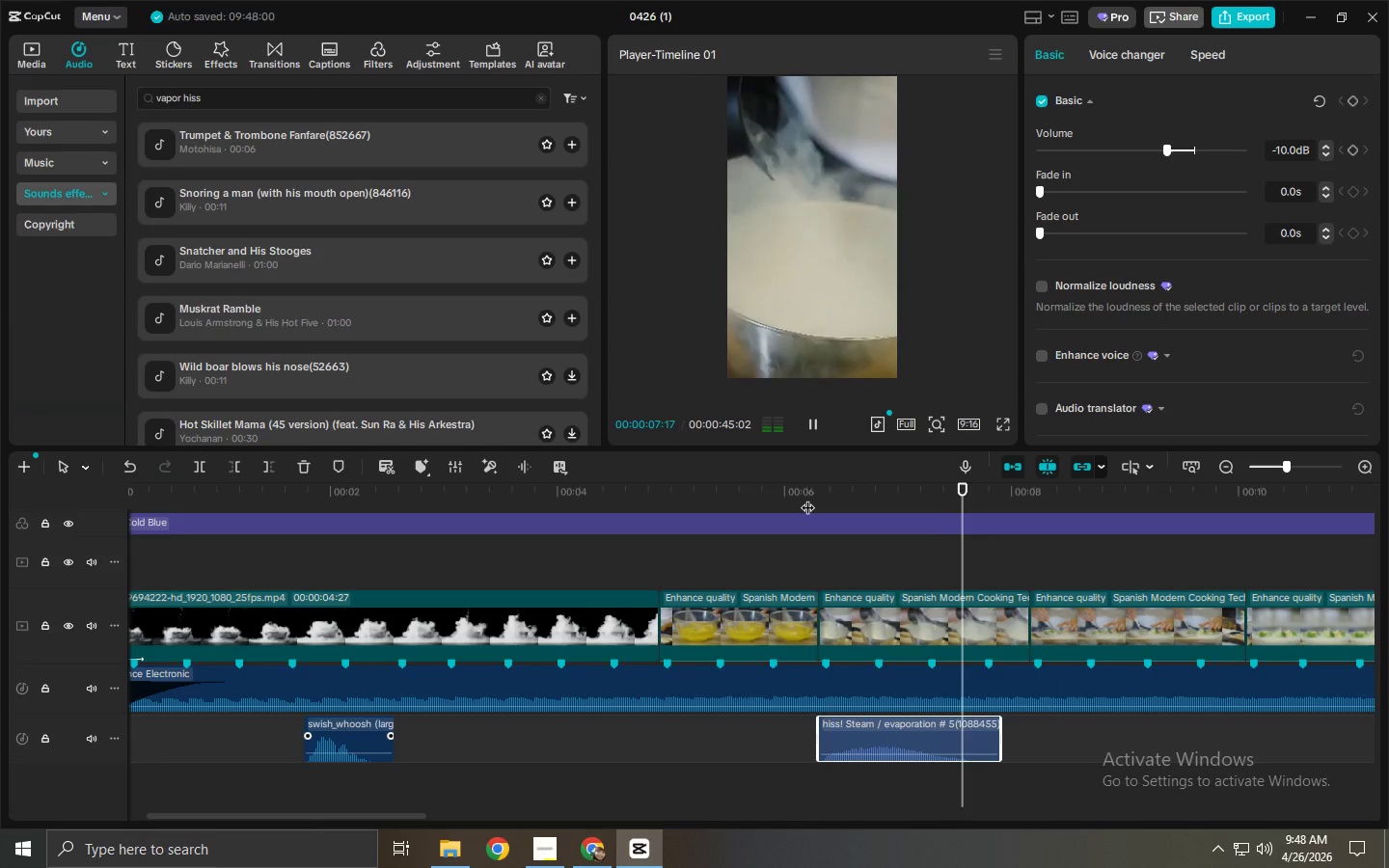 
key(Space)
 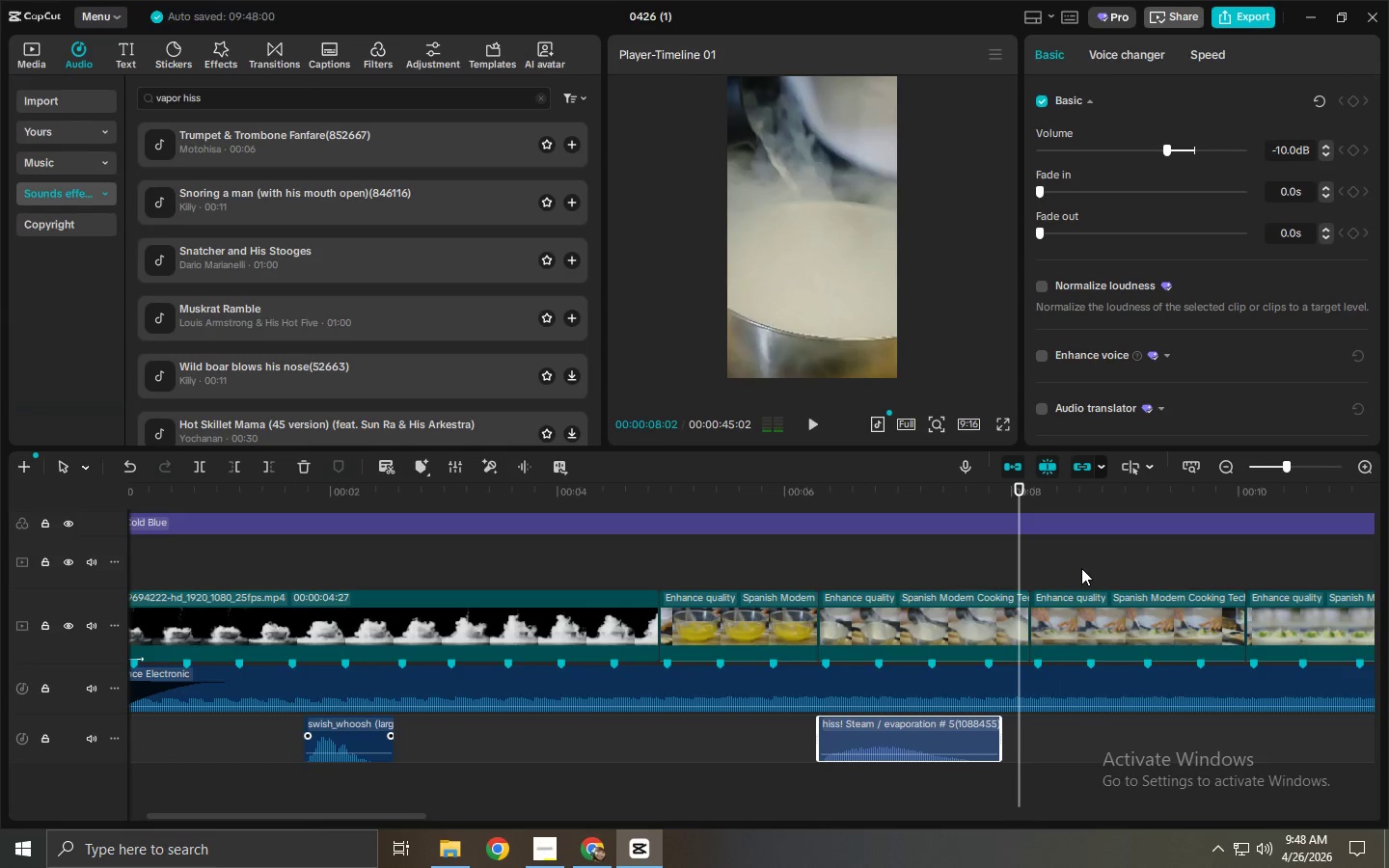 
key(Space)
 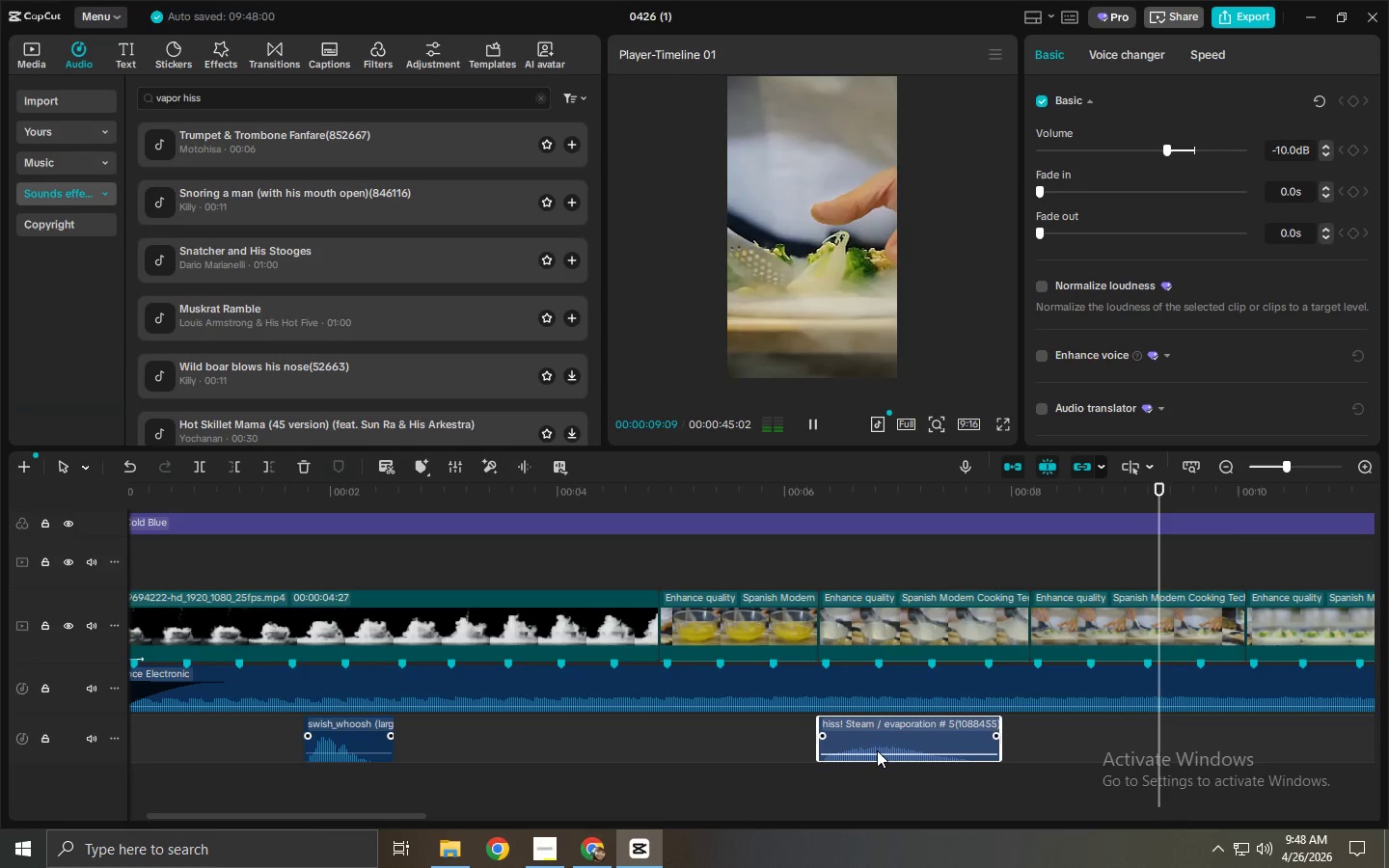 
left_click_drag(start_coordinate=[878, 753], to_coordinate=[880, 747])
 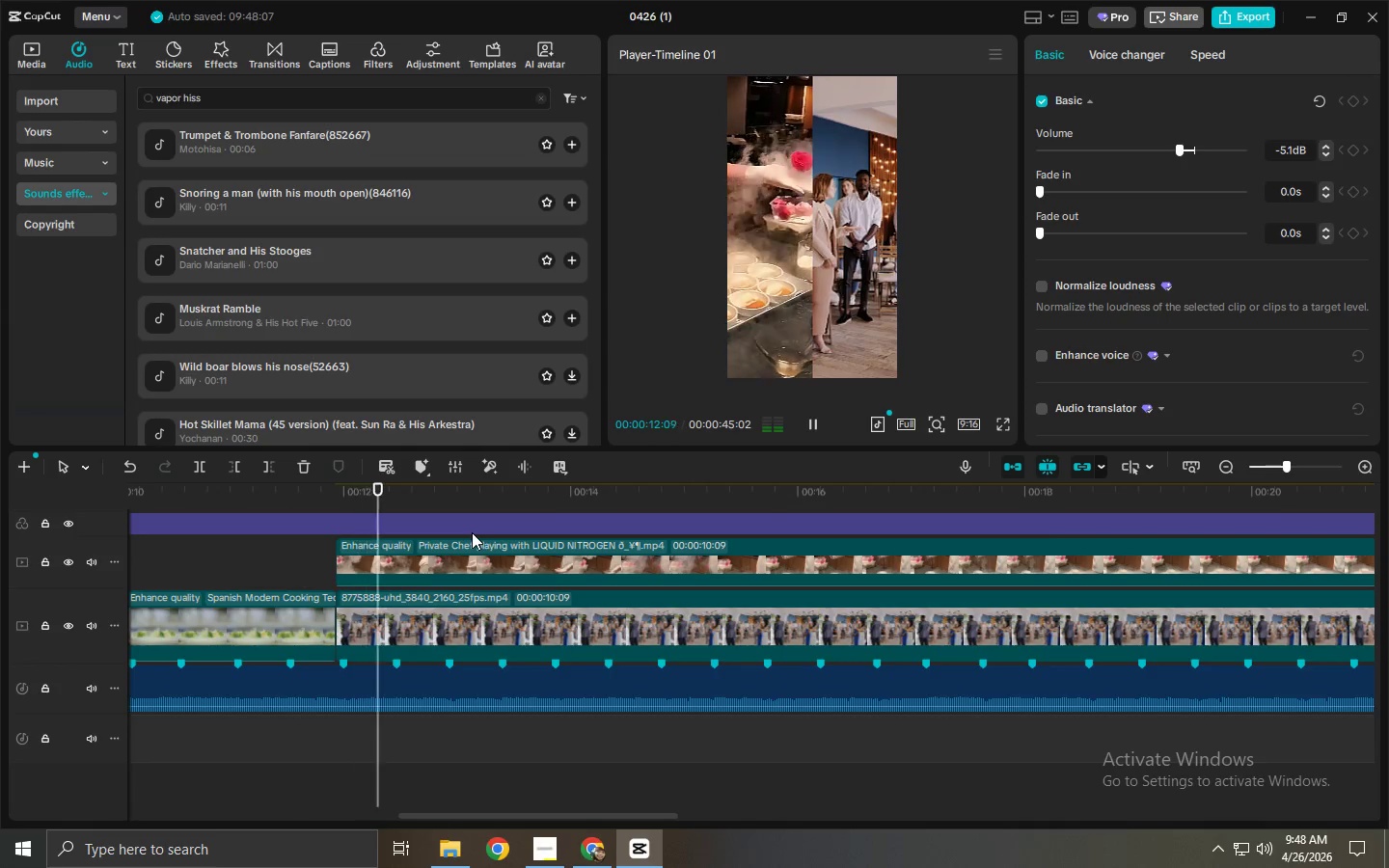 
hold_key(key=ControlLeft, duration=1.05)
scroll: coordinate [525, 695], scroll_direction: down, amount: 9.0
 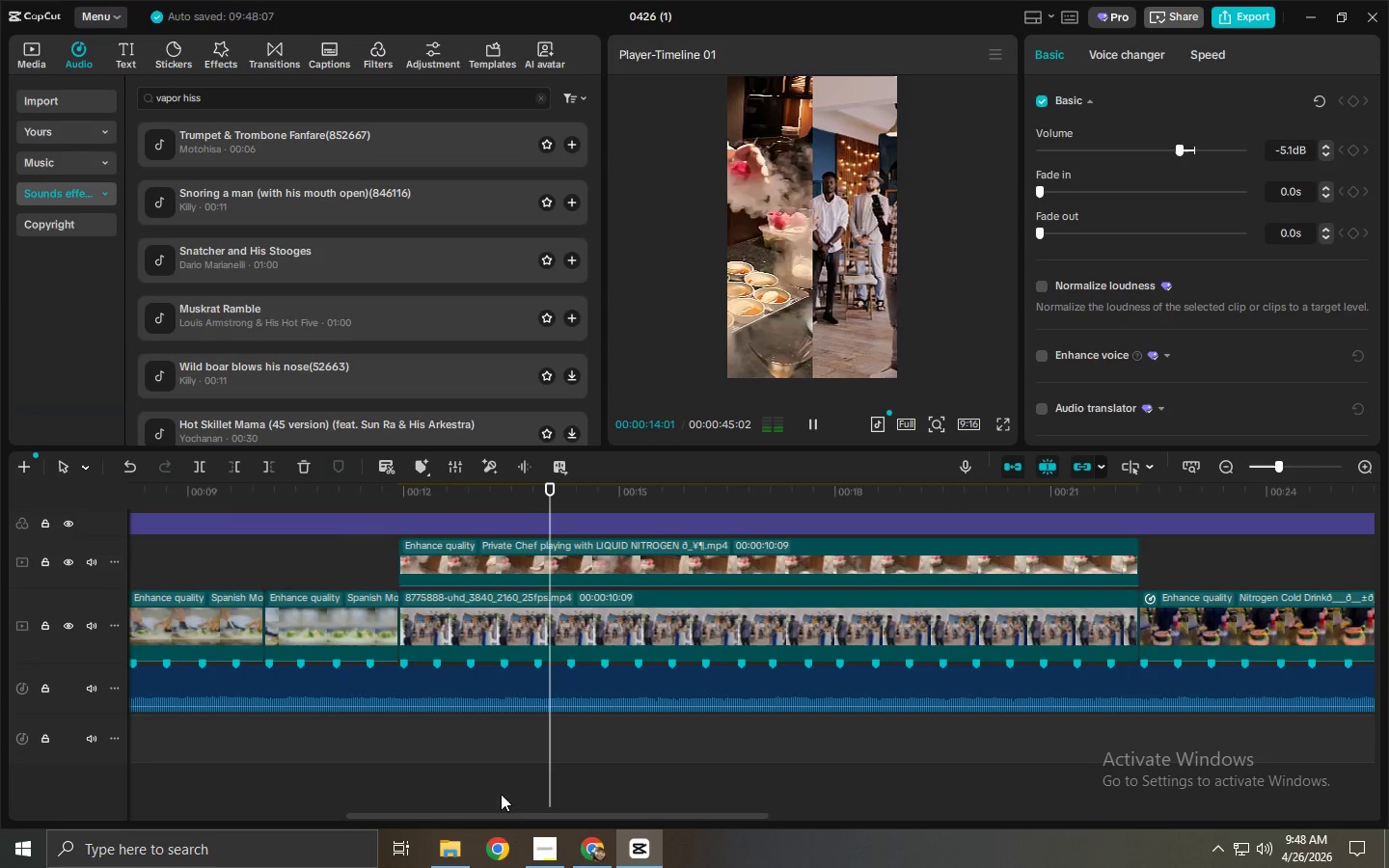 
left_click_drag(start_coordinate=[501, 819], to_coordinate=[164, 822])
 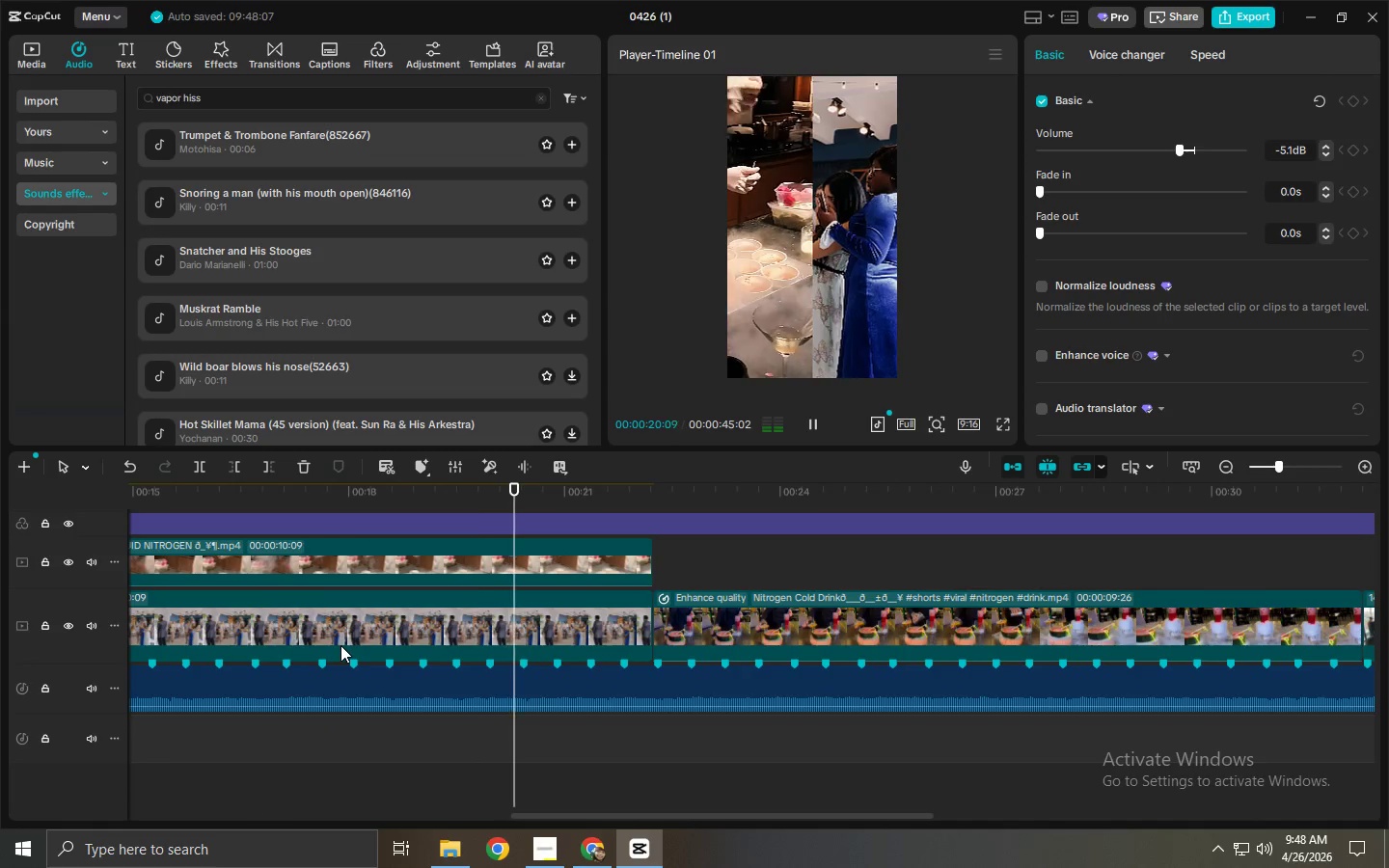 
wait(10.5)
 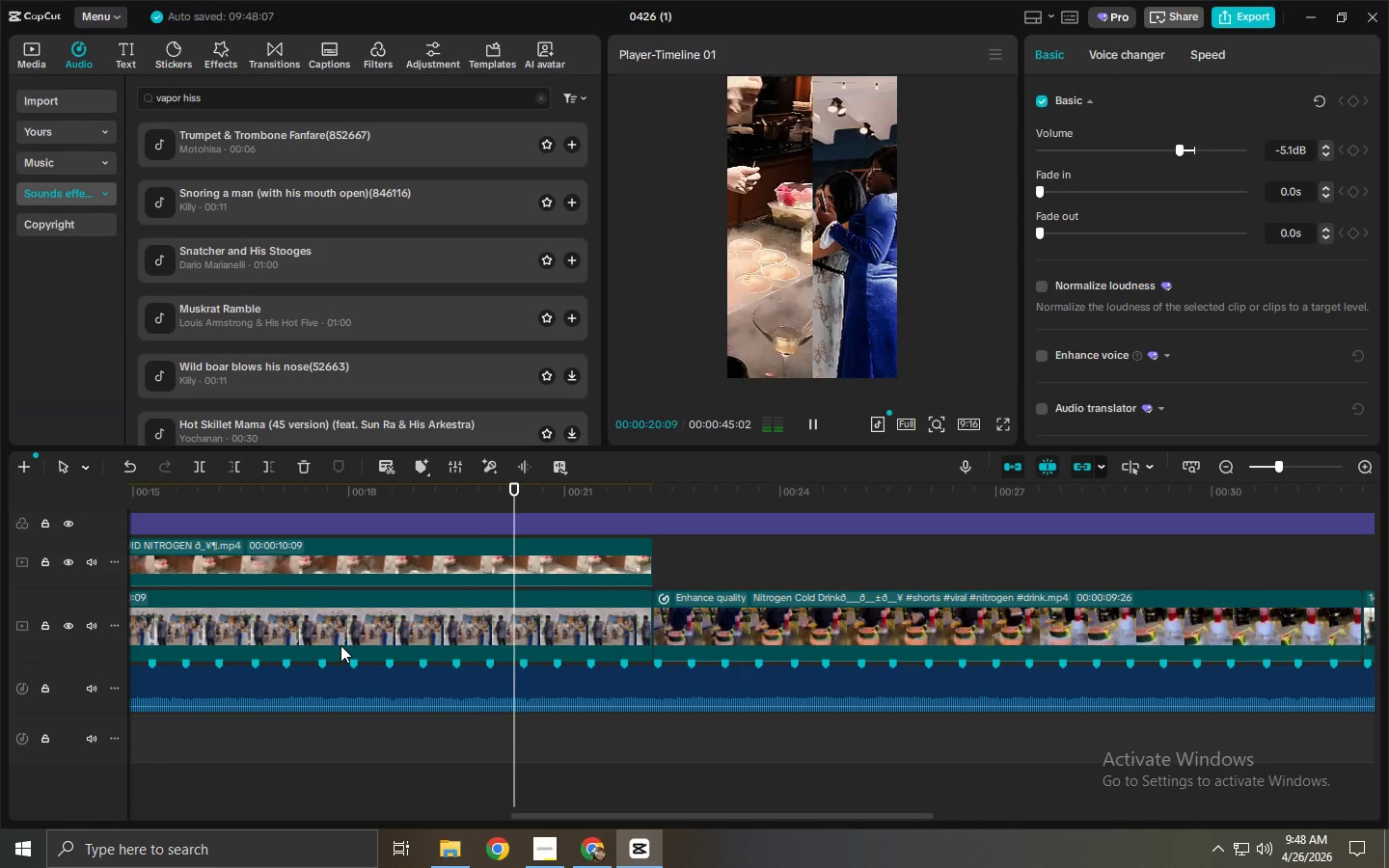 
left_click_drag(start_coordinate=[340, 503], to_coordinate=[171, 503])
 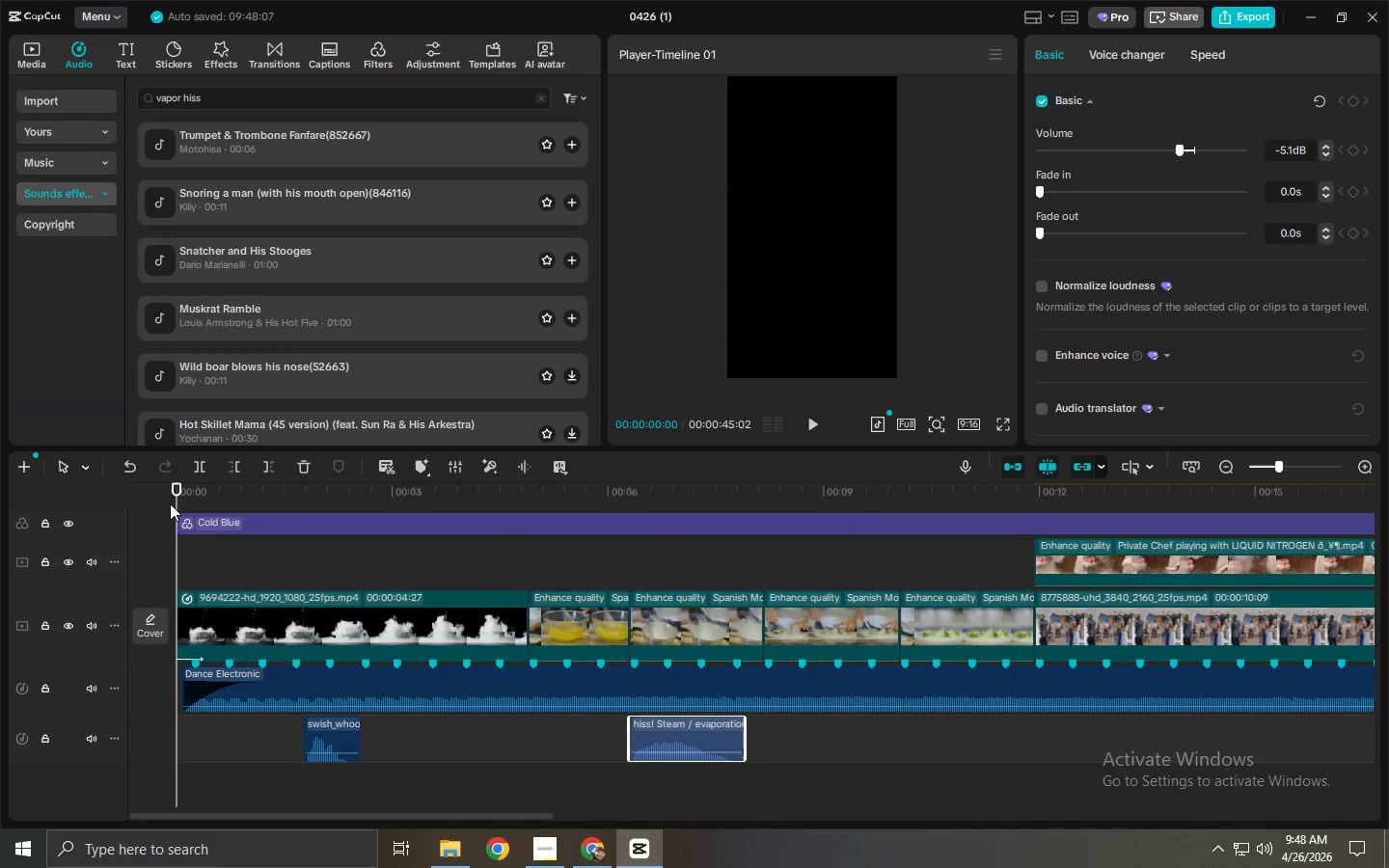 
wait(10.38)
 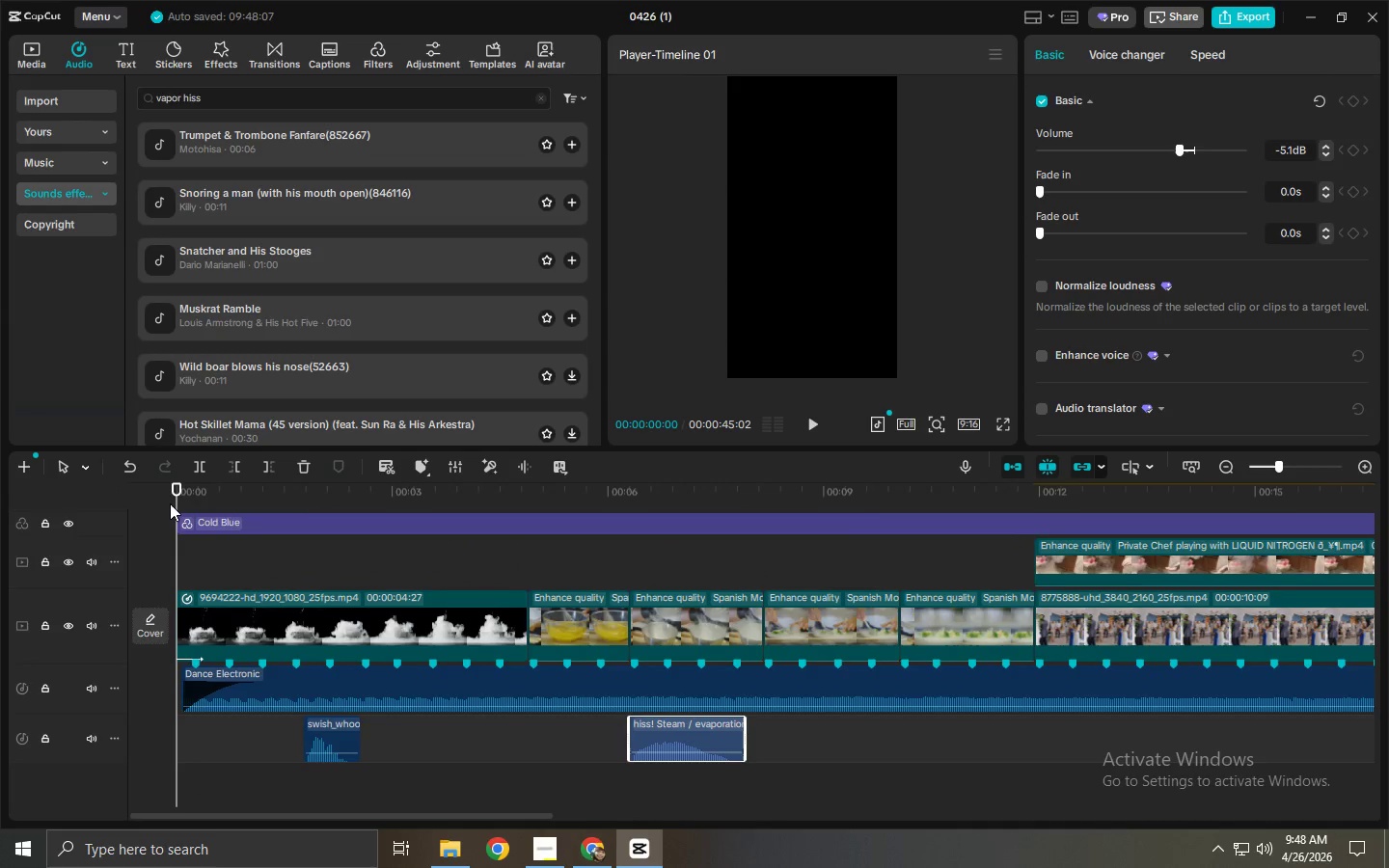 
key(Space)
 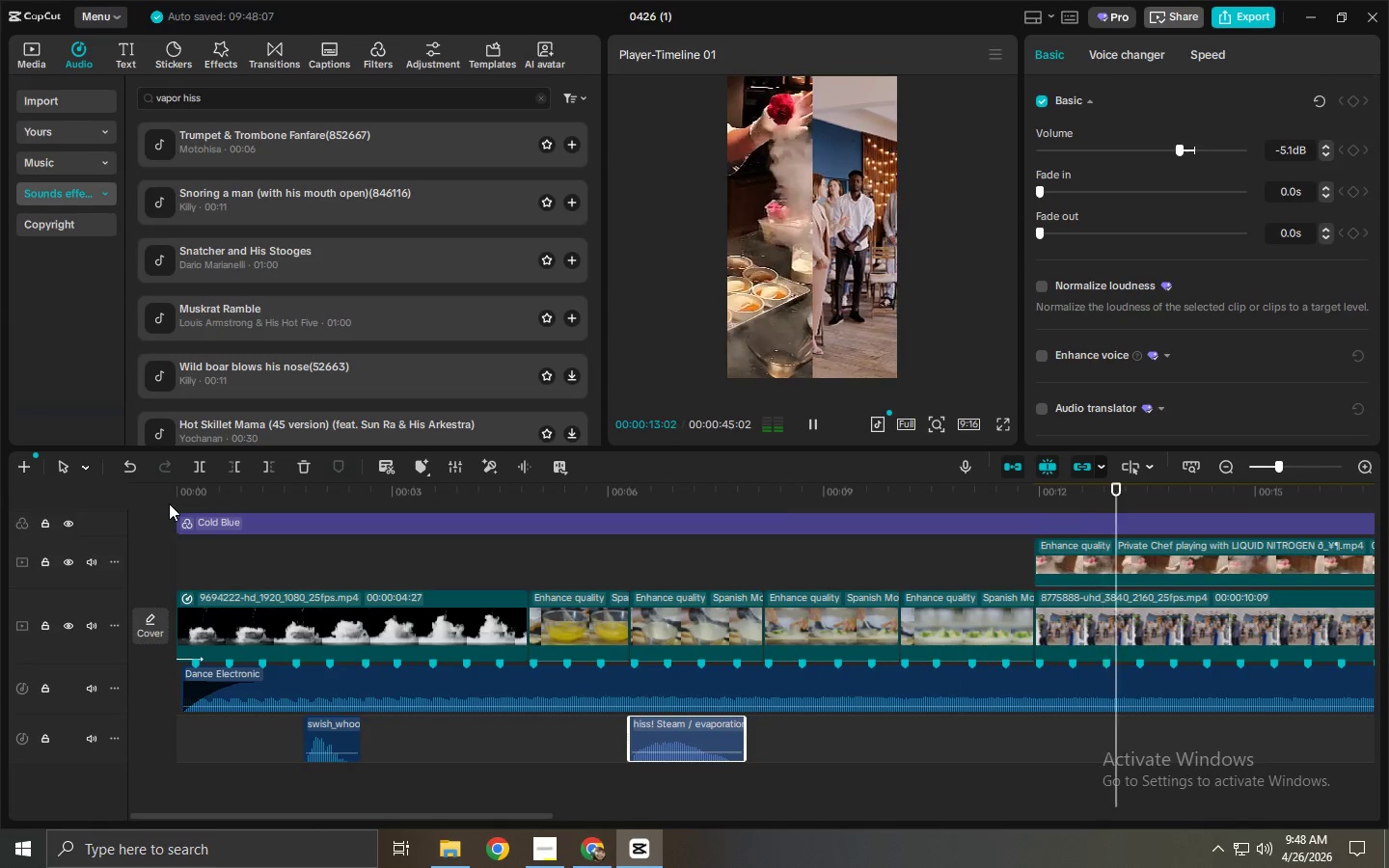 
wait(18.12)
 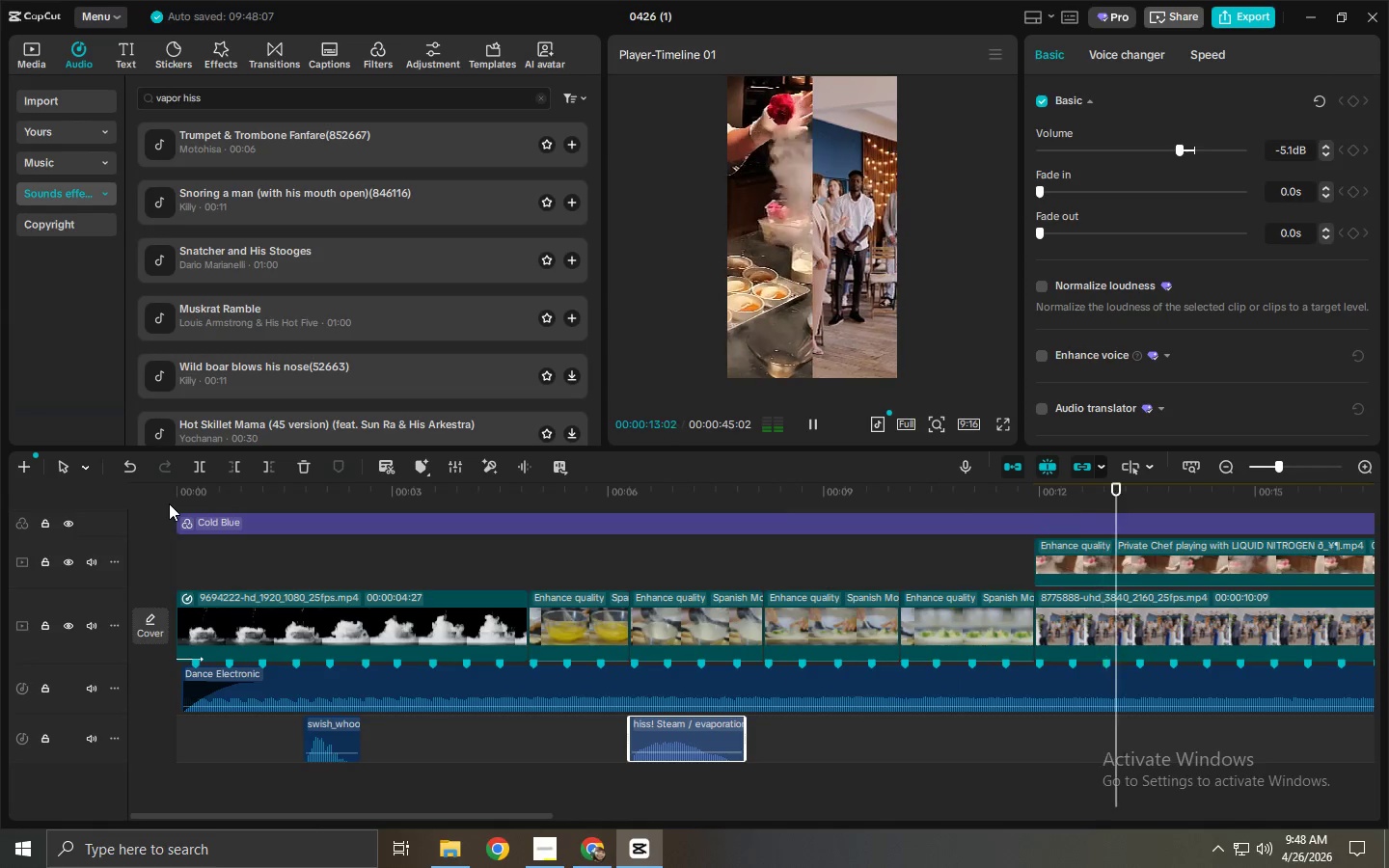 
key(Control+ControlLeft)
 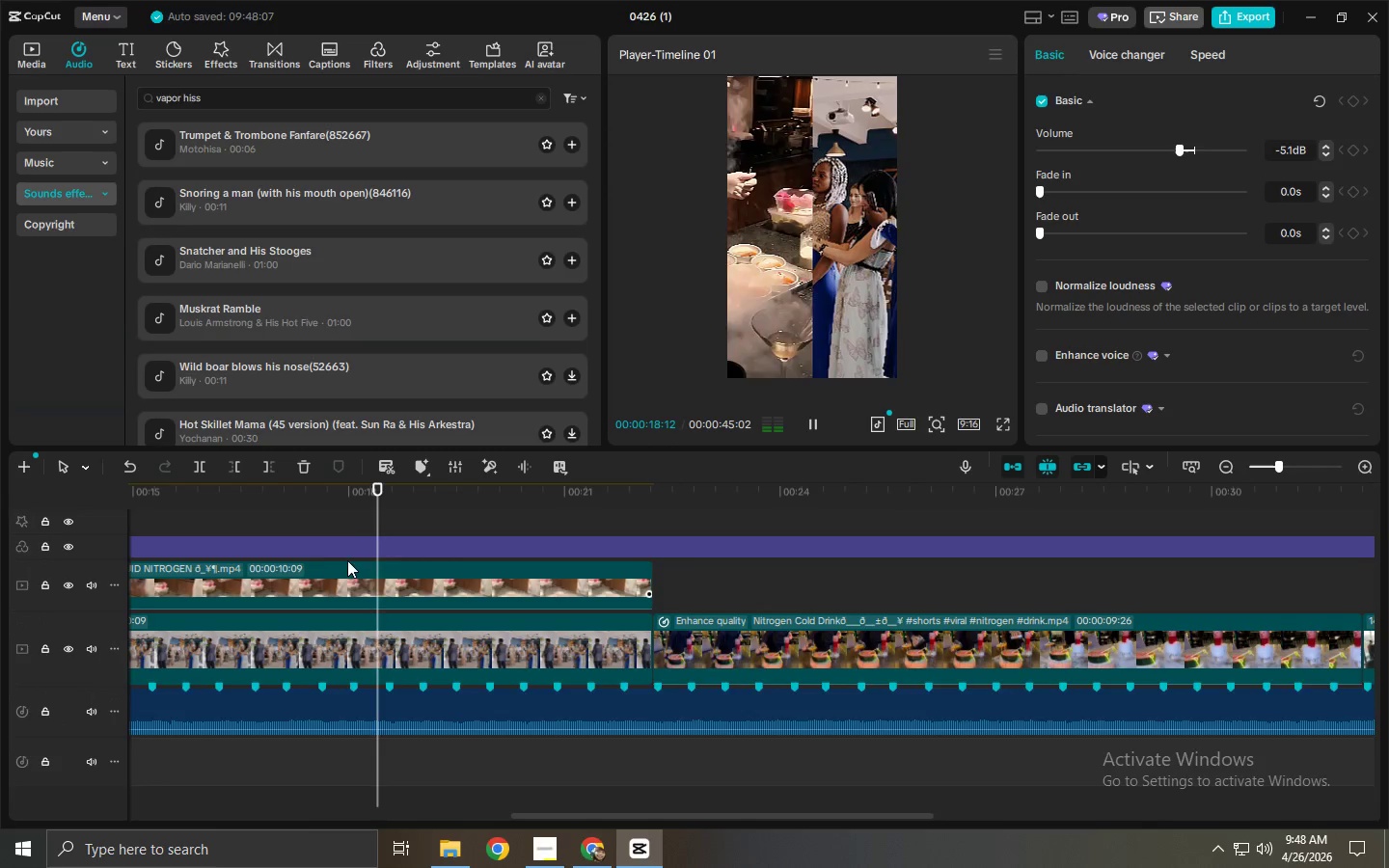 
left_click_drag(start_coordinate=[262, 496], to_coordinate=[0, 524])
 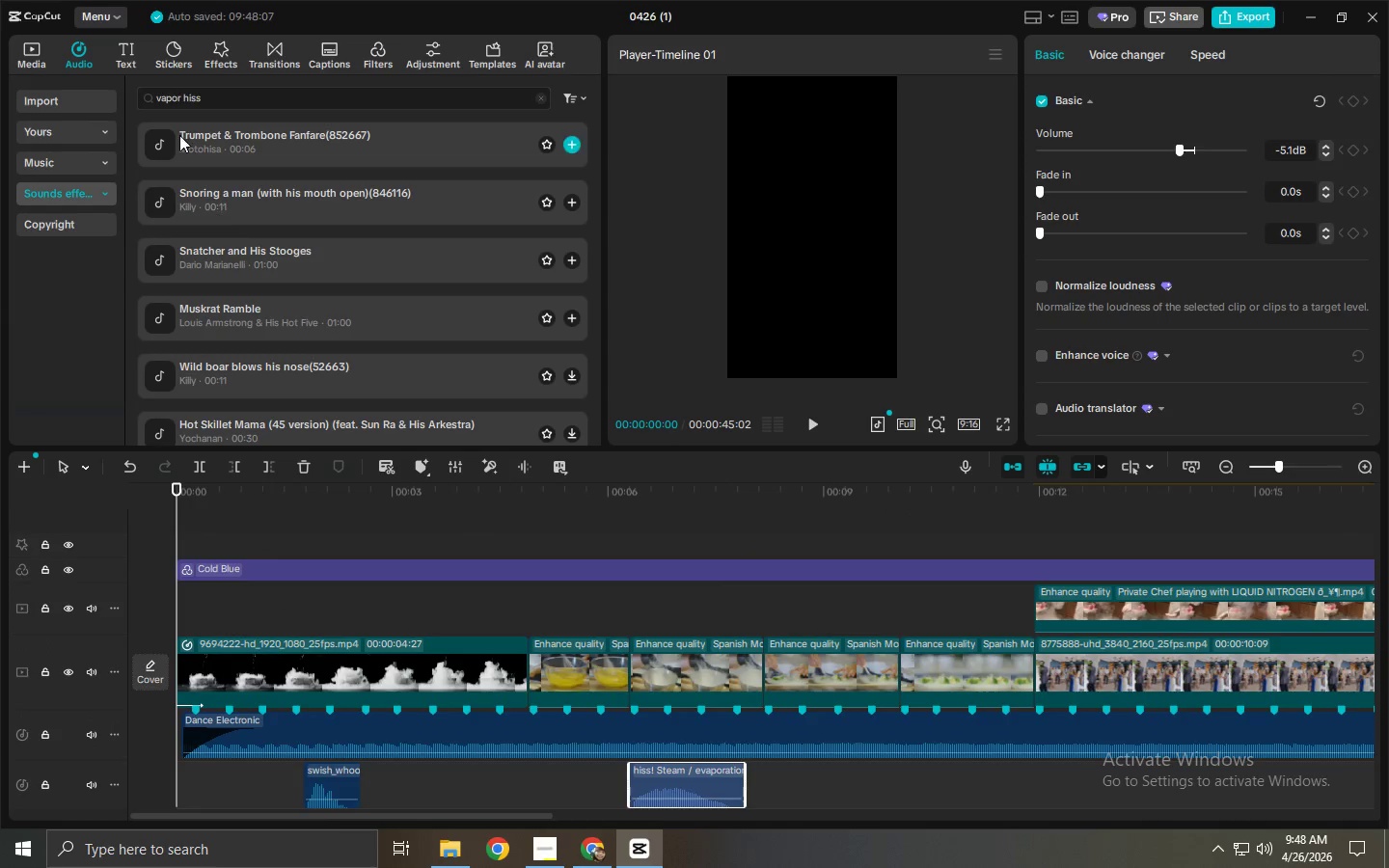 
scroll: coordinate [383, 580], scroll_direction: up, amount: 2.0
 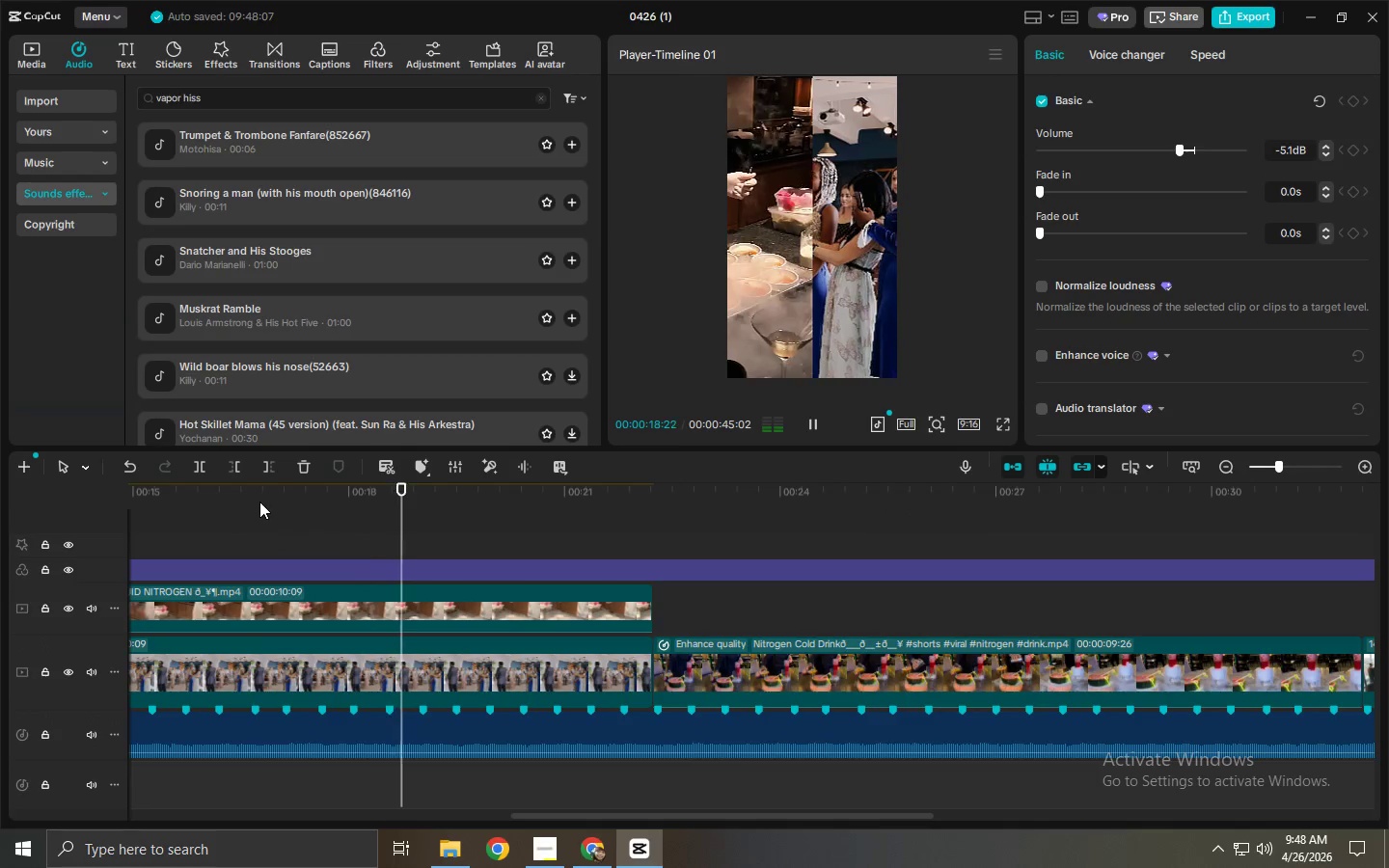 
left_click([124, 63])
 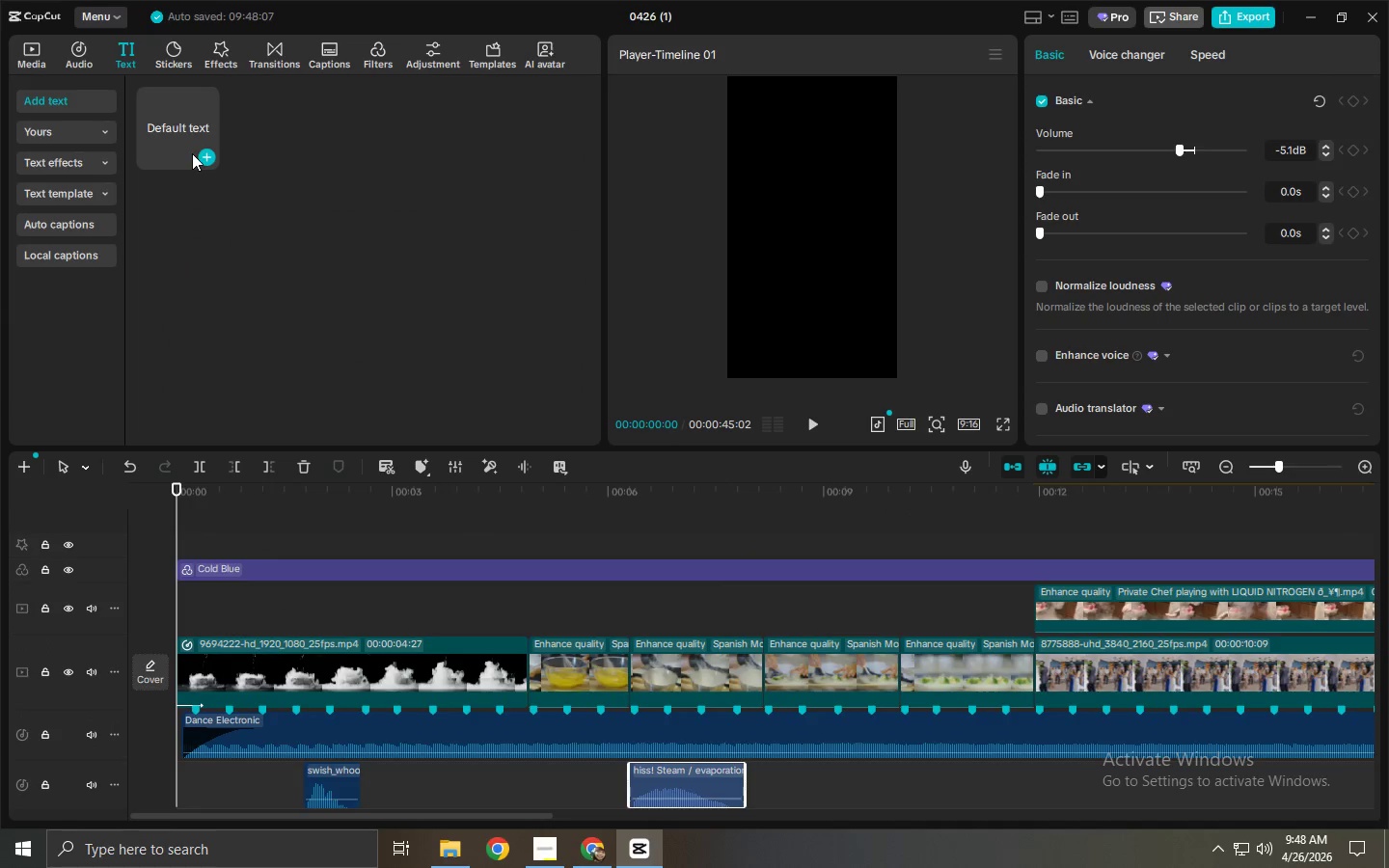 
left_click_drag(start_coordinate=[171, 125], to_coordinate=[191, 549])
 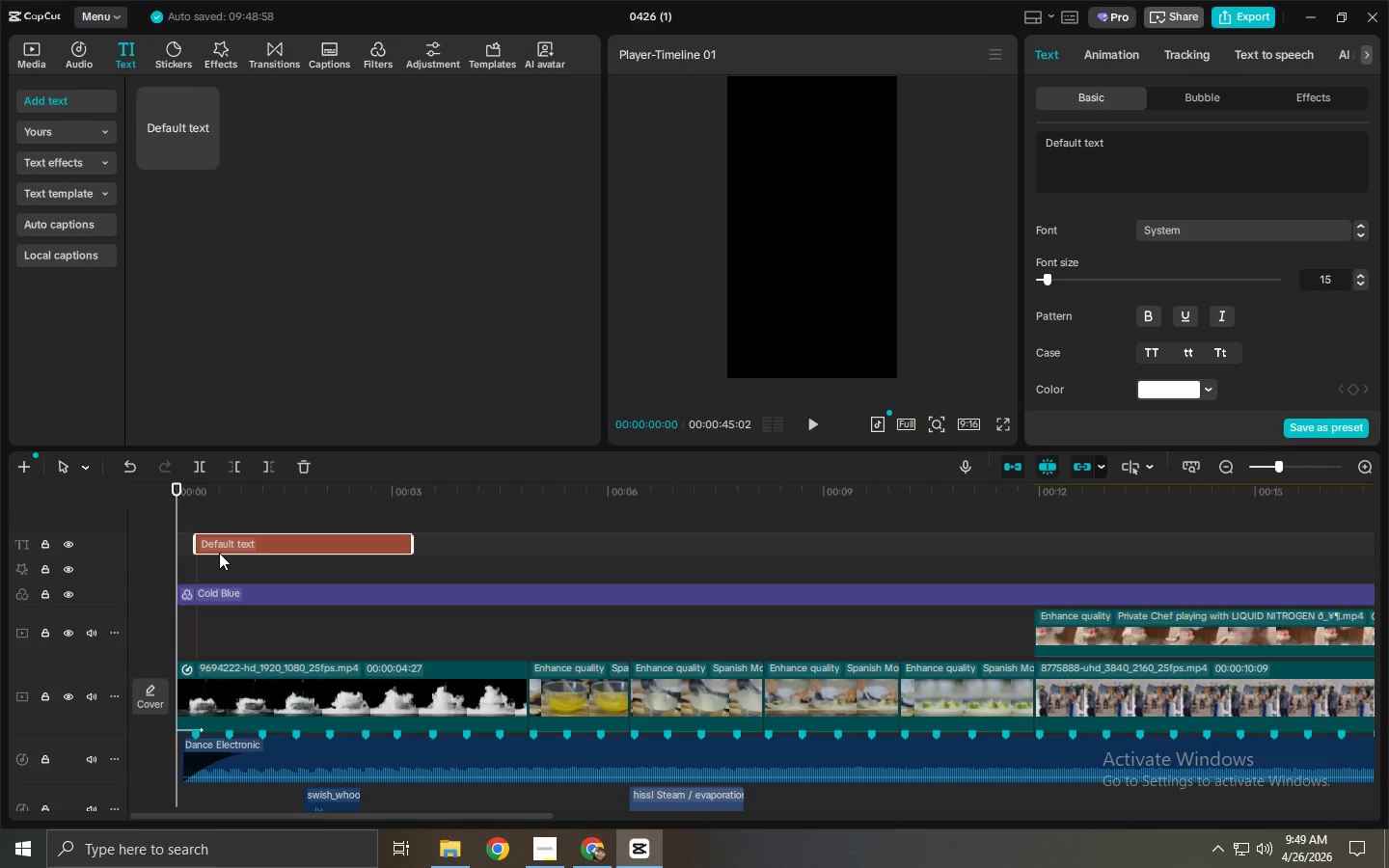 
wait(10.55)
 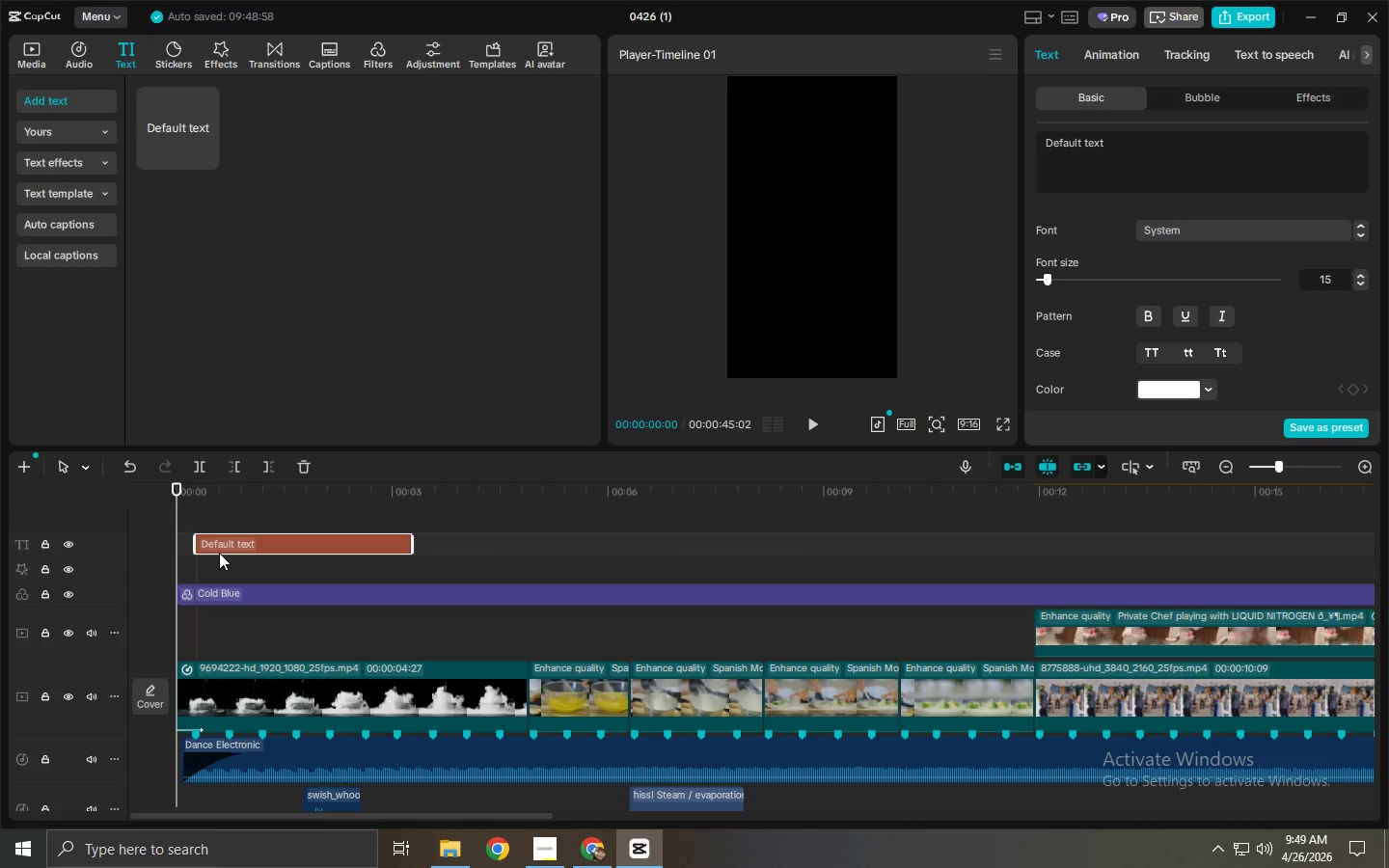 
left_click_drag(start_coordinate=[285, 538], to_coordinate=[253, 539])
 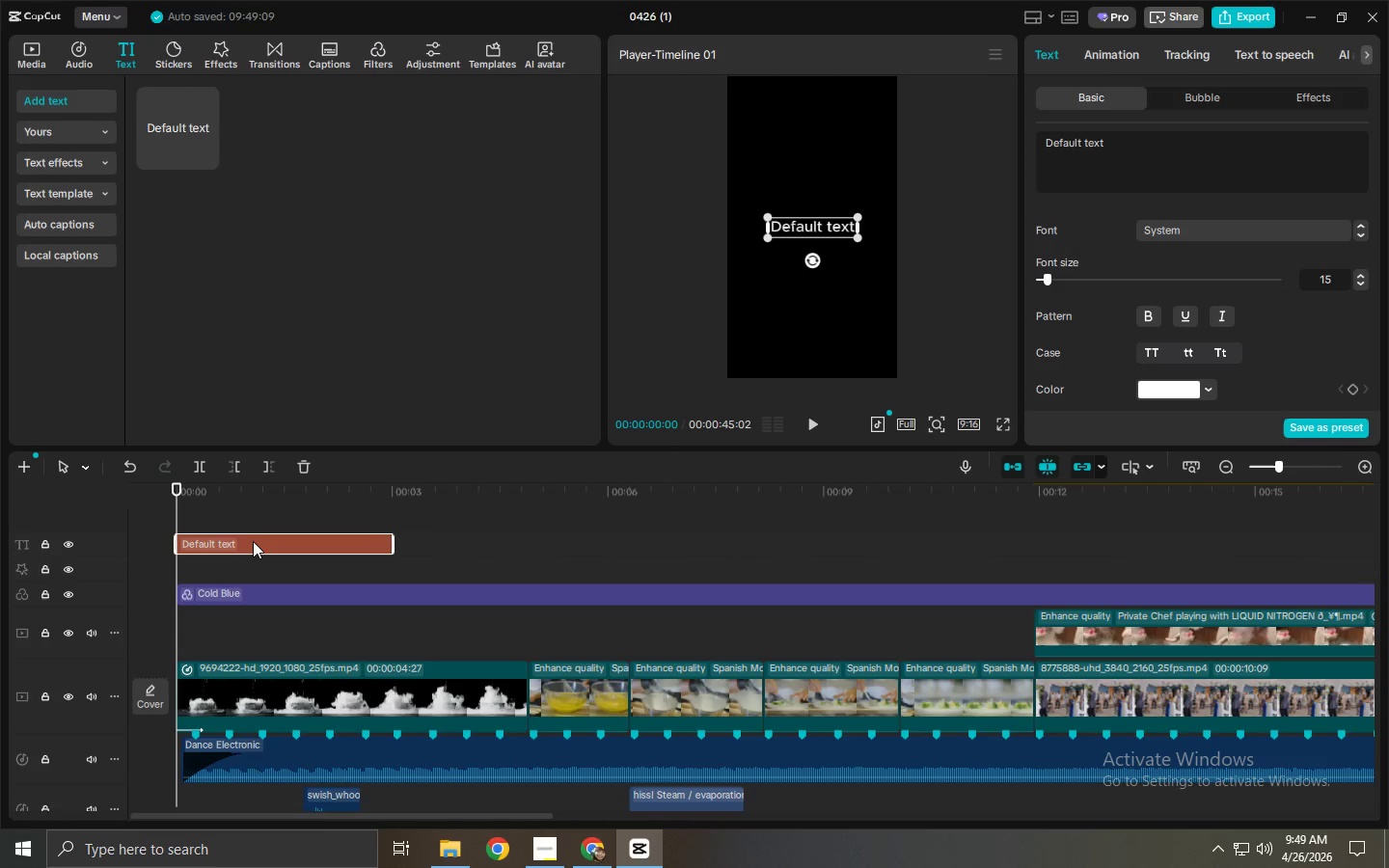 
left_click([253, 541])
 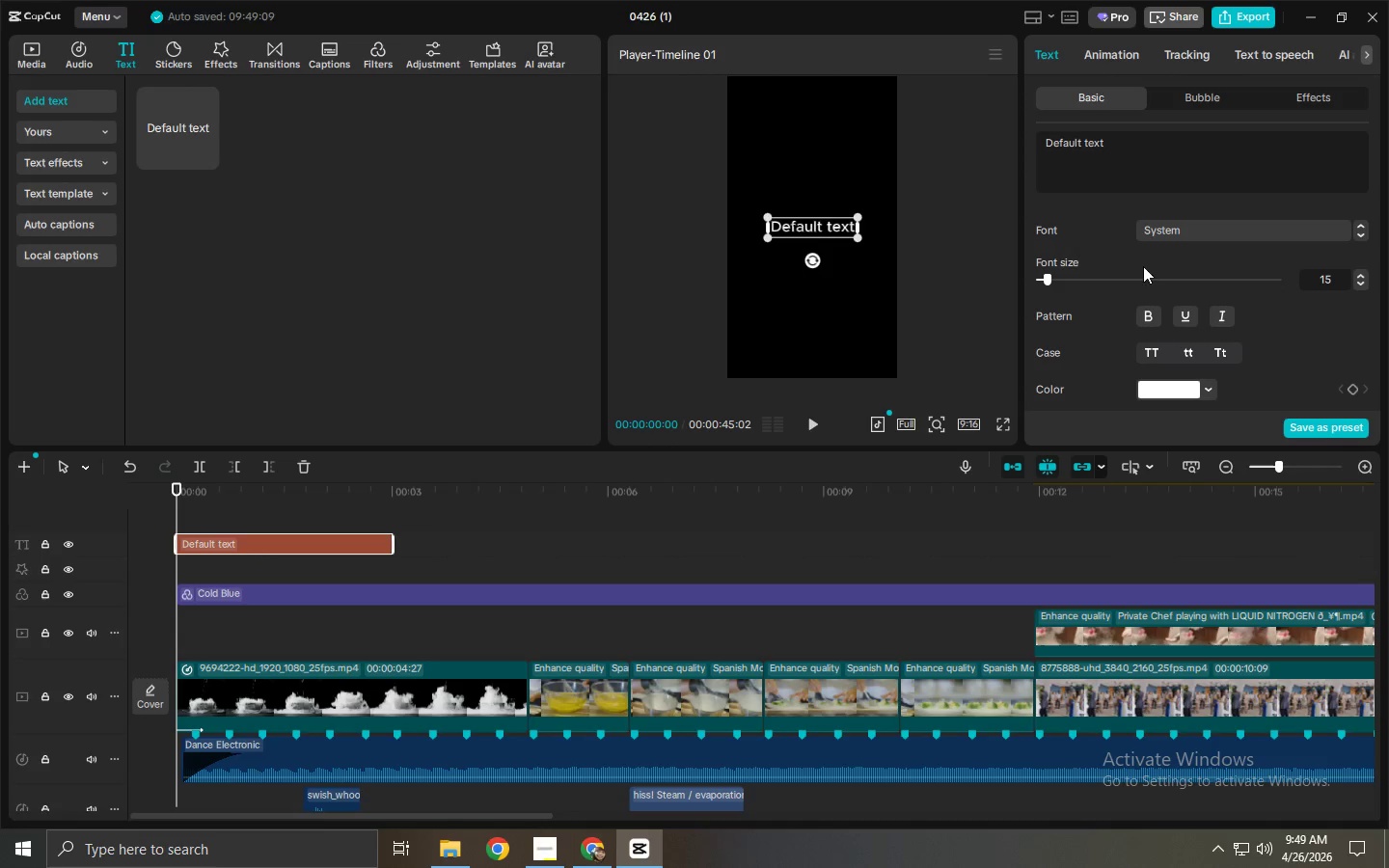 
left_click([1163, 170])
 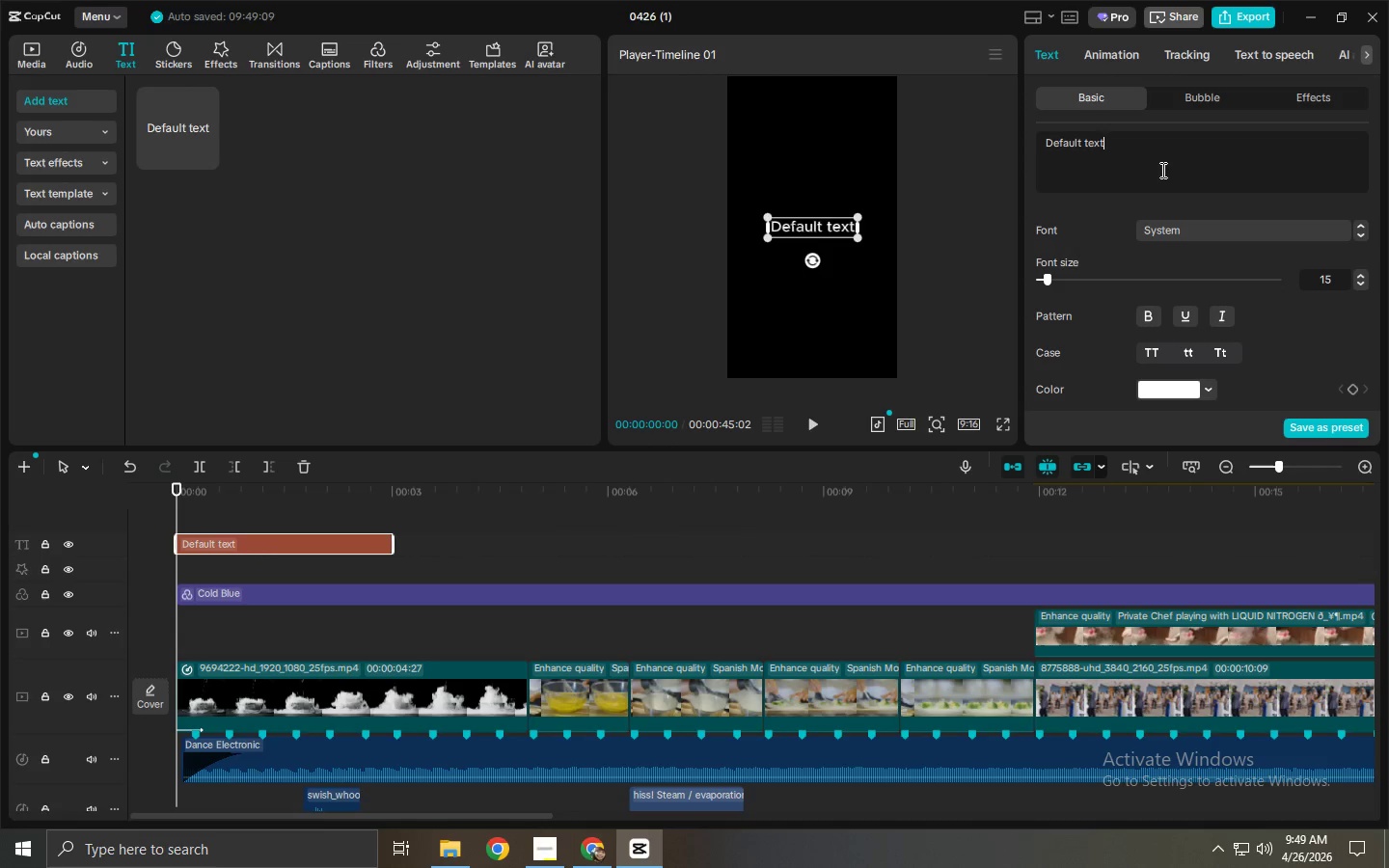 
key(Control+ControlLeft)
 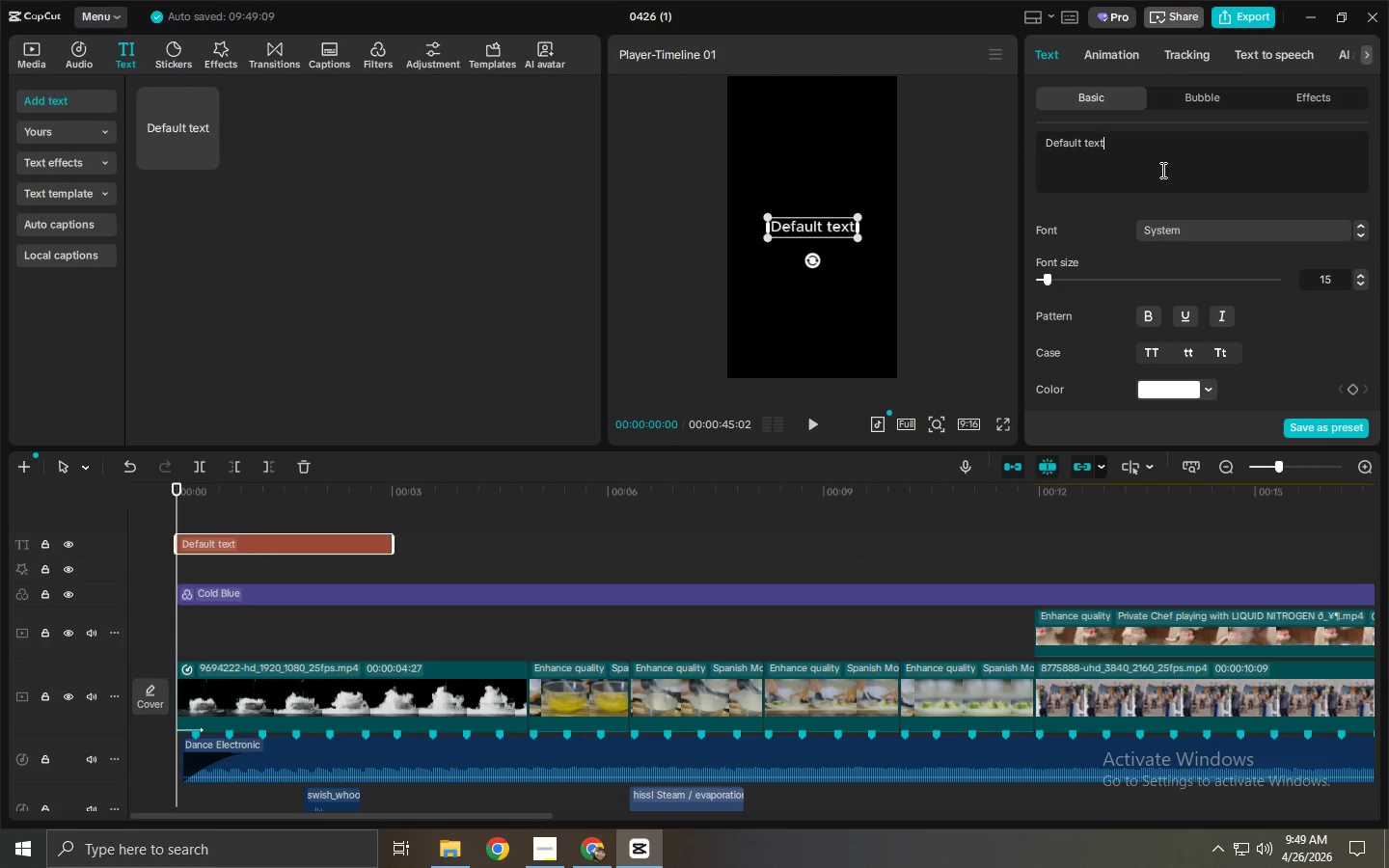 
key(Control+A)
 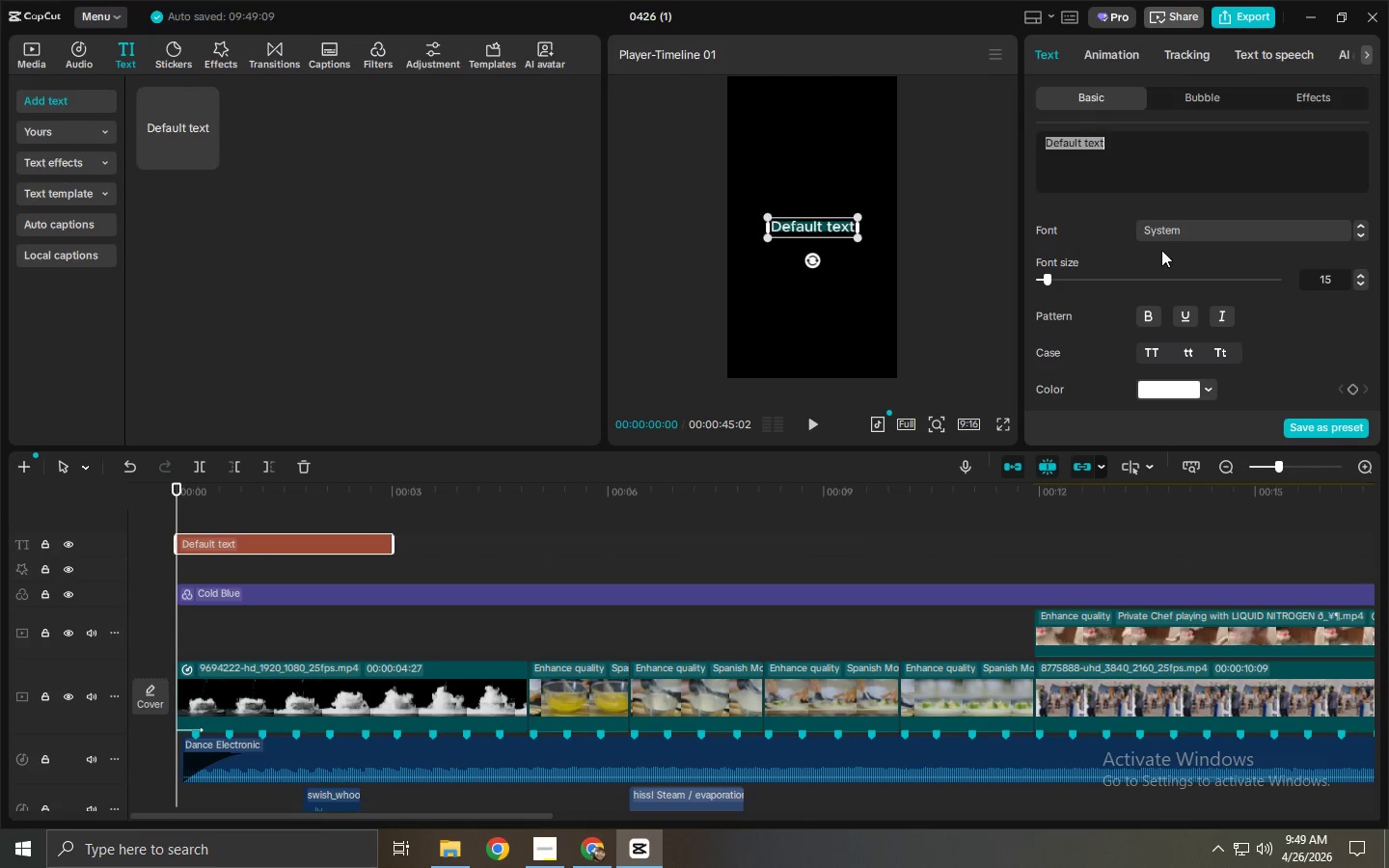 
left_click([1171, 230])
 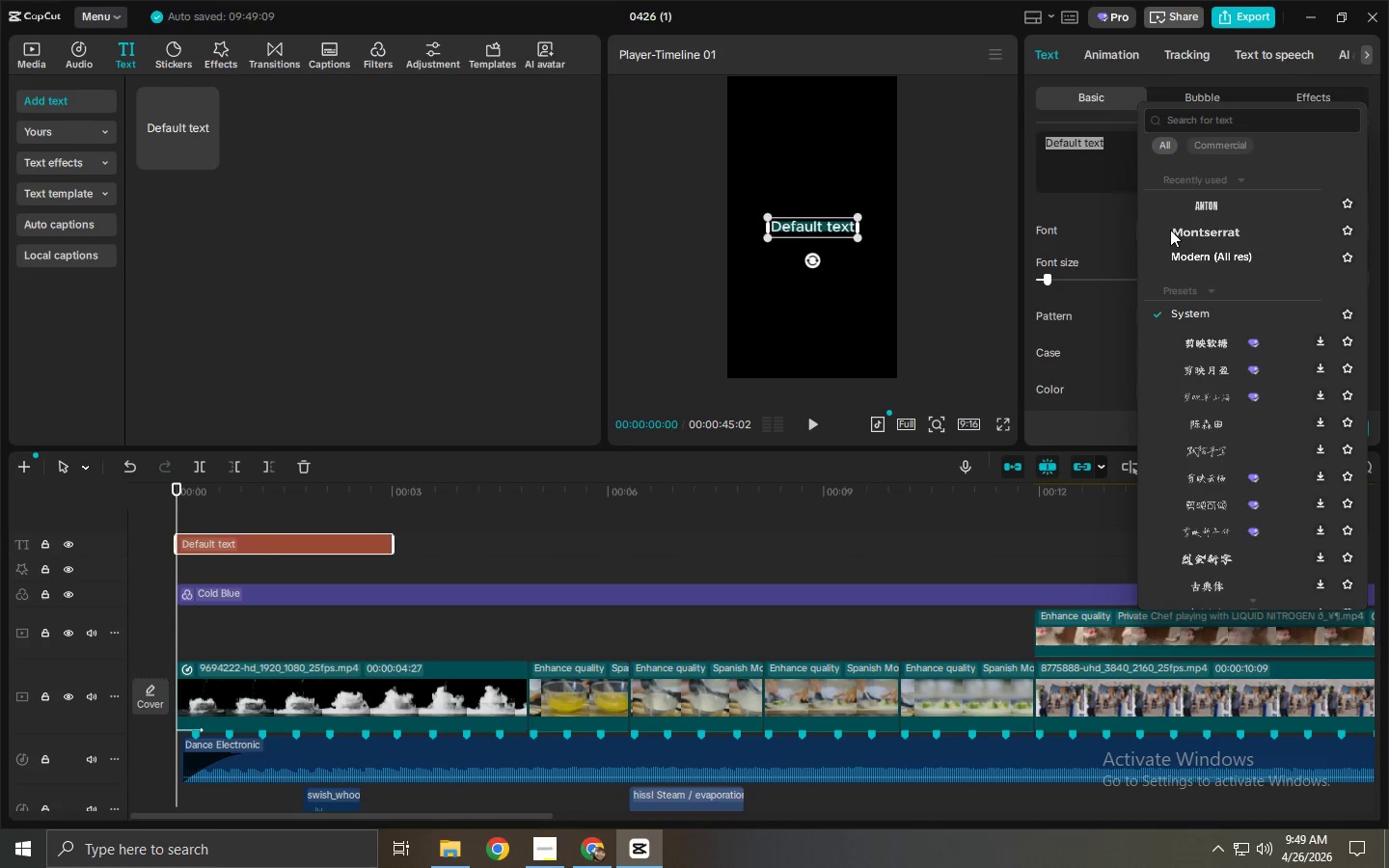 
left_click([1198, 122])
 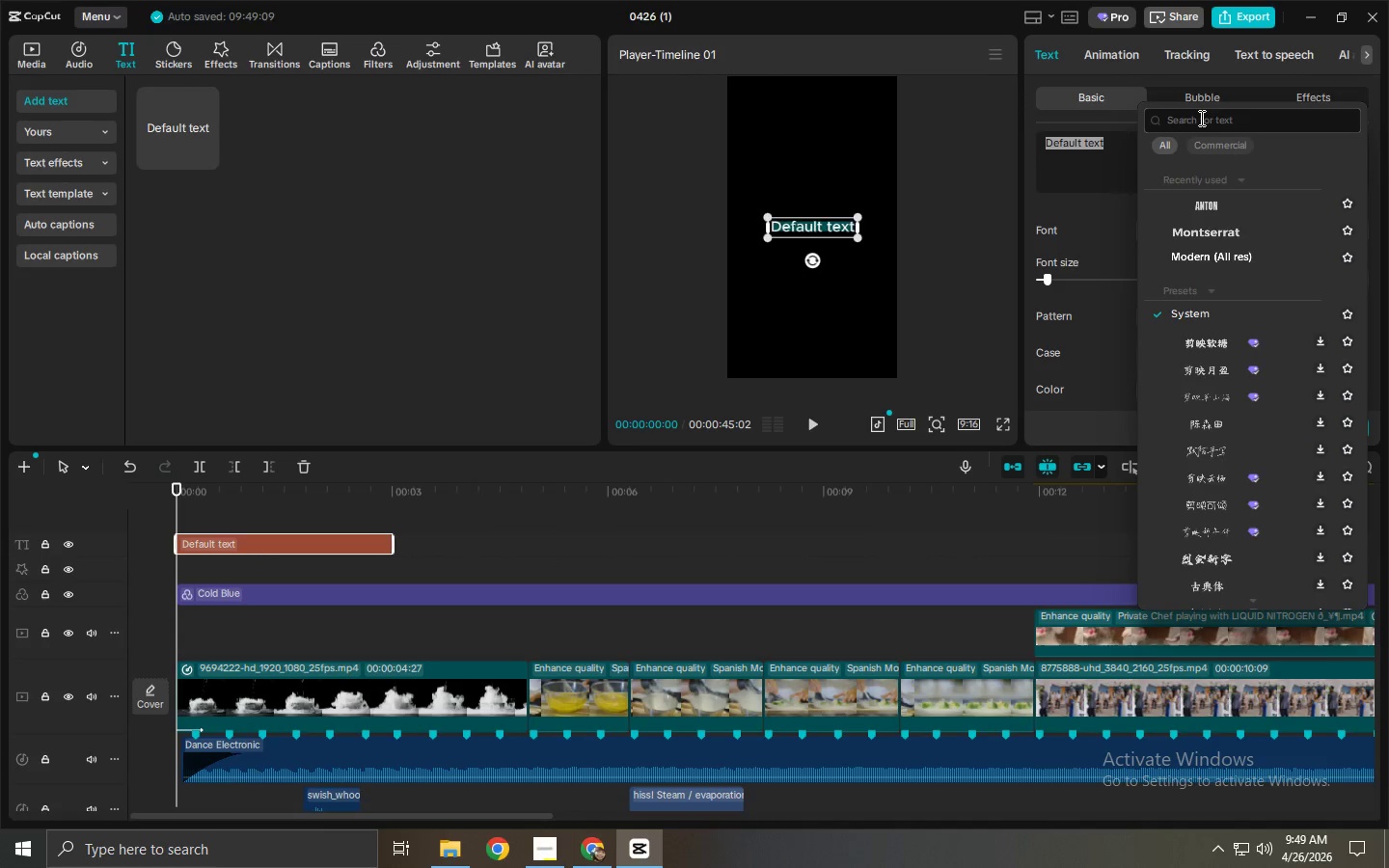 
type(Montserrat)
key(Tab)
 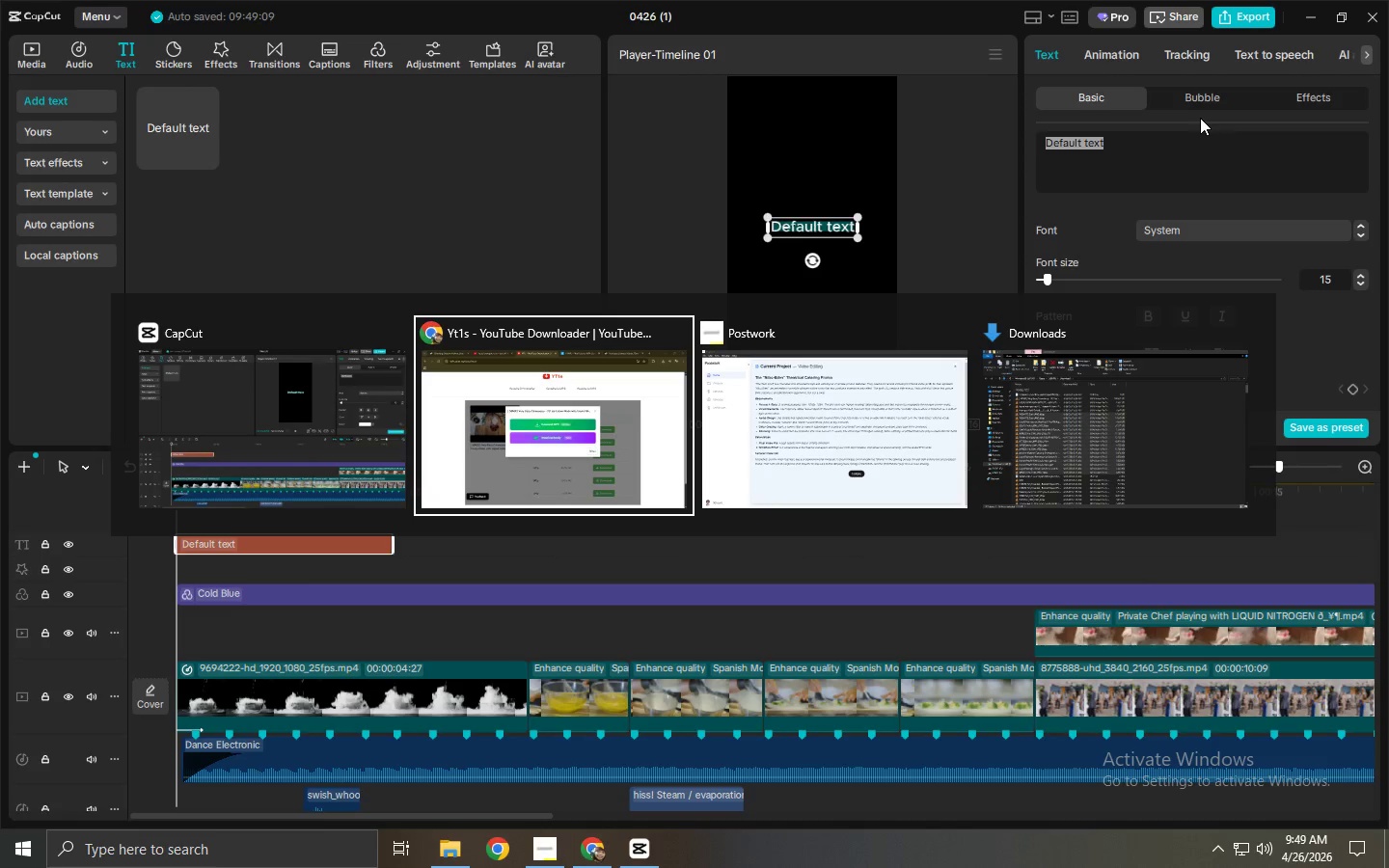 
hold_key(key=AltLeft, duration=0.97)
 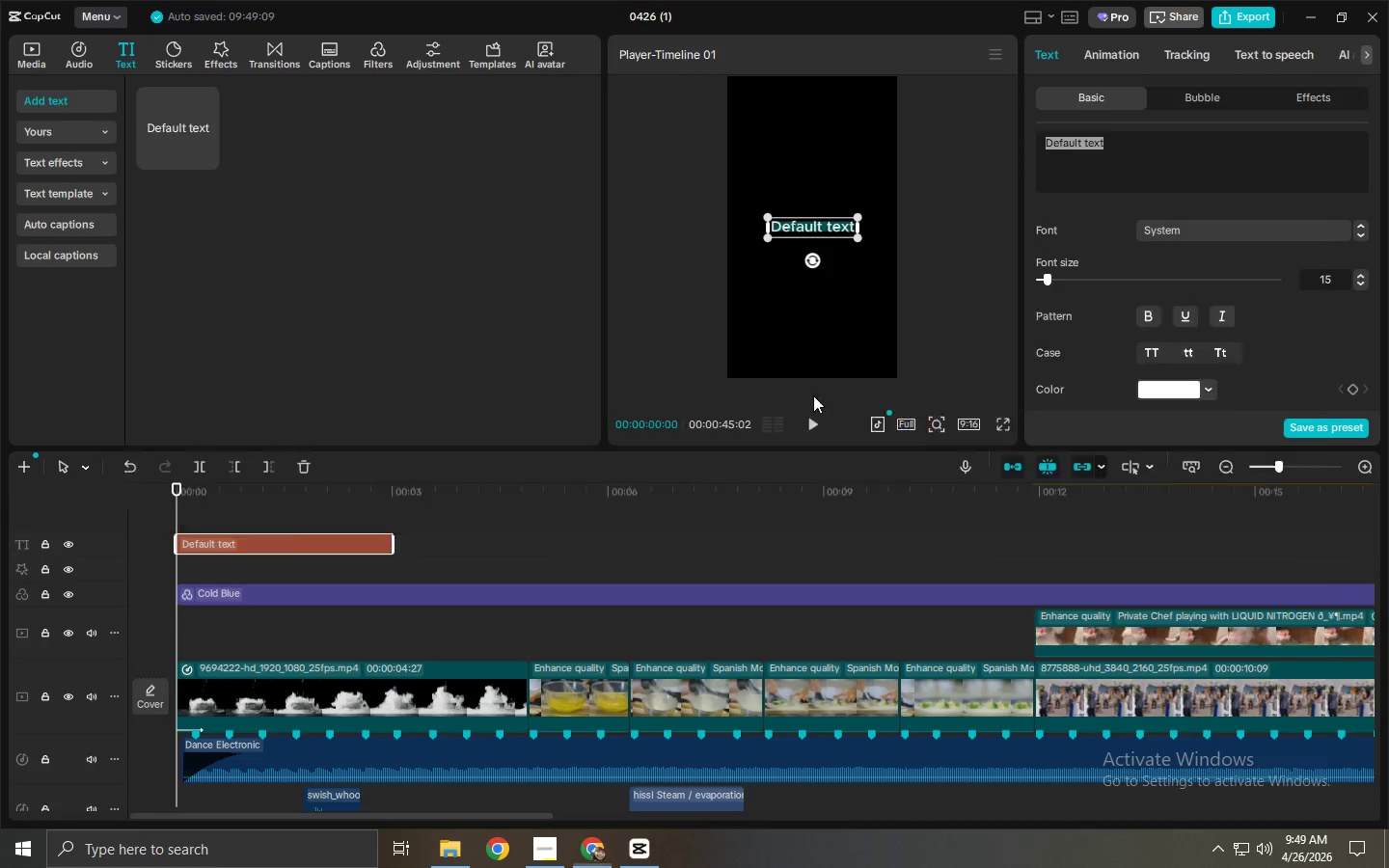 
key(Alt+Tab)
 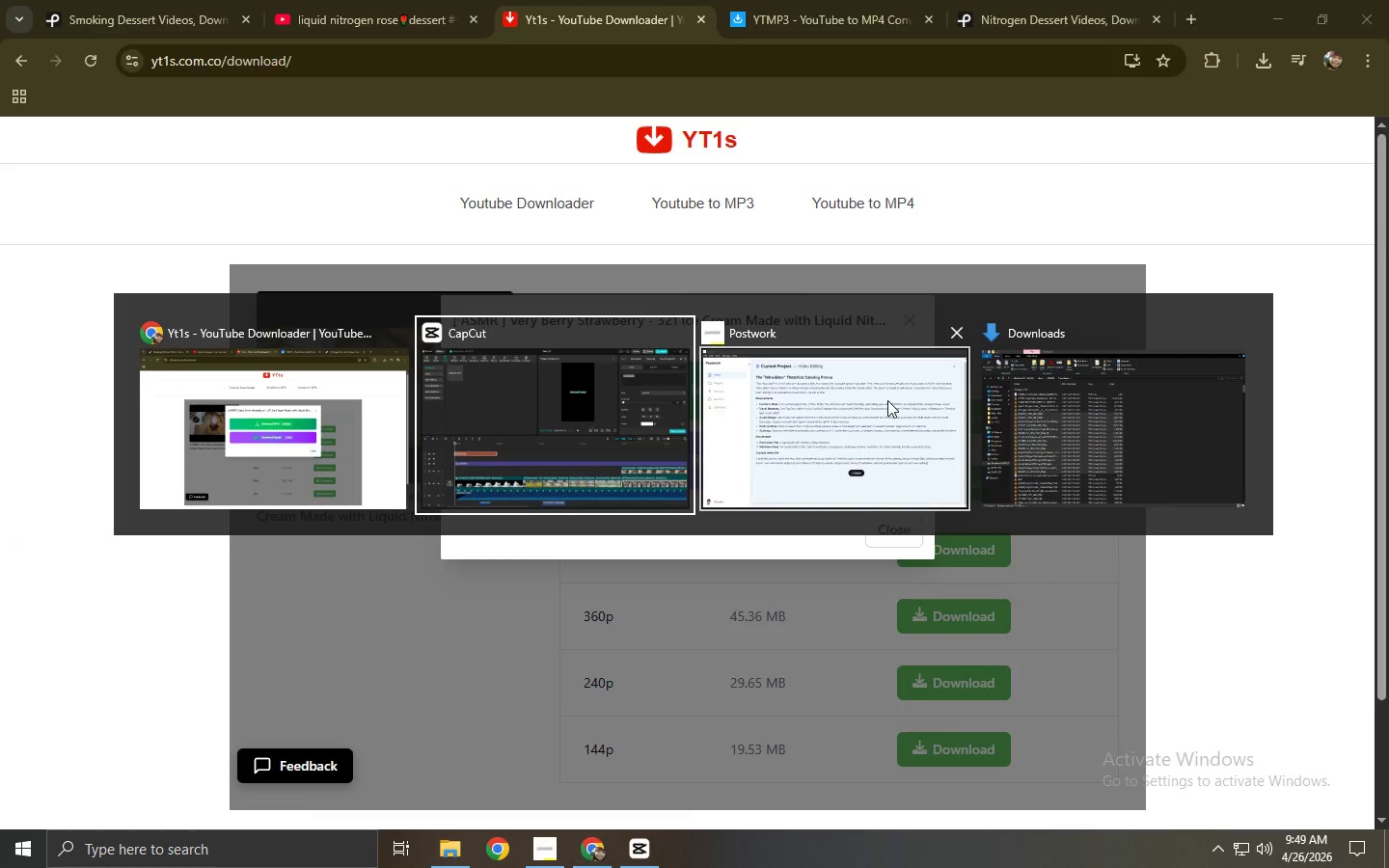 
key(Alt+Tab)